 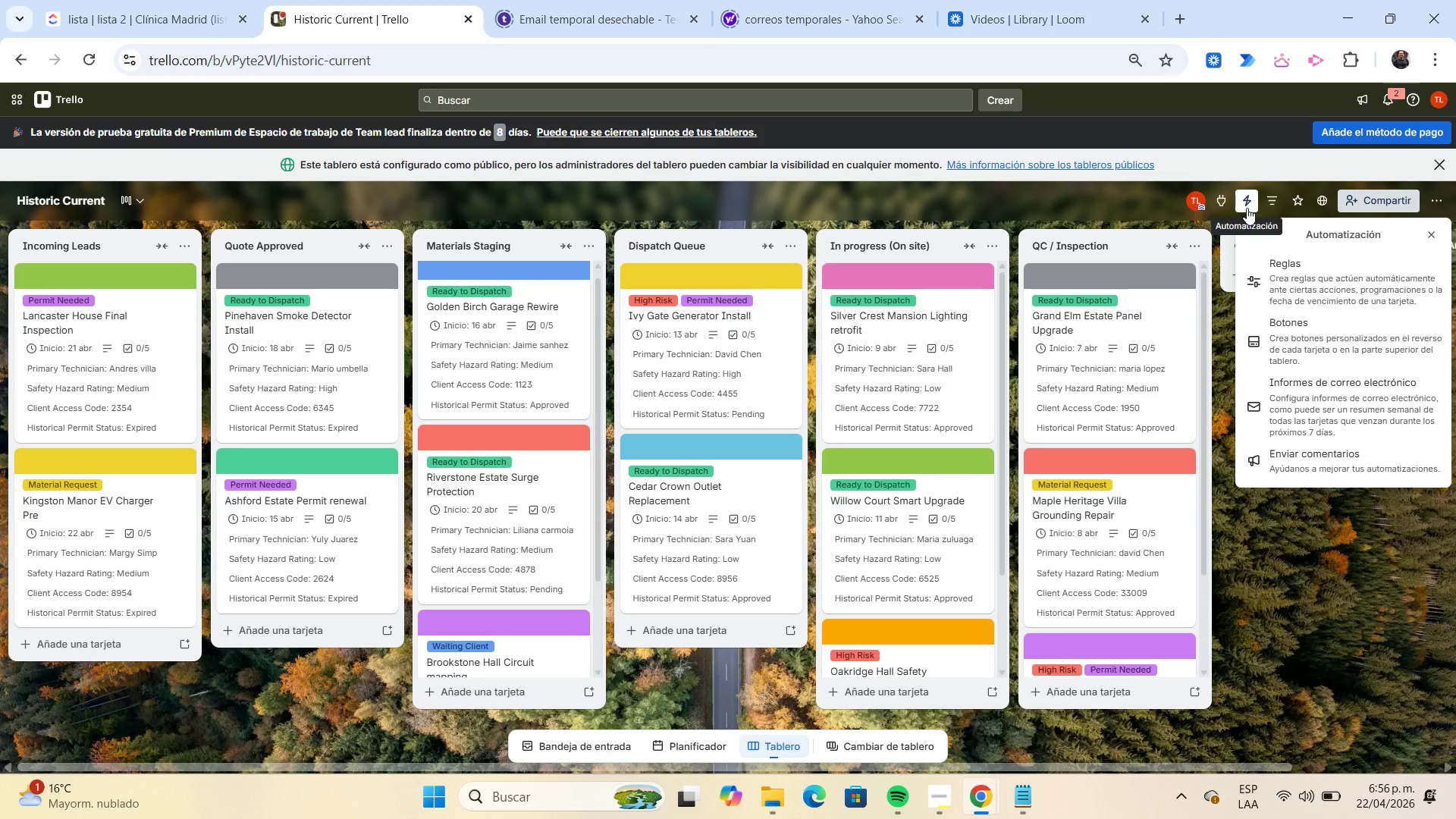 
left_click([1284, 274])
 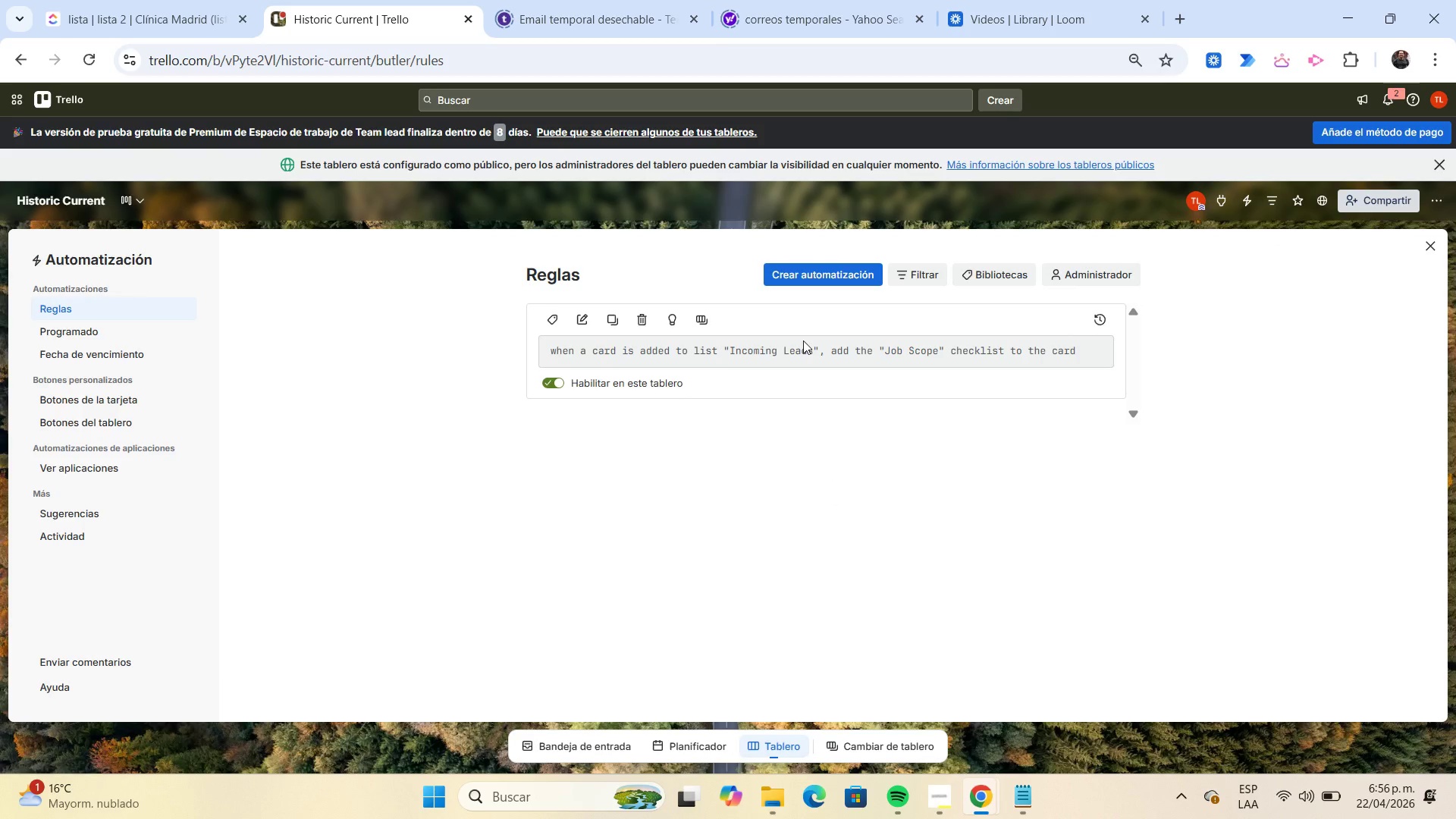 
wait(7.0)
 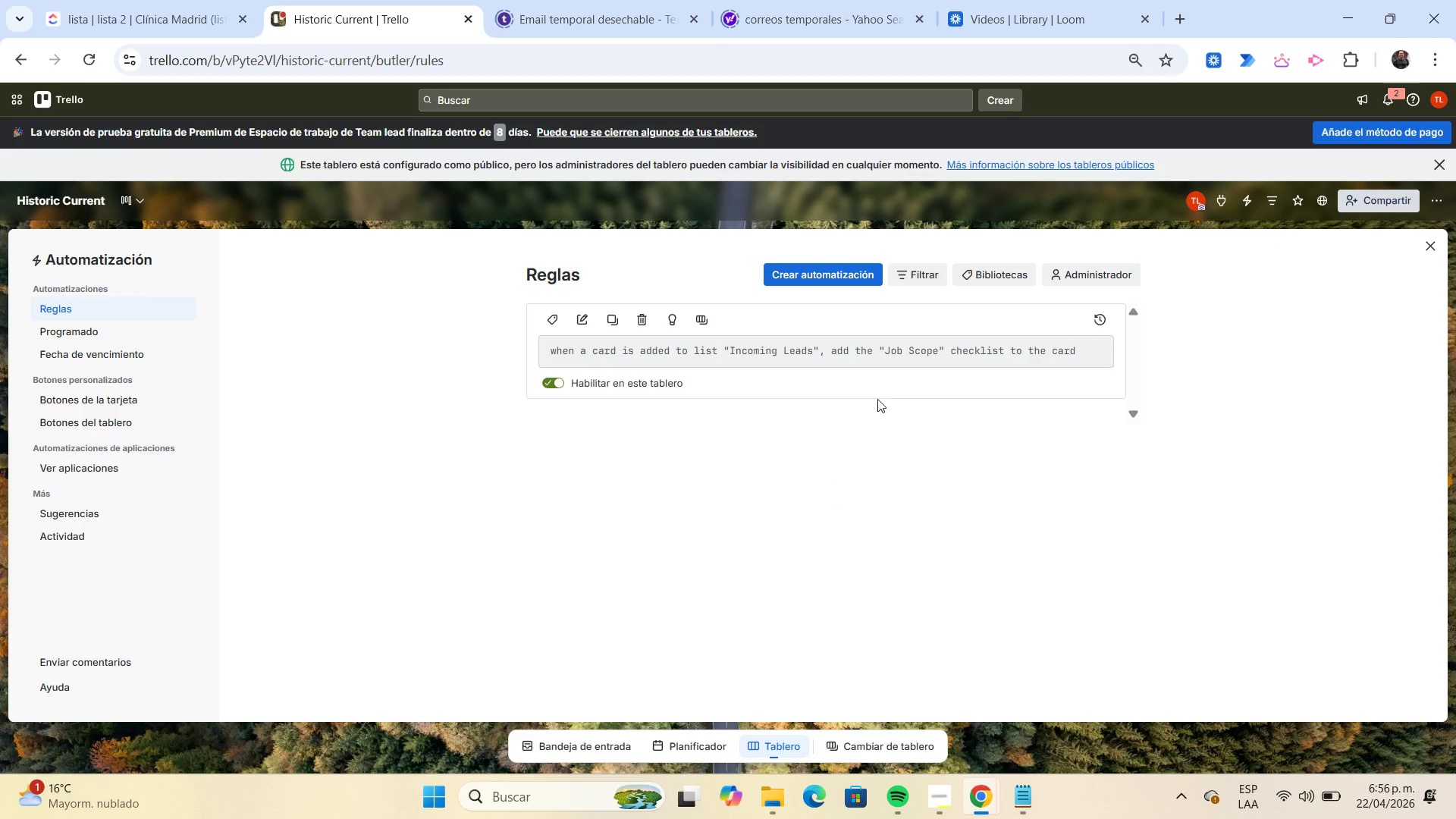 
left_click([805, 281])
 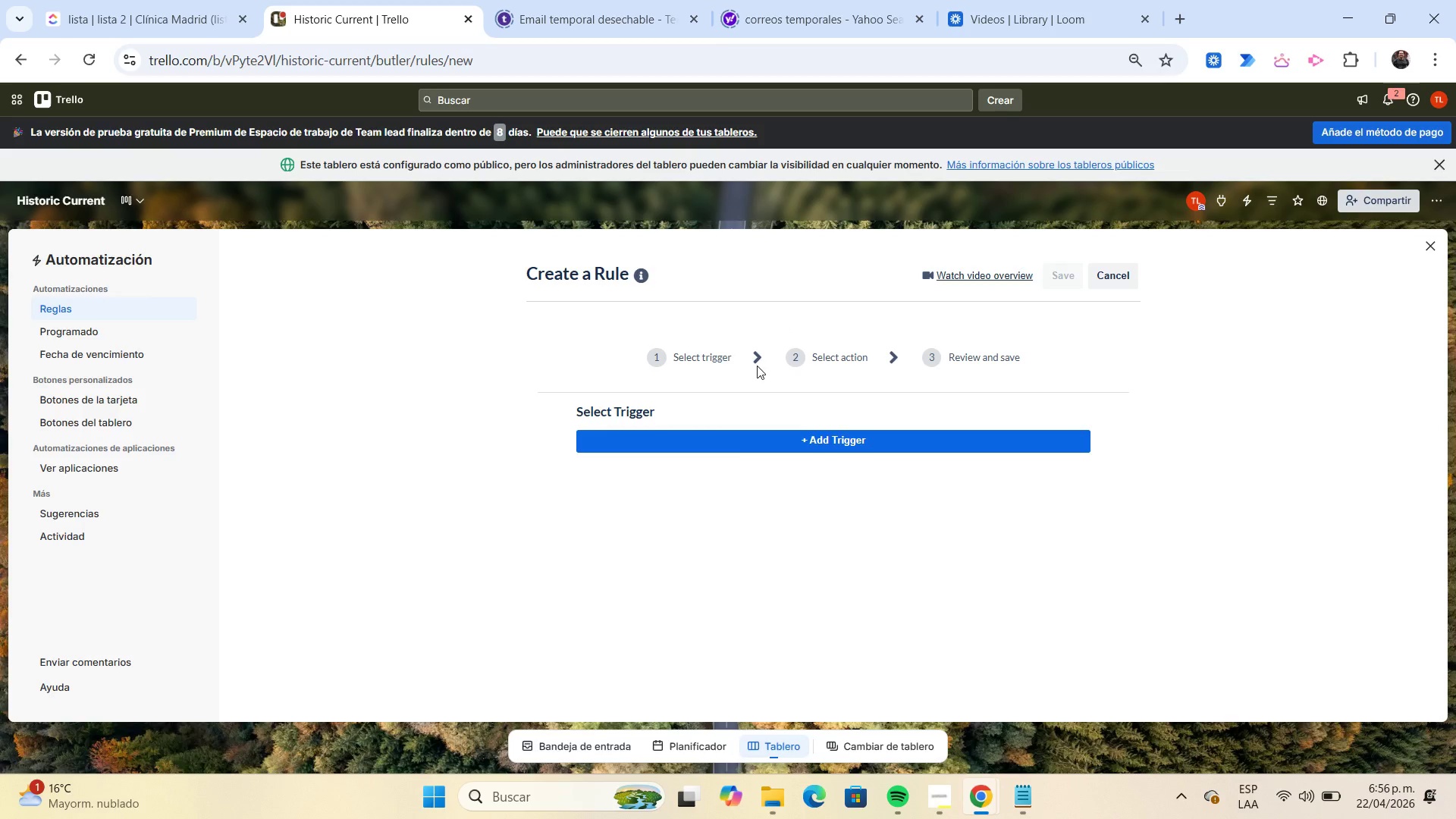 
left_click([726, 439])
 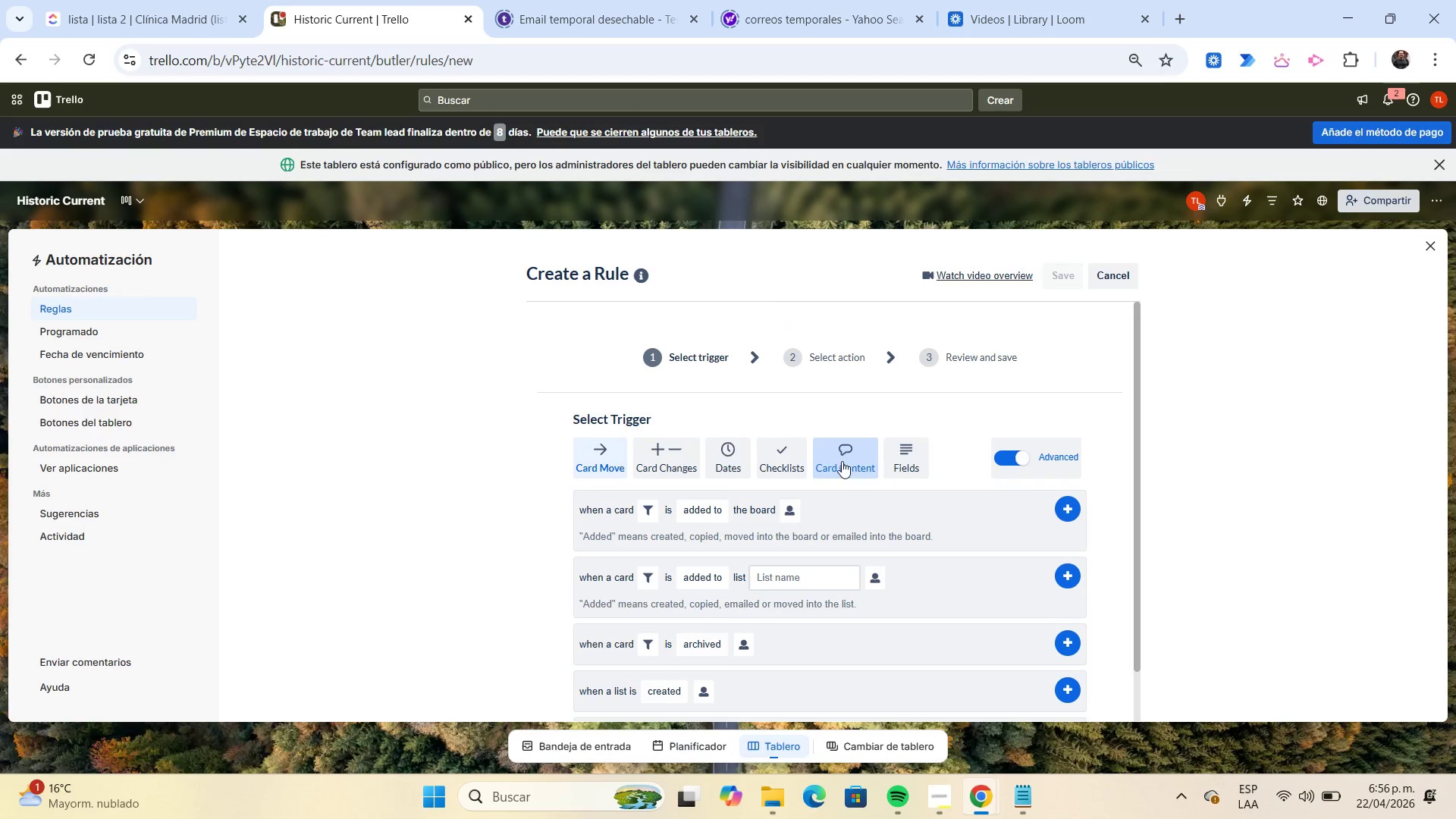 
wait(5.72)
 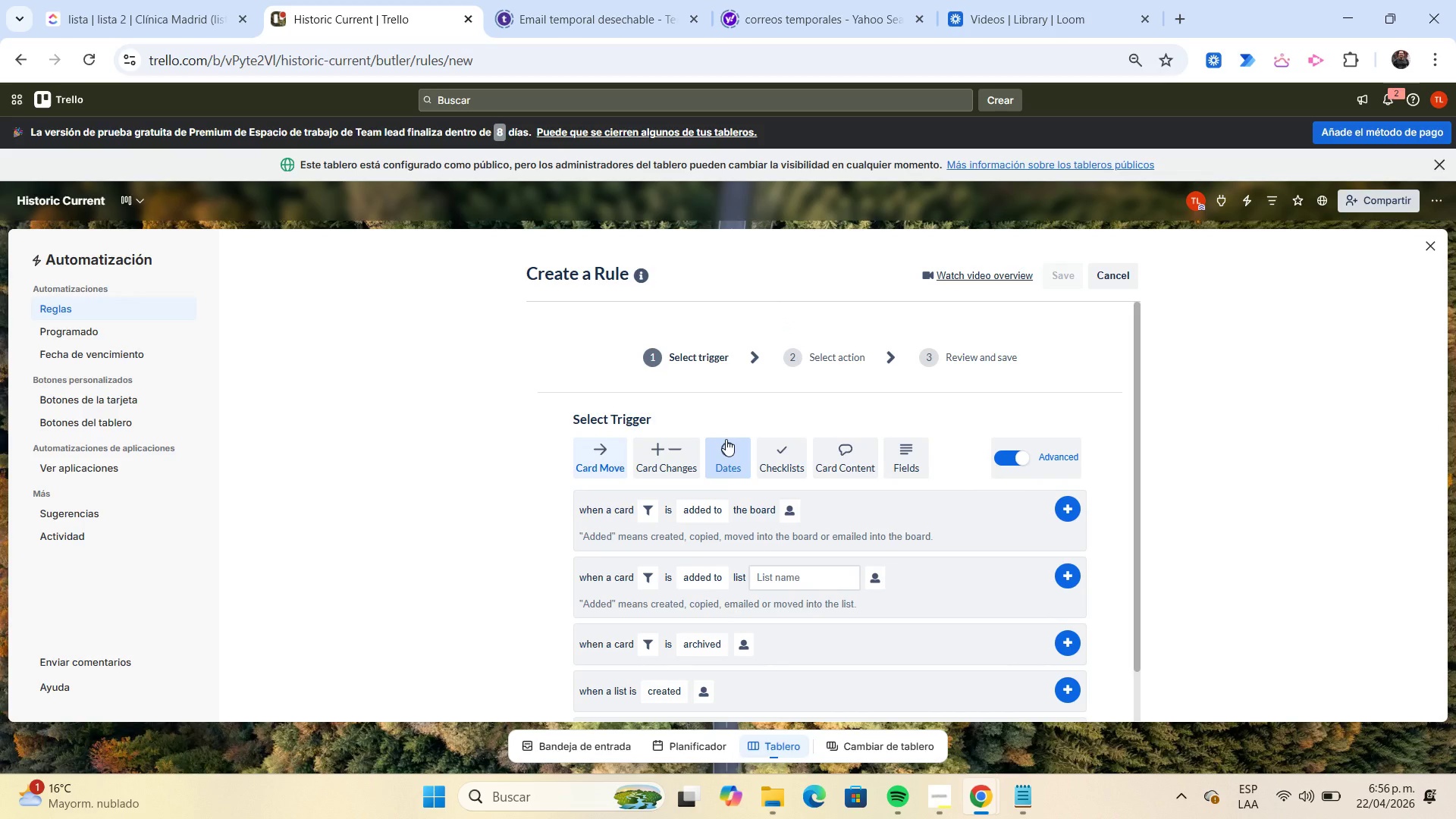 
left_click([918, 449])
 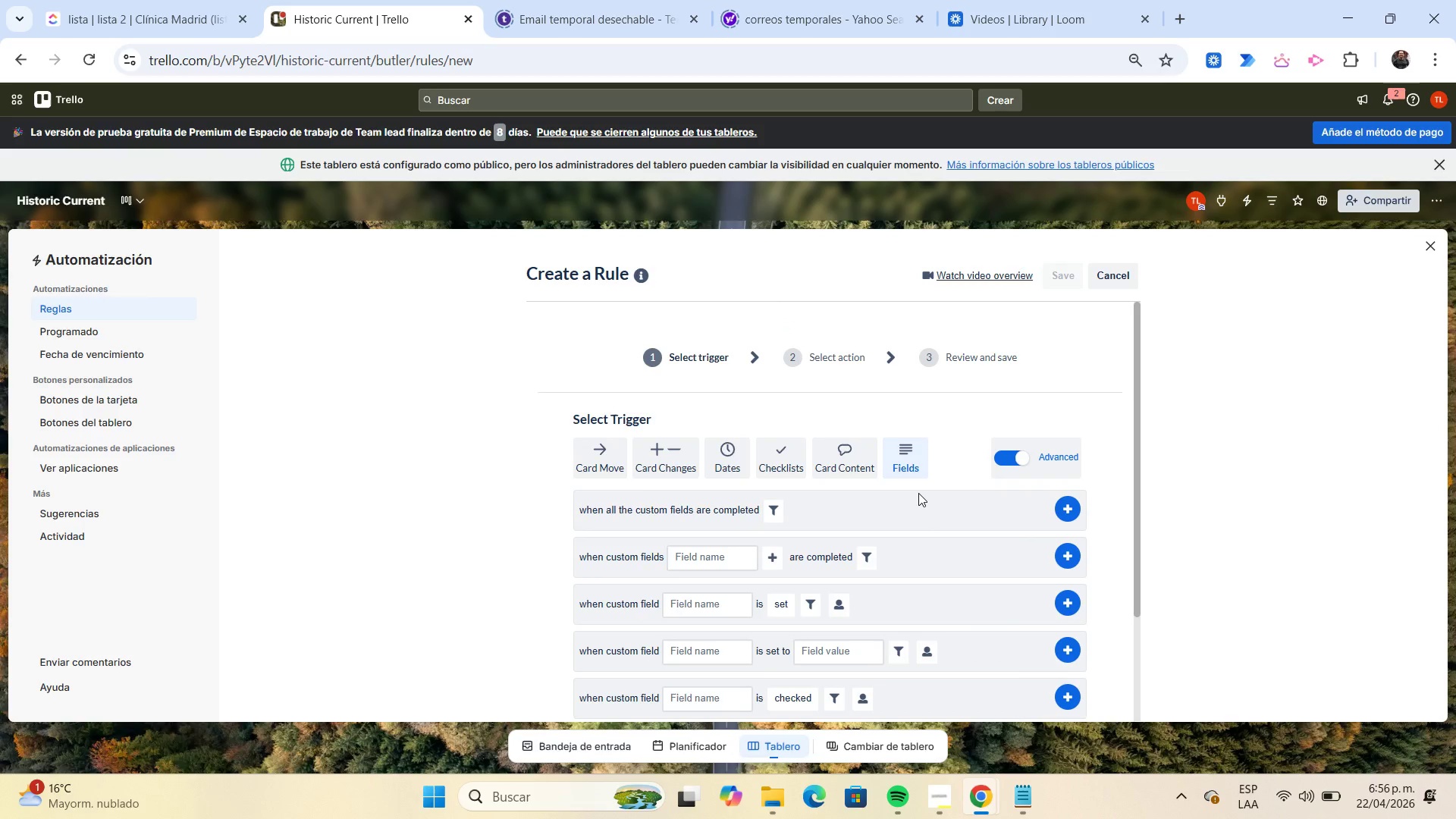 
scroll: coordinate [918, 493], scroll_direction: down, amount: 1.0
 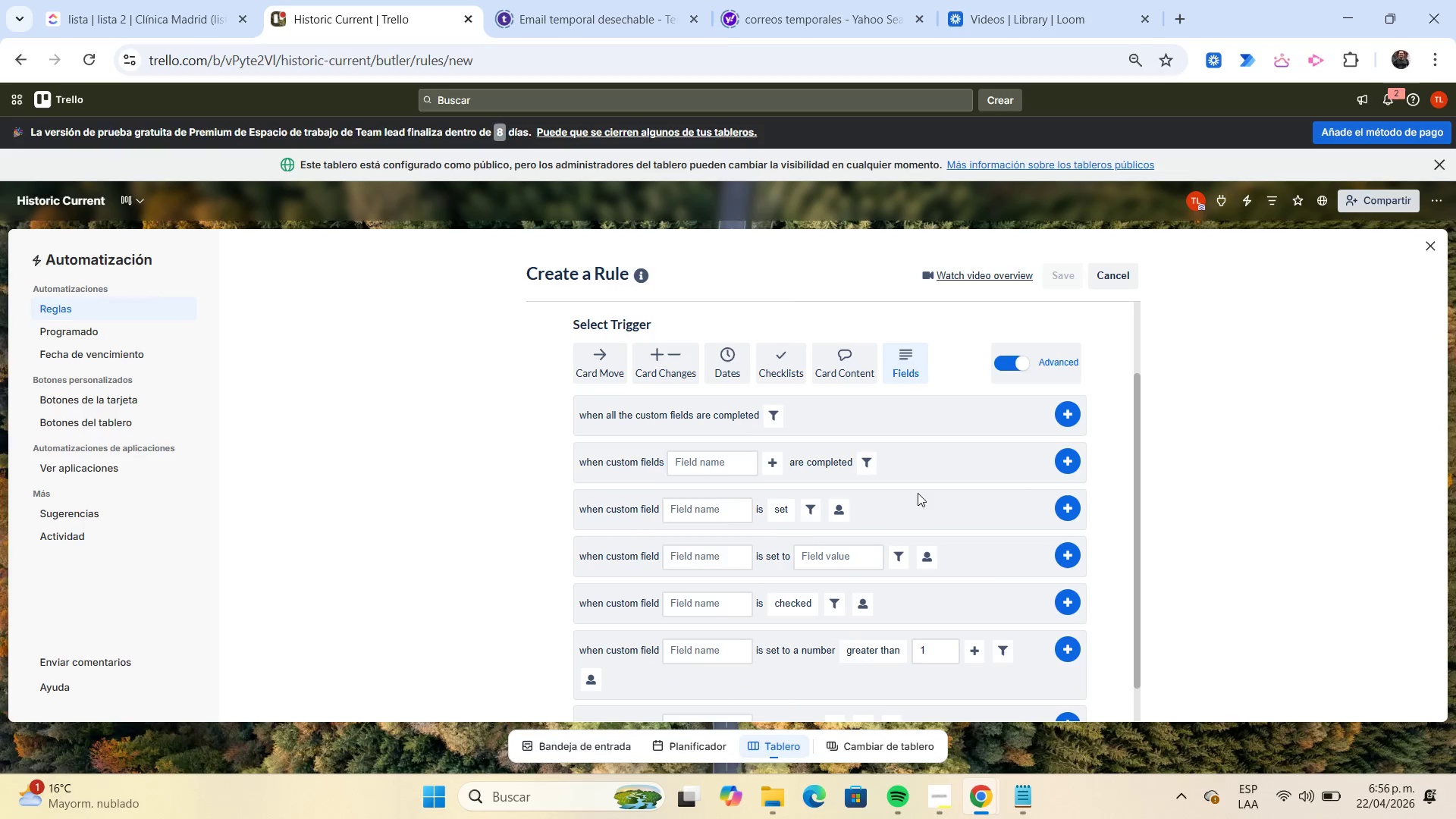 
left_click([717, 557])
 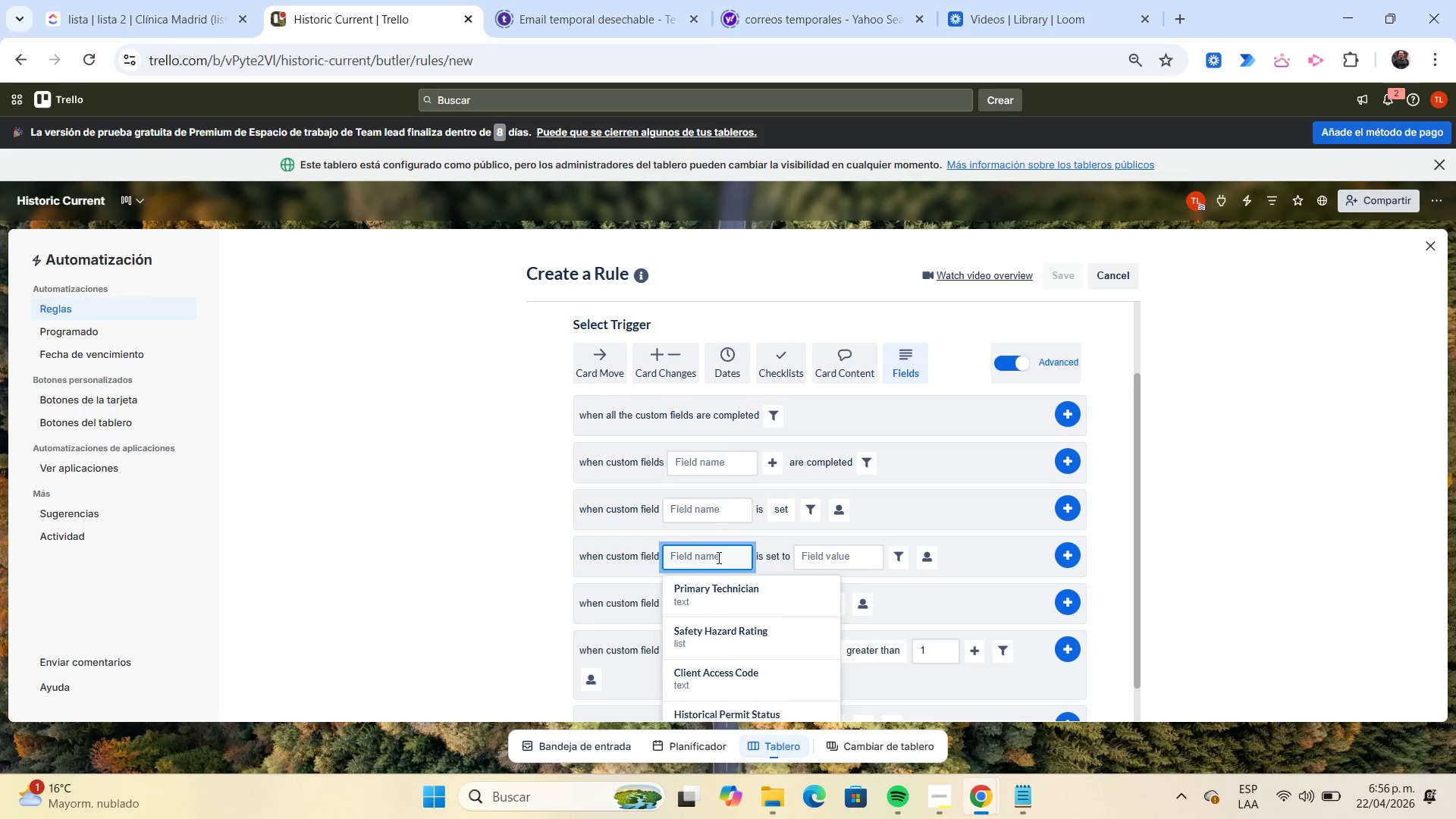 
left_click([739, 630])
 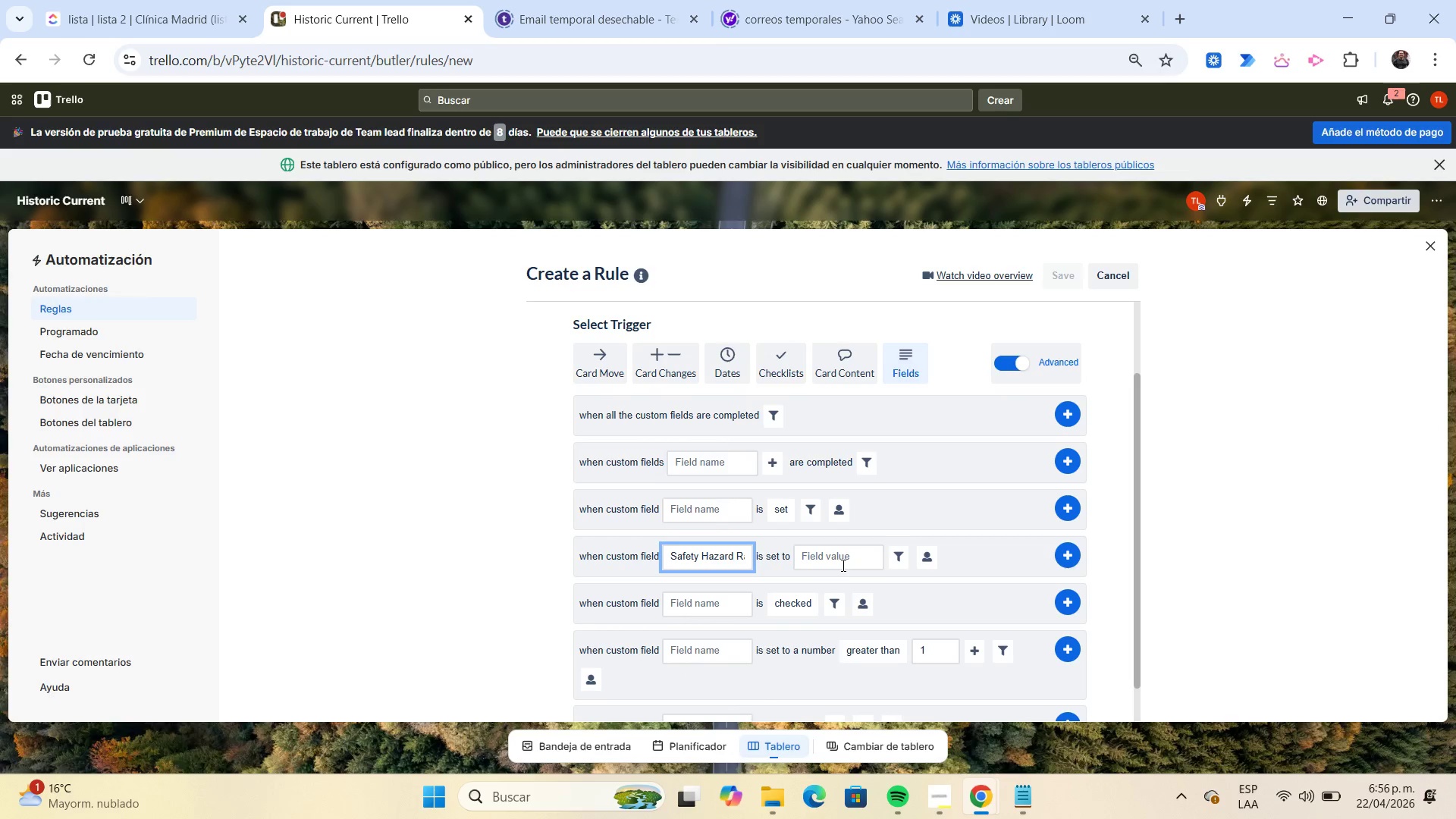 
left_click([839, 562])
 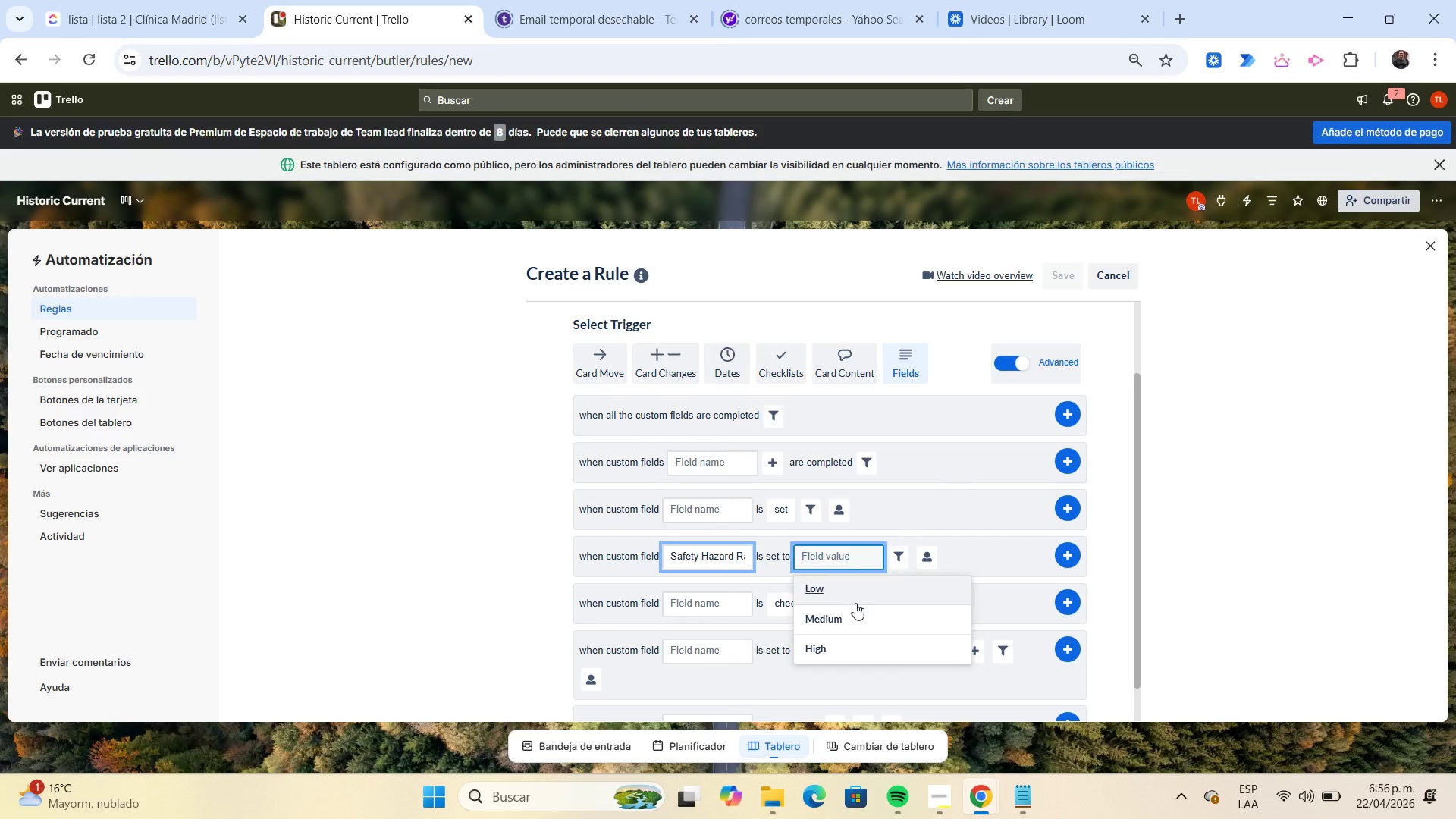 
left_click([858, 645])
 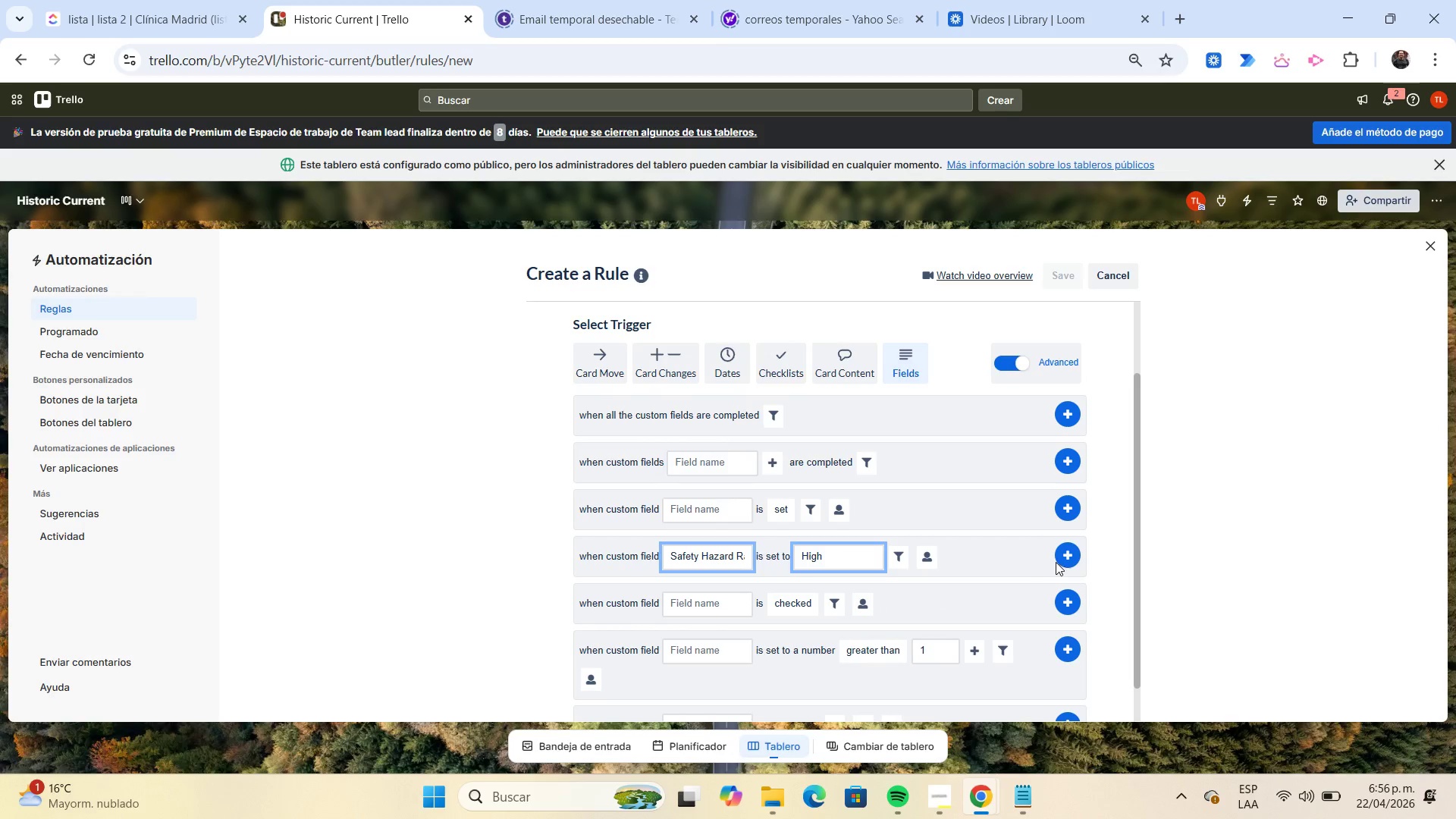 
left_click([1066, 557])
 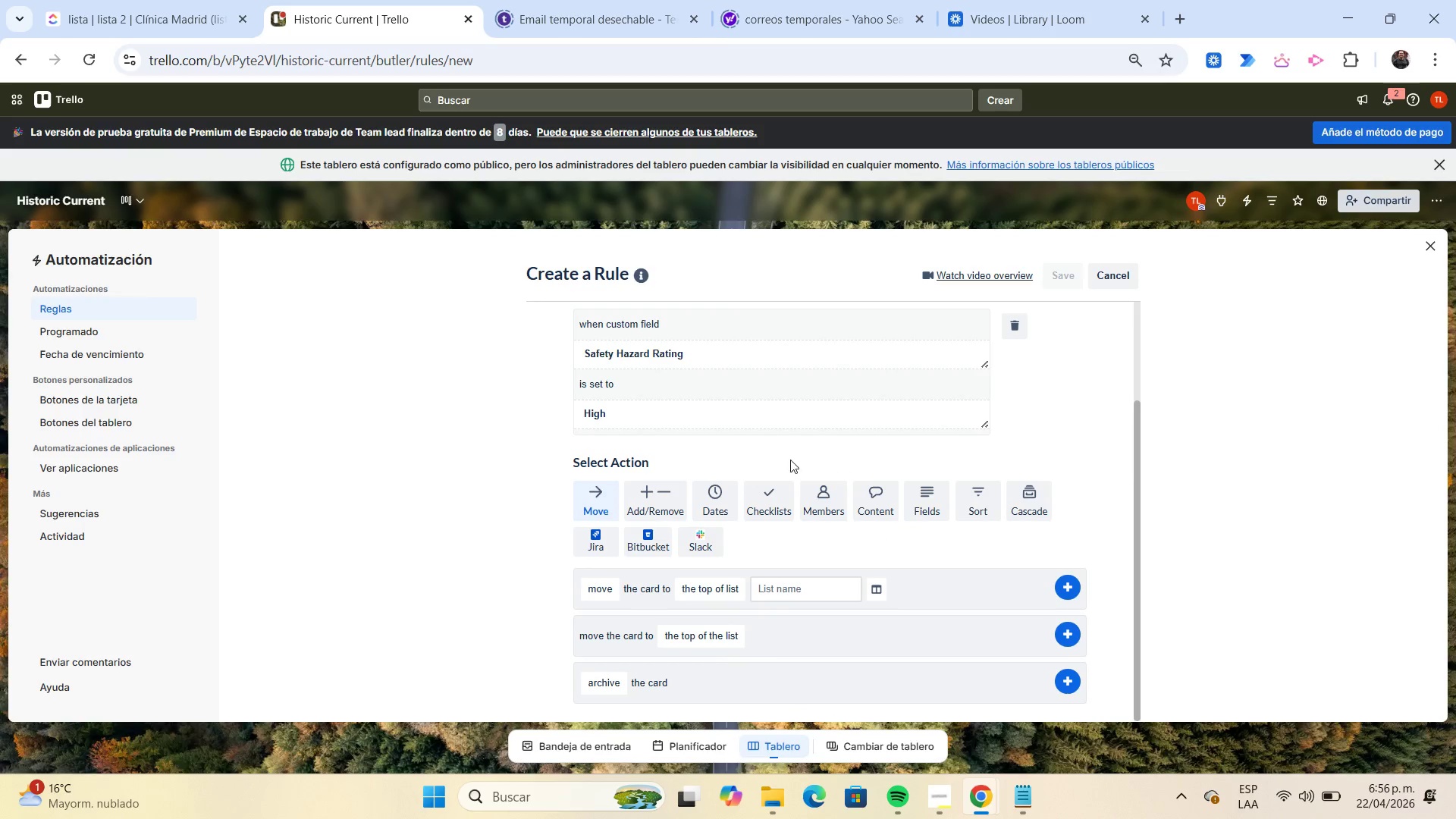 
wait(11.84)
 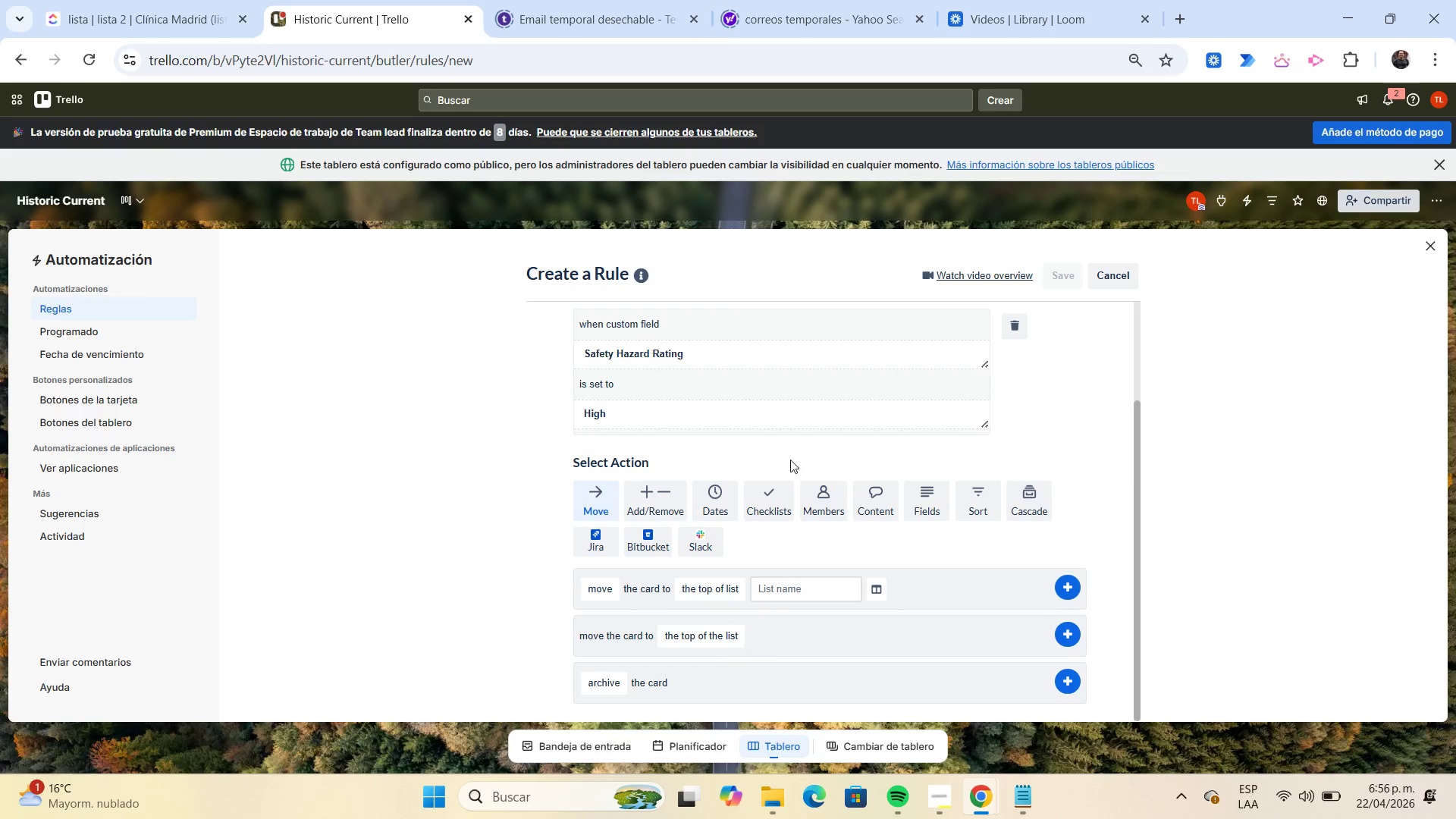 
left_click([890, 501])
 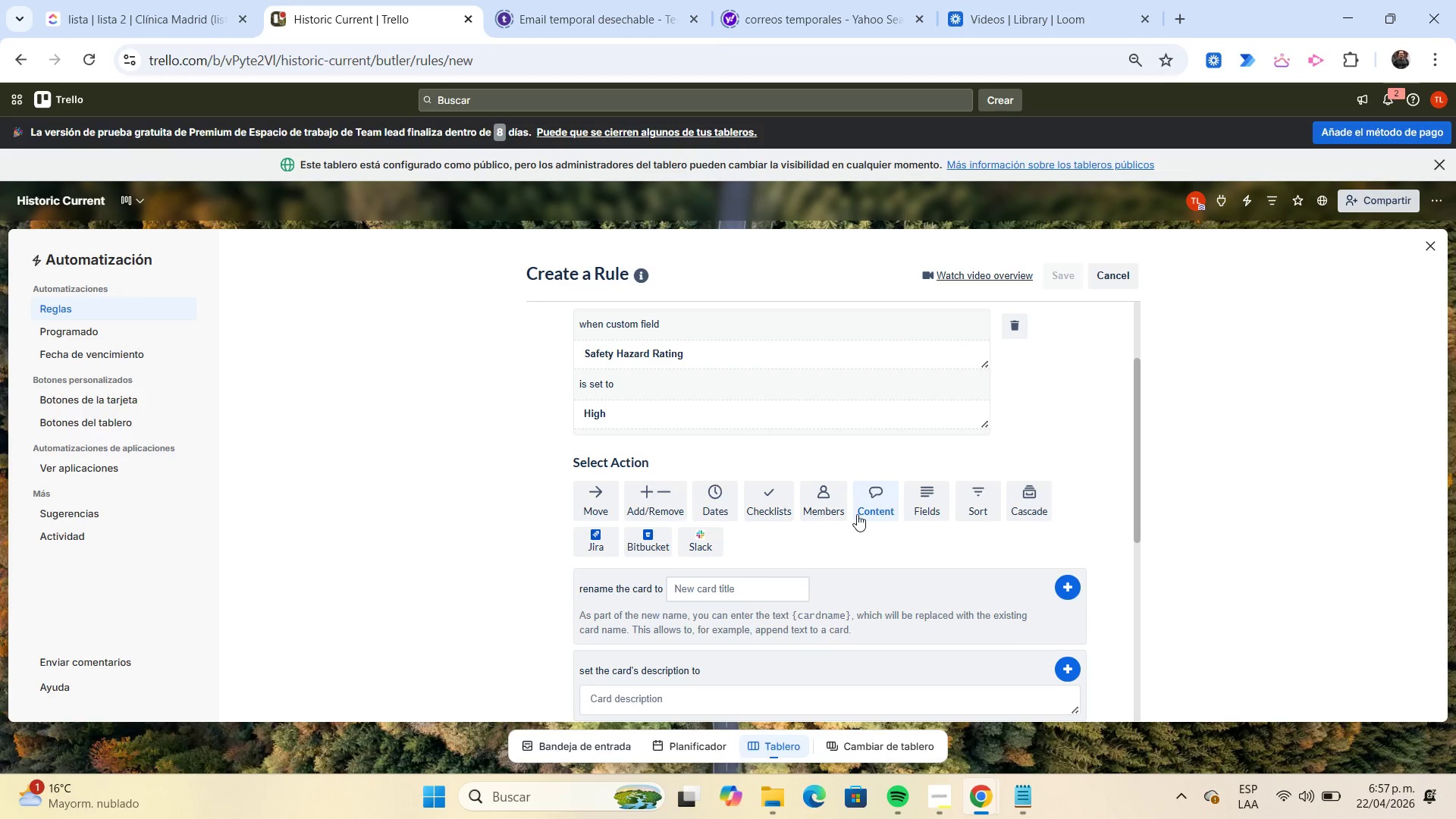 
scroll: coordinate [855, 516], scroll_direction: down, amount: 2.0
 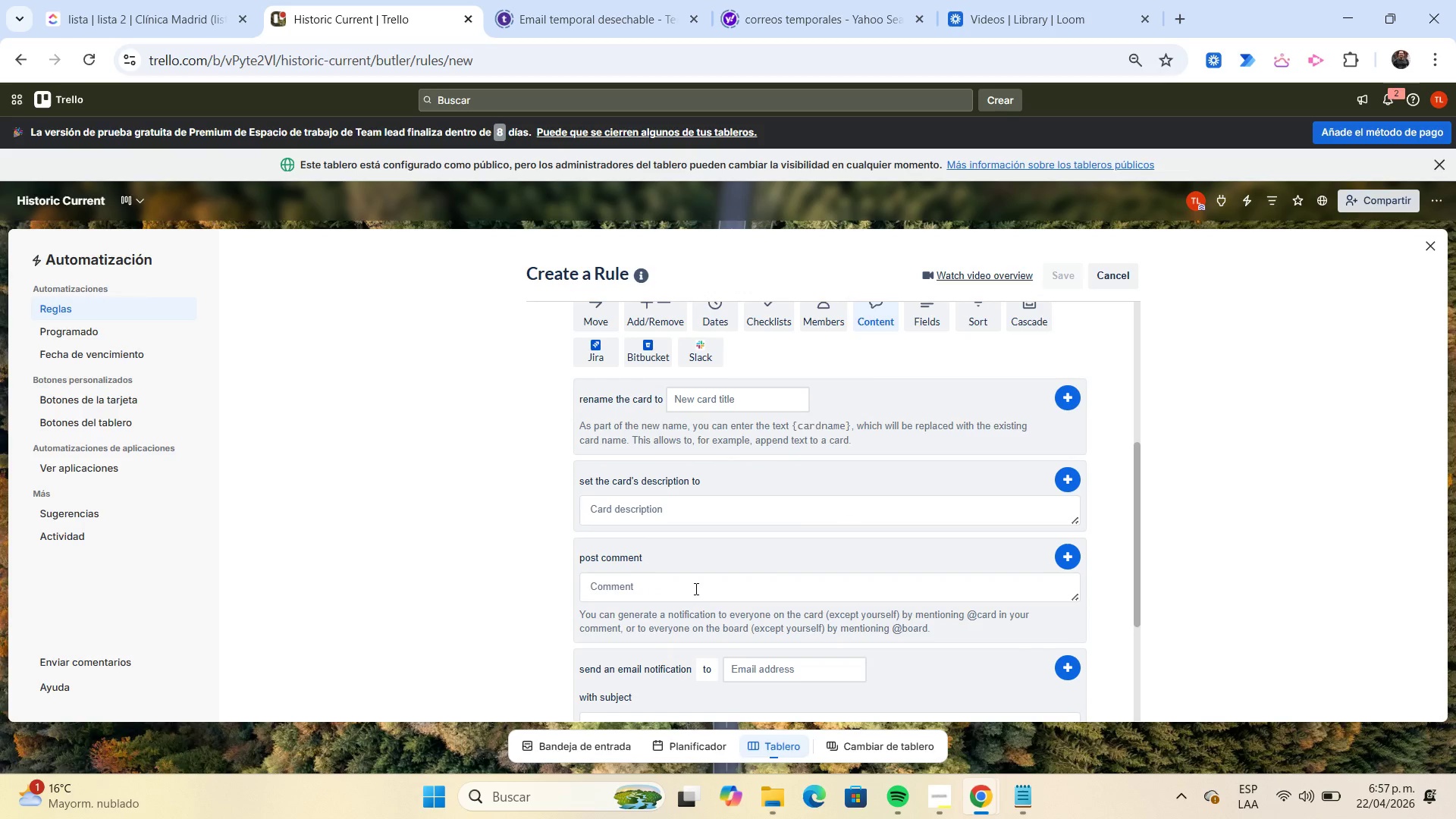 
left_click([693, 588])
 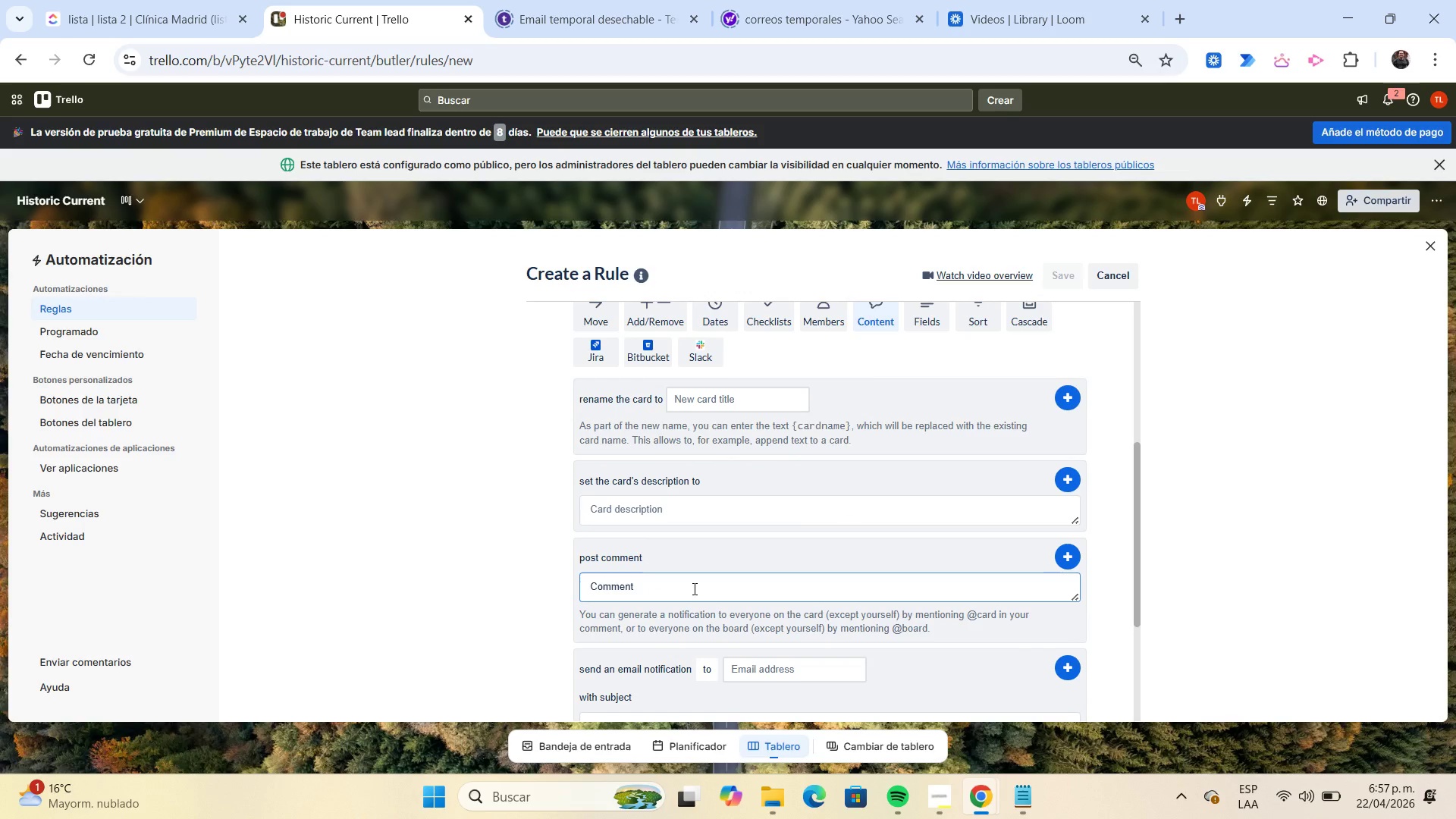 
key(Alt+Control+Q)
 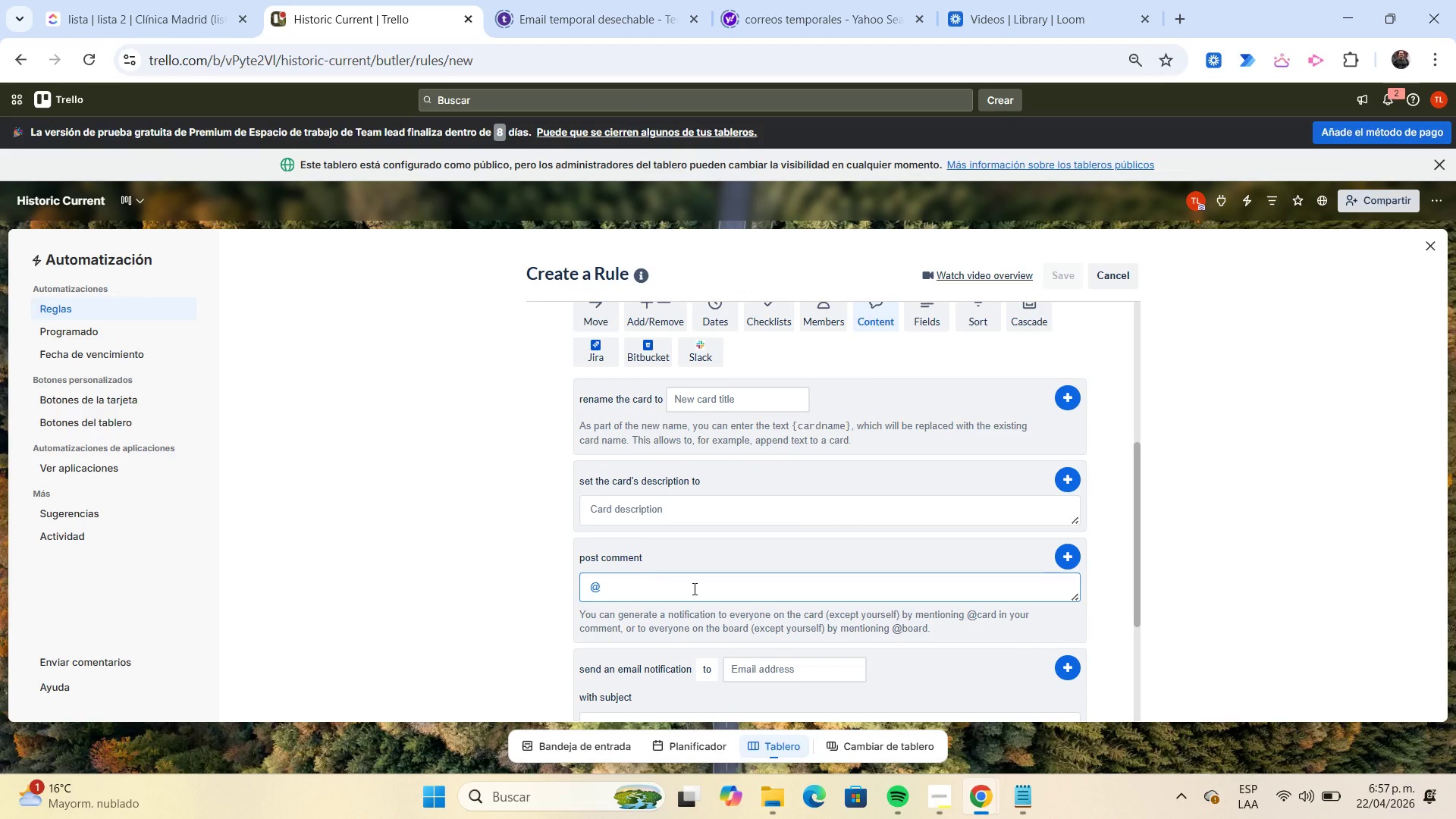 
type(team DANGER> High-risk environment. review safety protocol before entry.)
 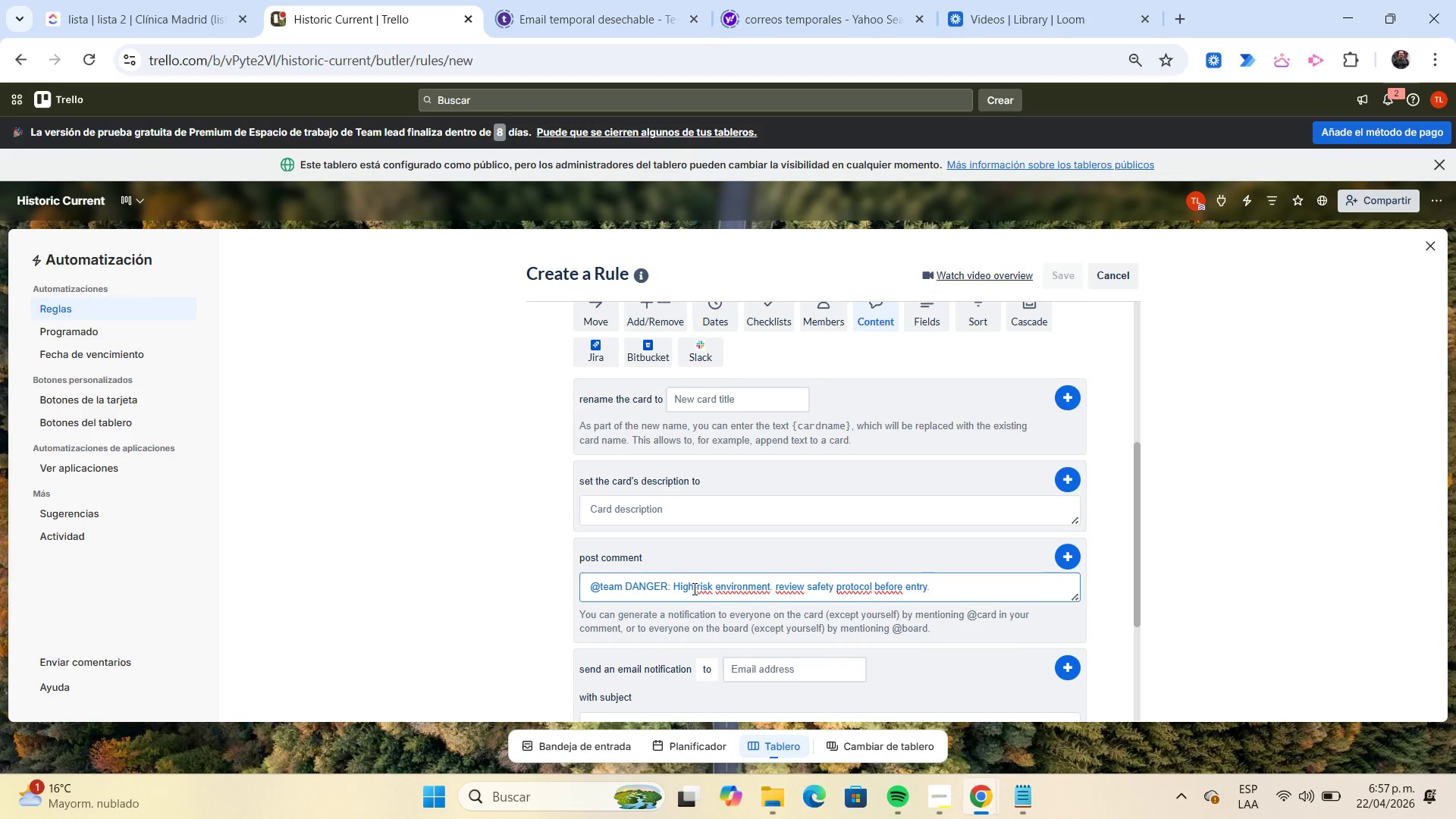 
left_click([1068, 557])
 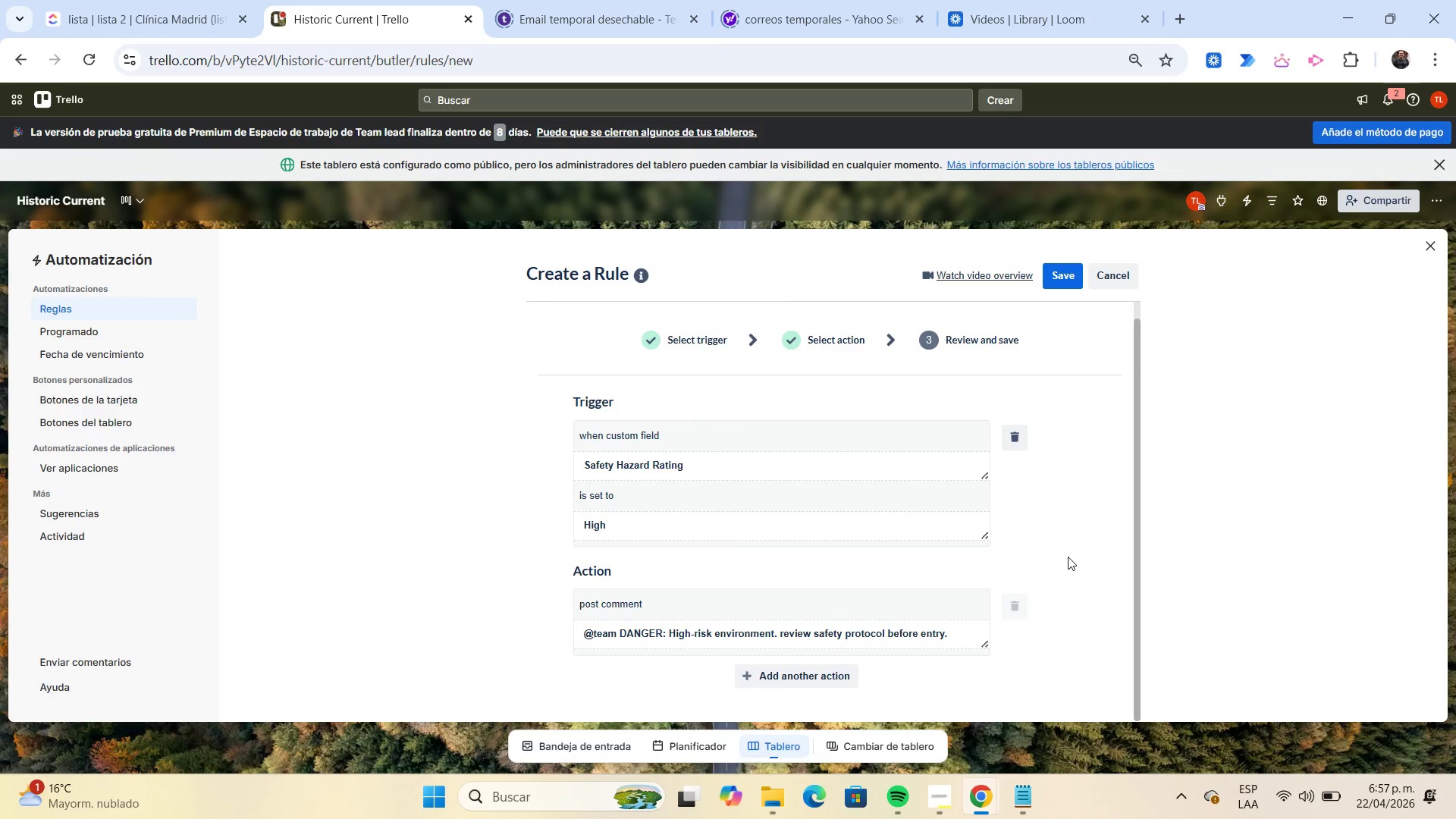 
wait(10.08)
 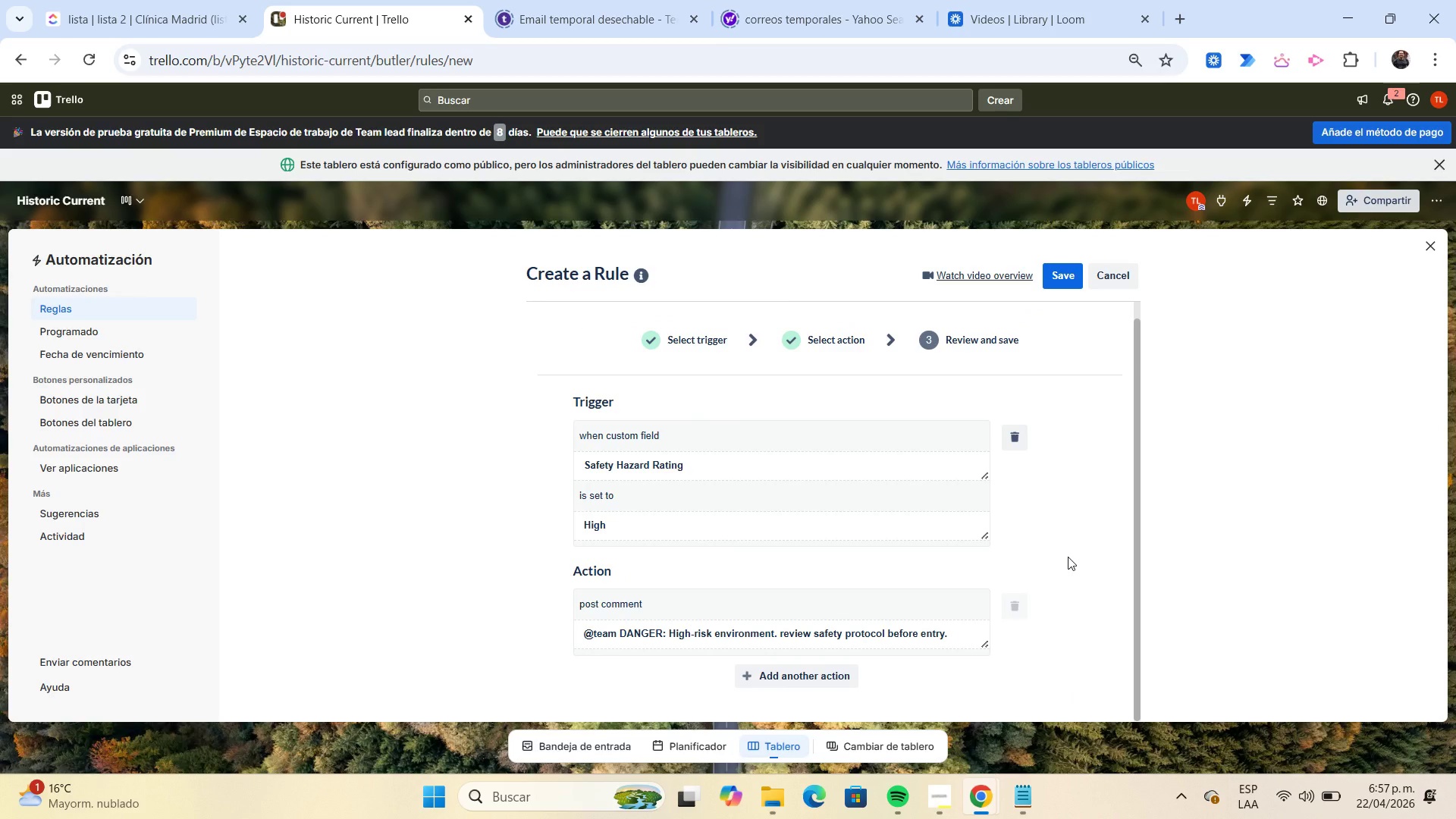 
left_click([800, 670])
 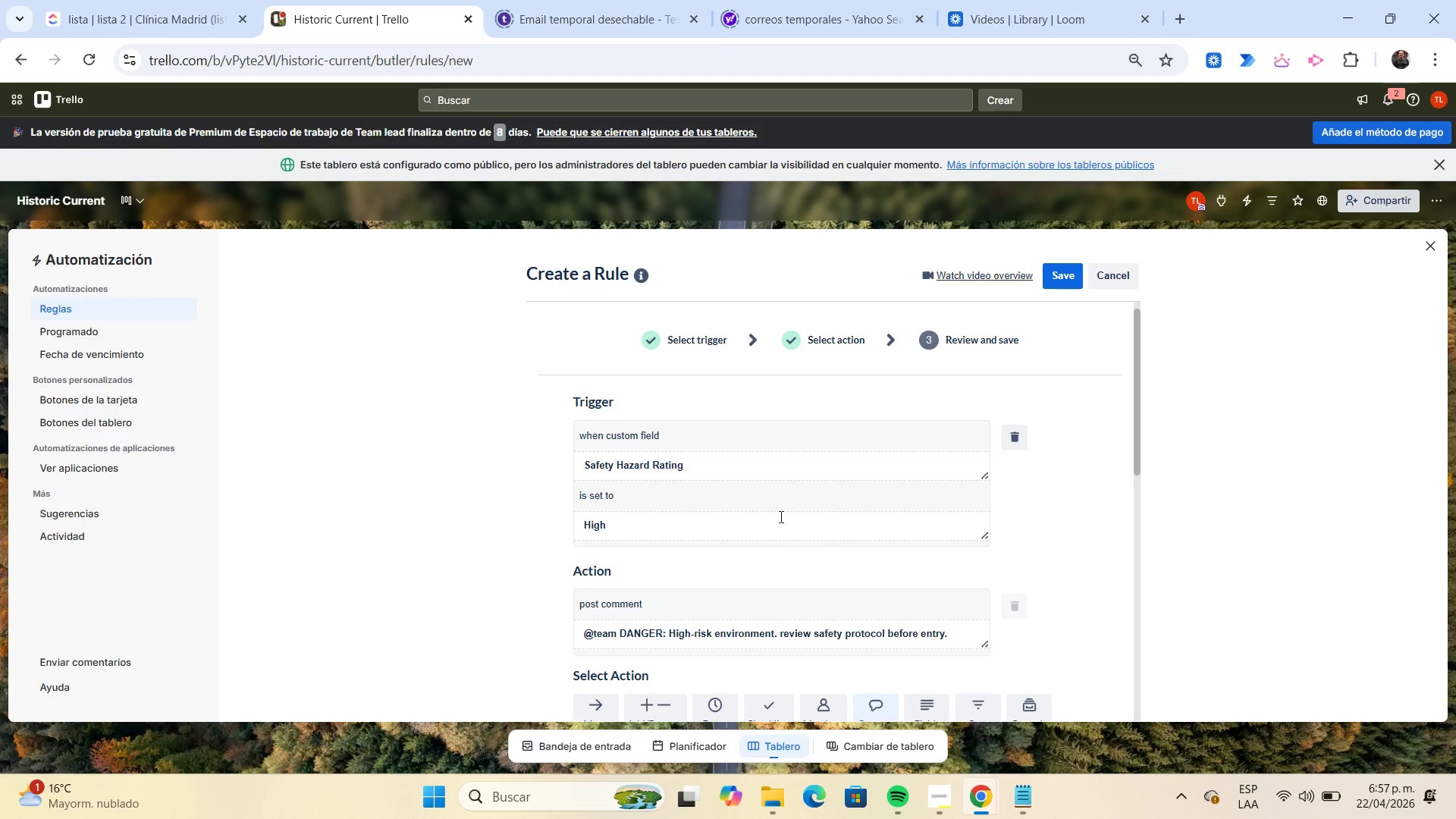 
scroll: coordinate [777, 485], scroll_direction: down, amount: 2.0
 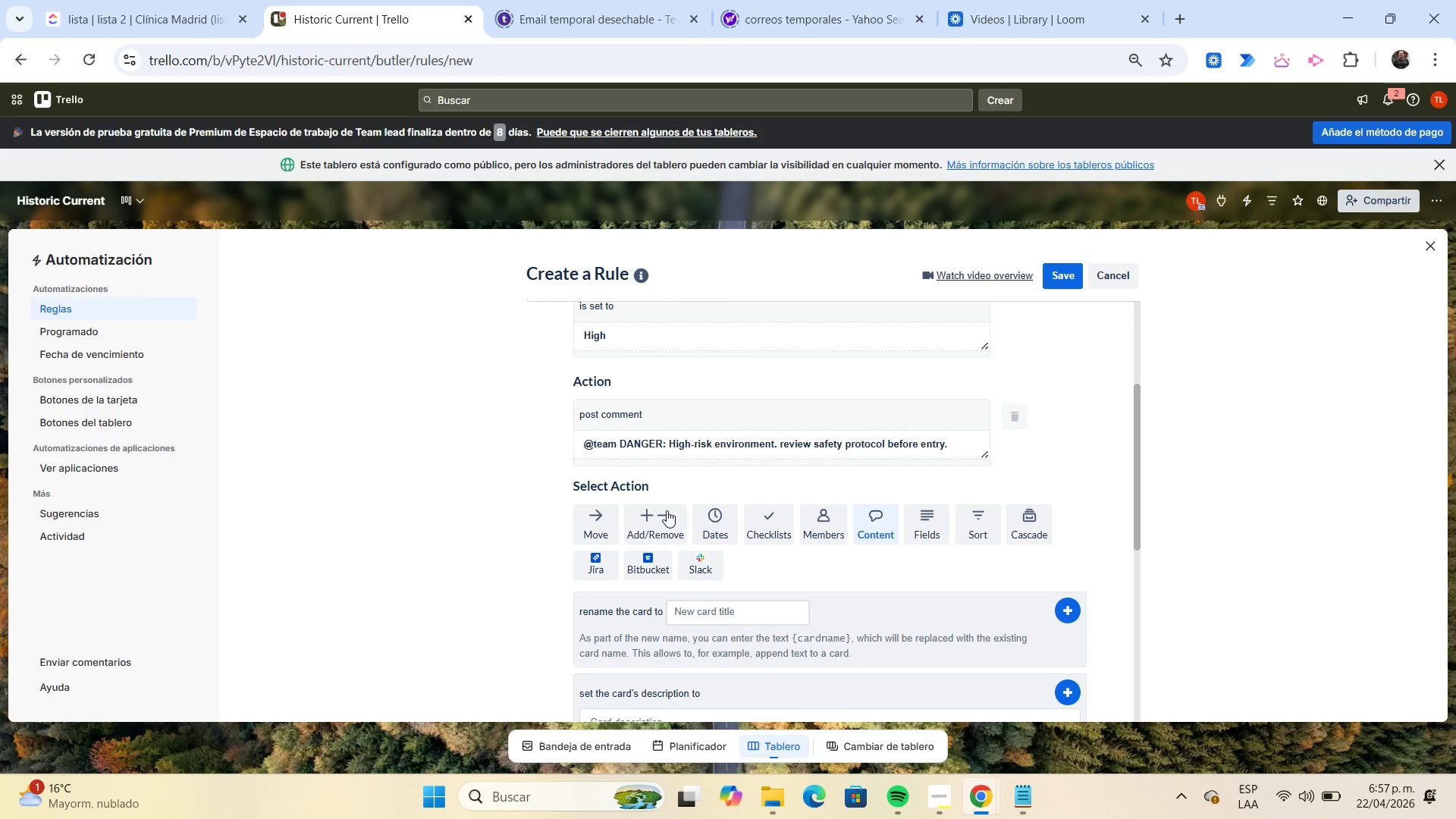 
left_click([664, 516])
 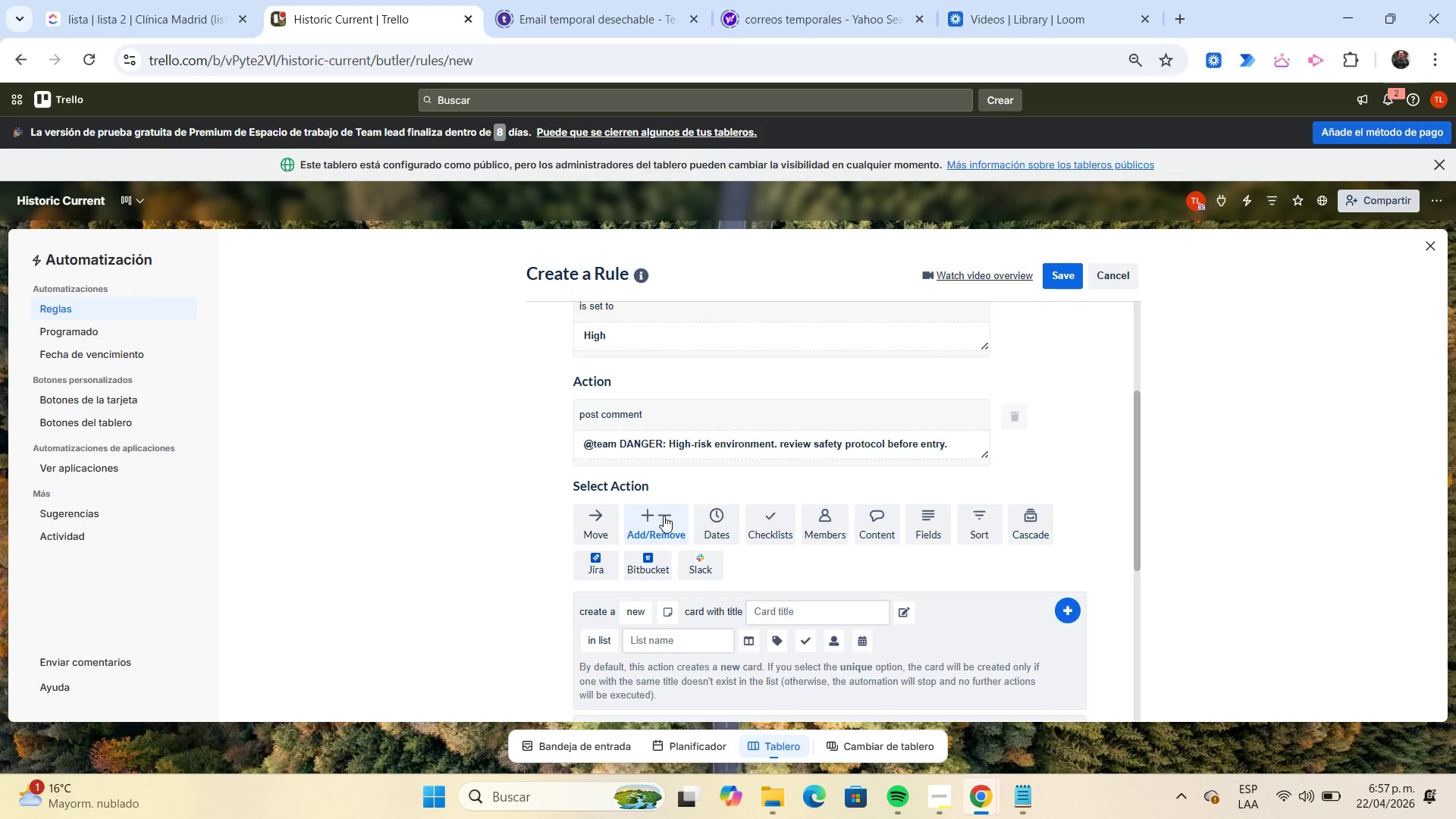 
scroll: coordinate [663, 515], scroll_direction: down, amount: 3.0
 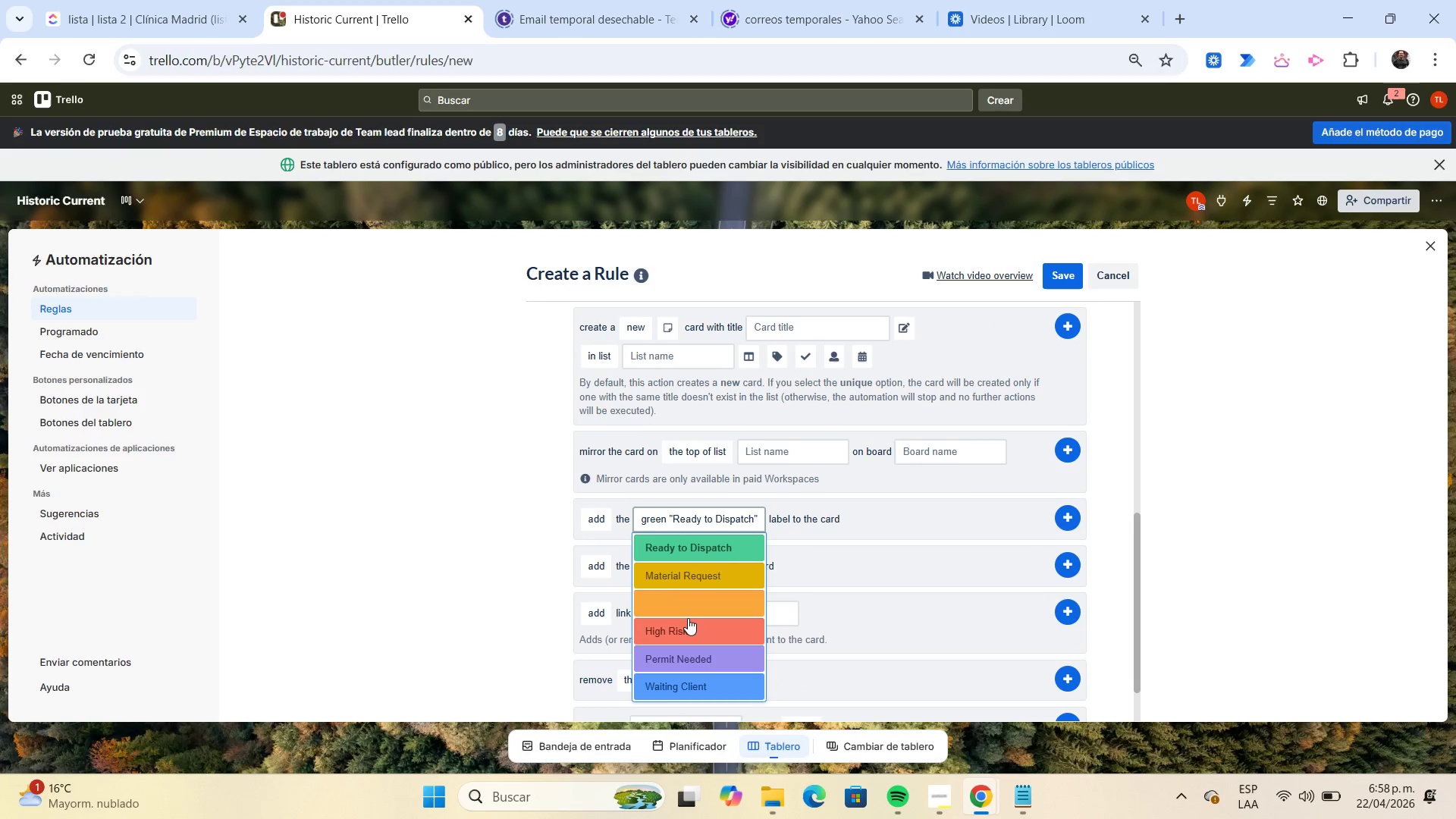 
left_click([689, 626])
 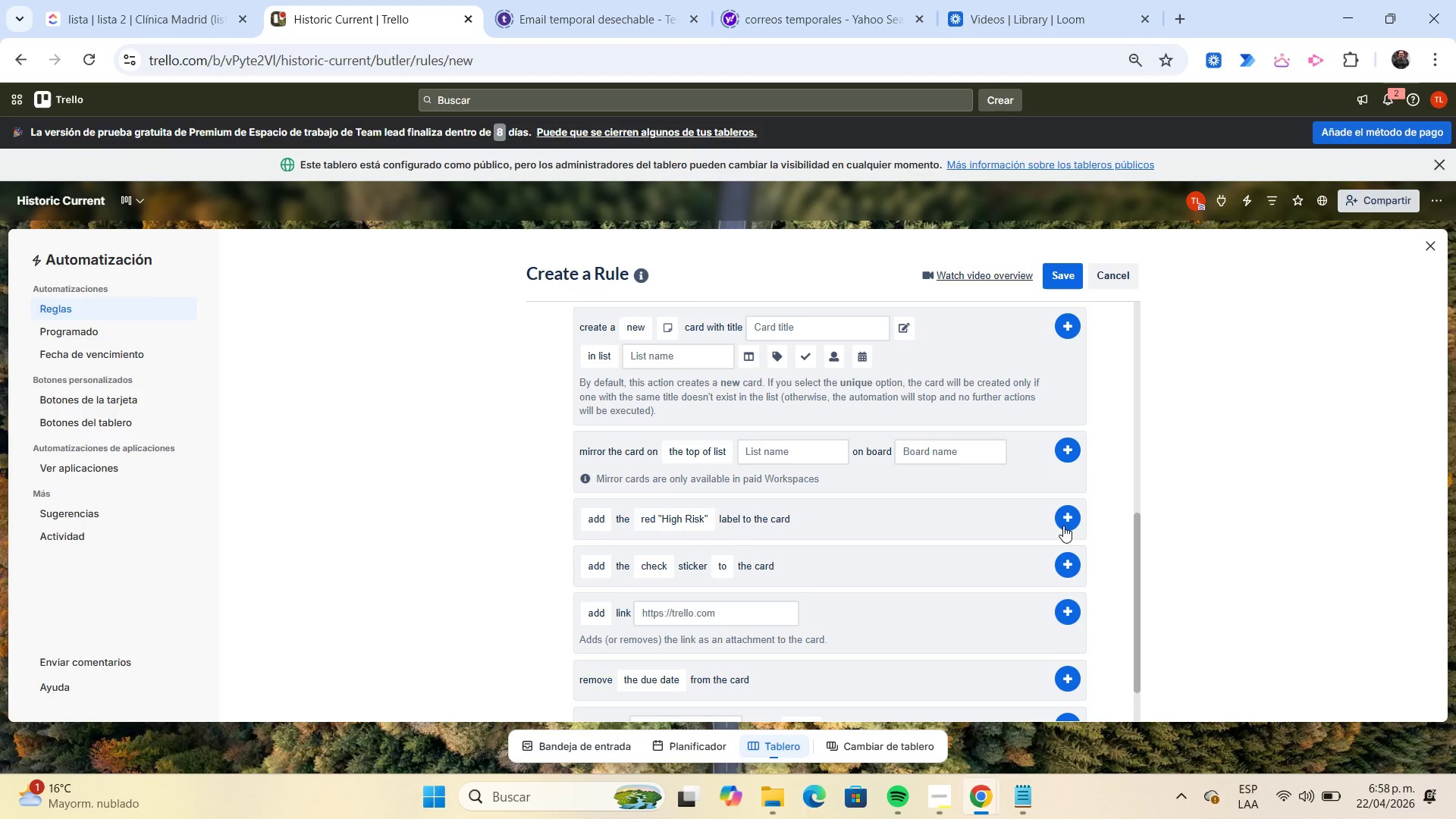 
left_click([1067, 523])
 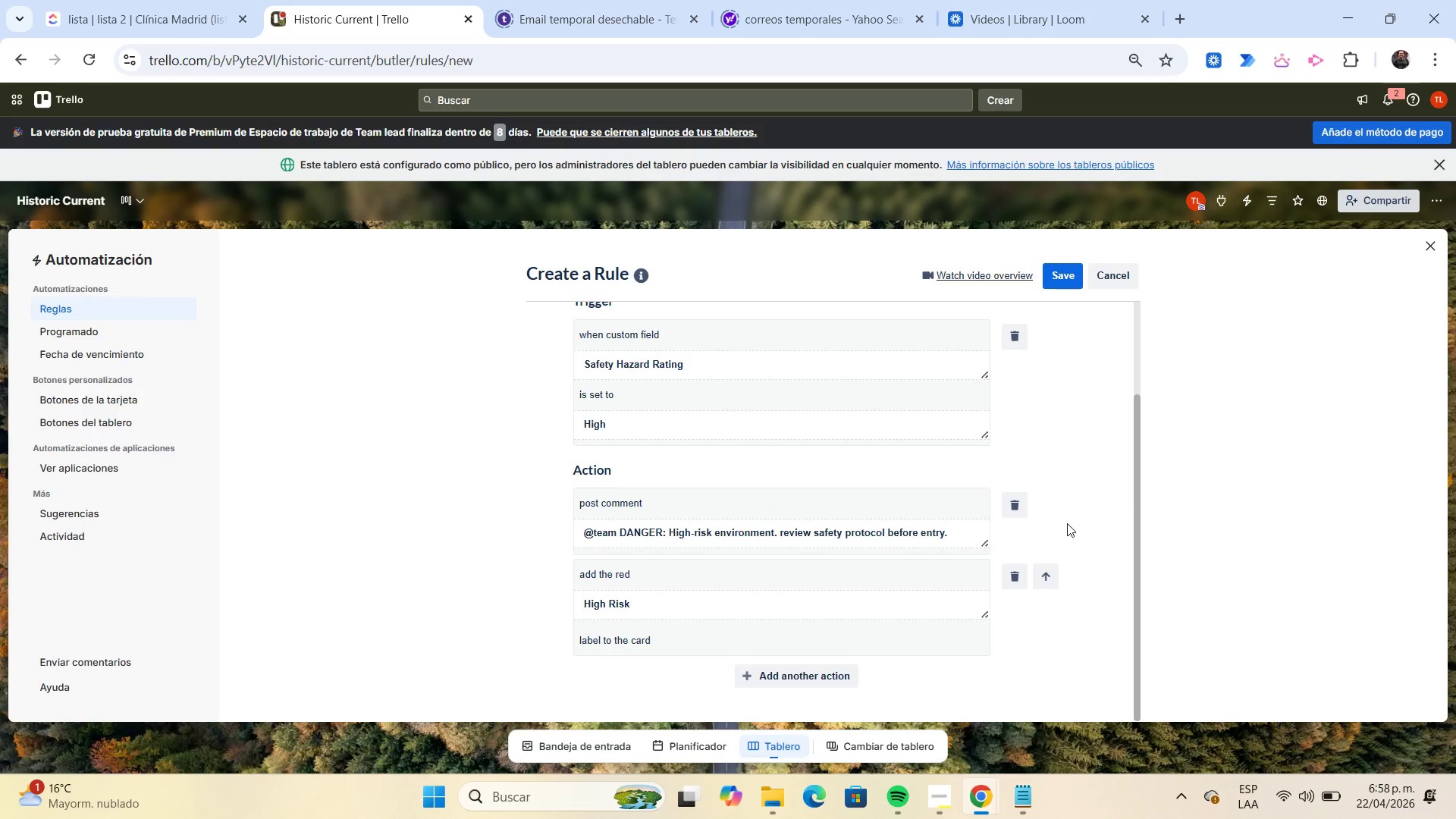 
wait(10.73)
 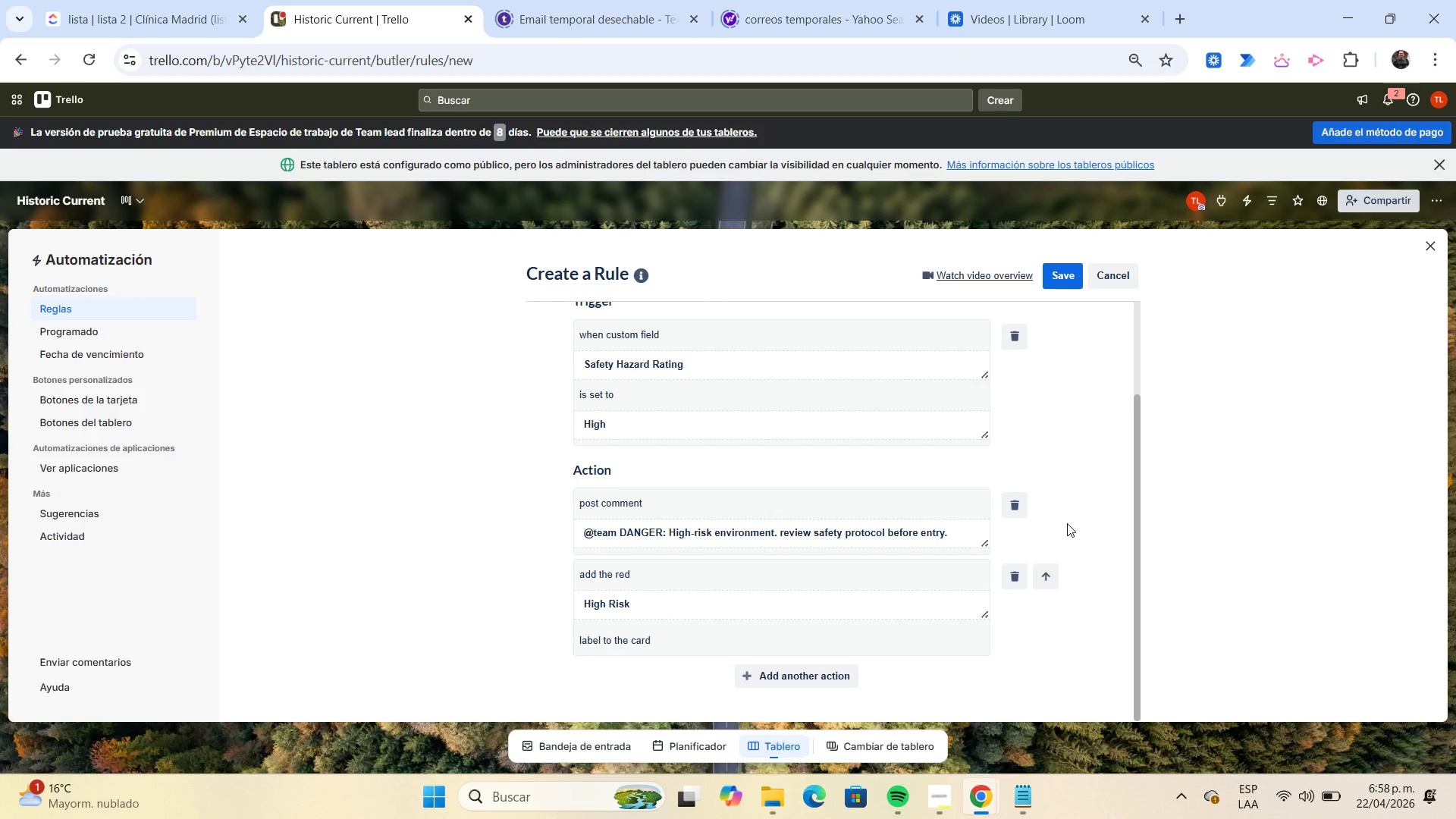 
left_click([1053, 284])
 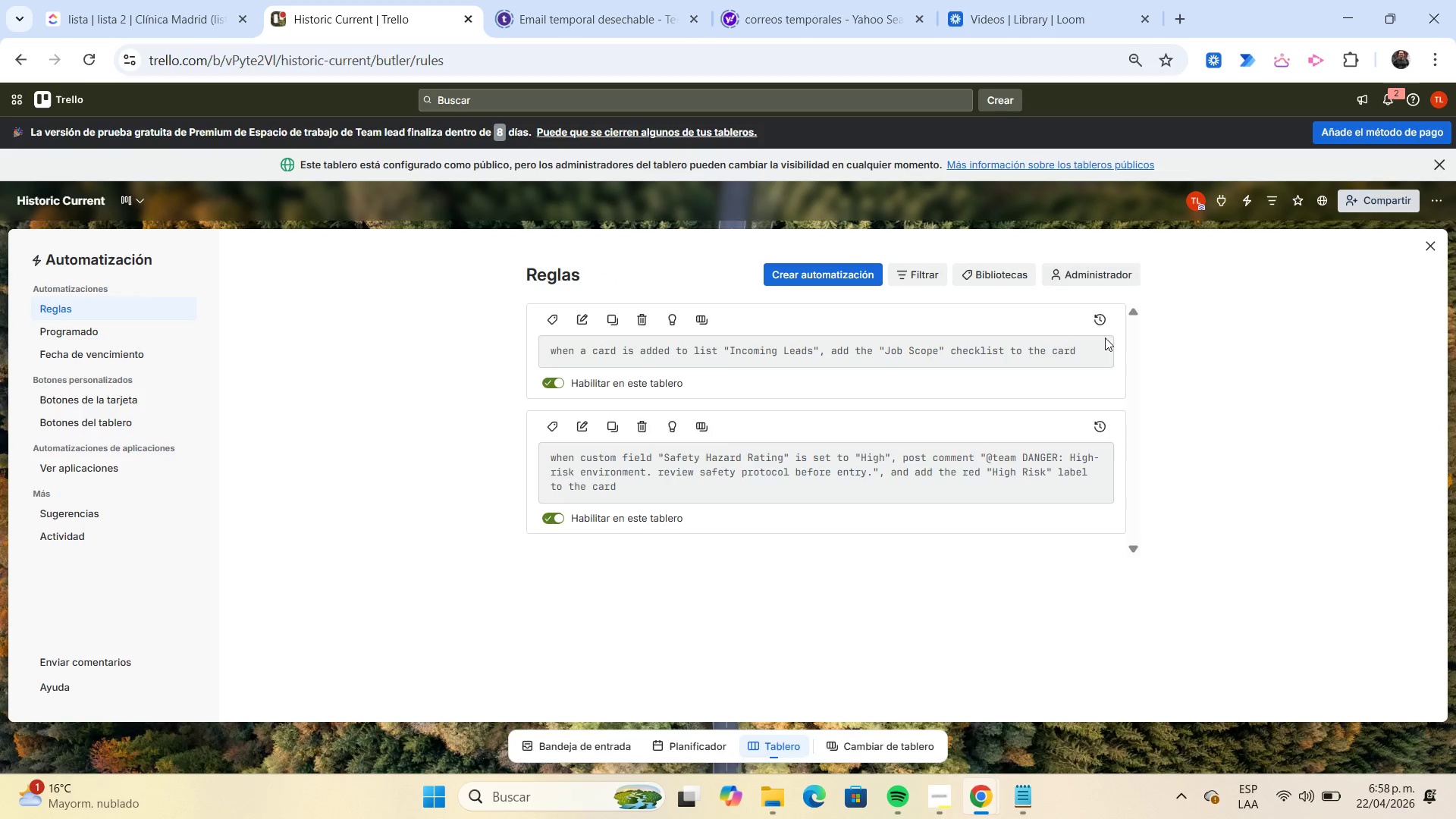 
left_click([1422, 245])
 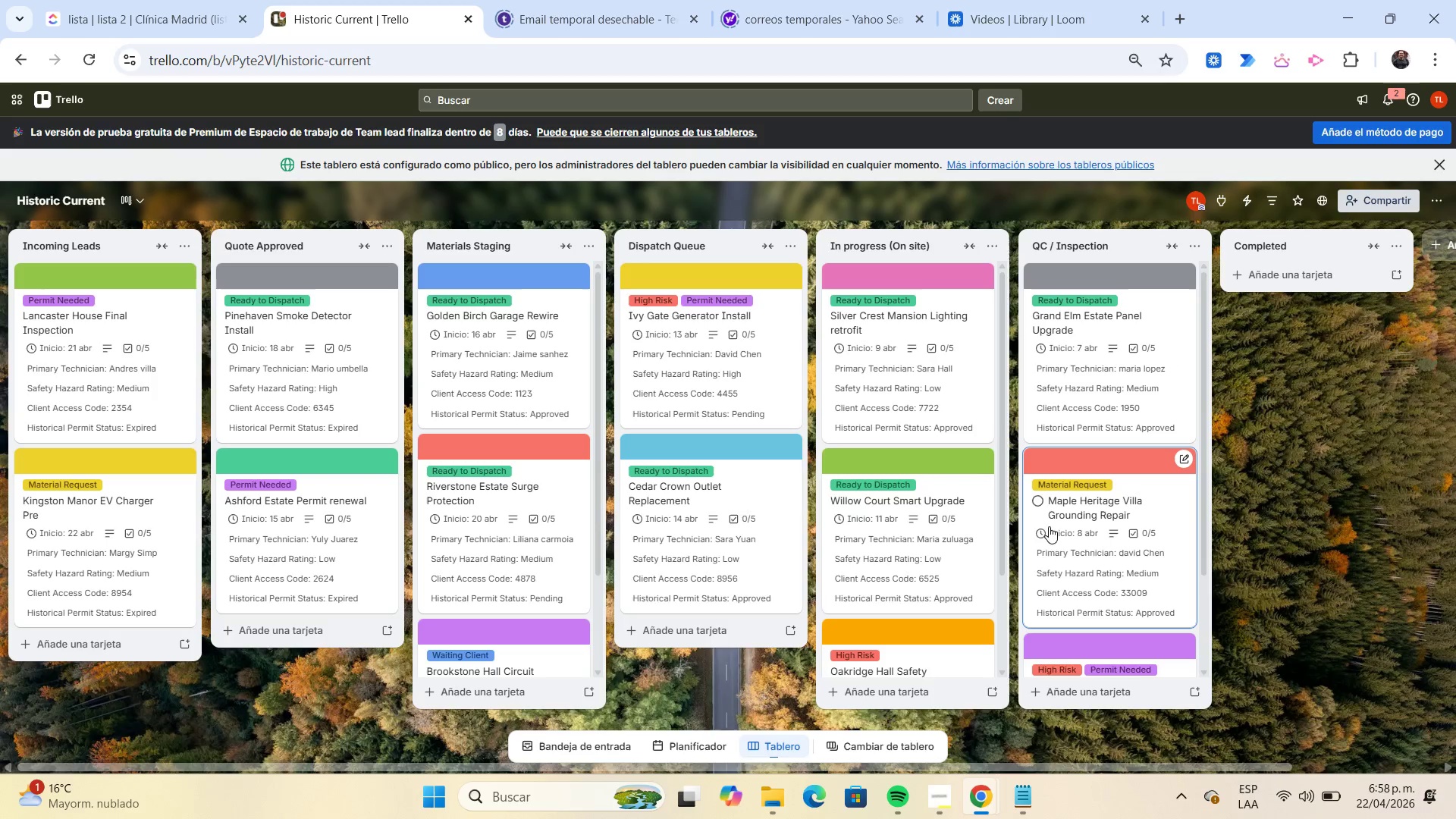 
mouse_move([1030, 524])
 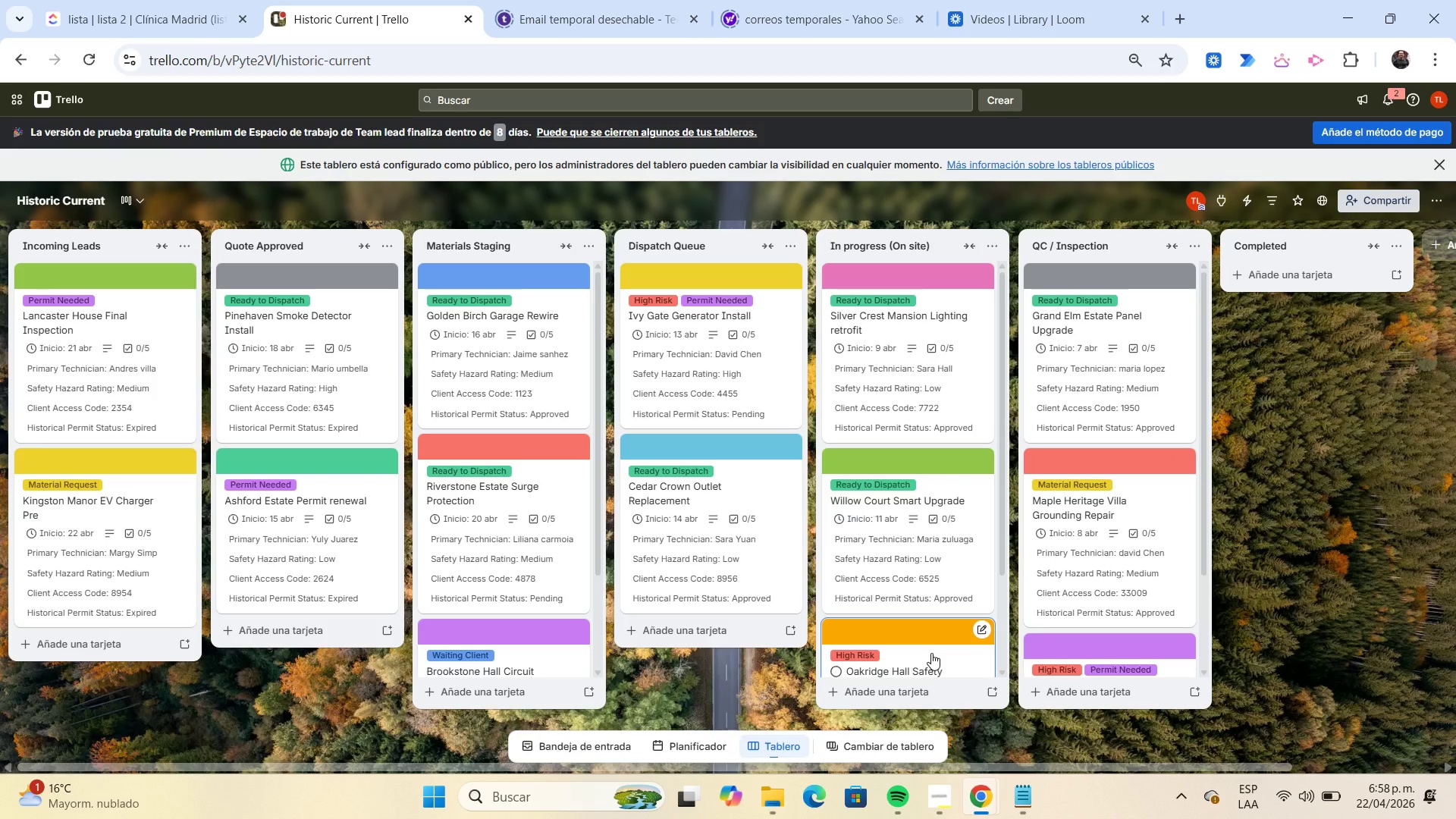 
left_click([931, 653])
 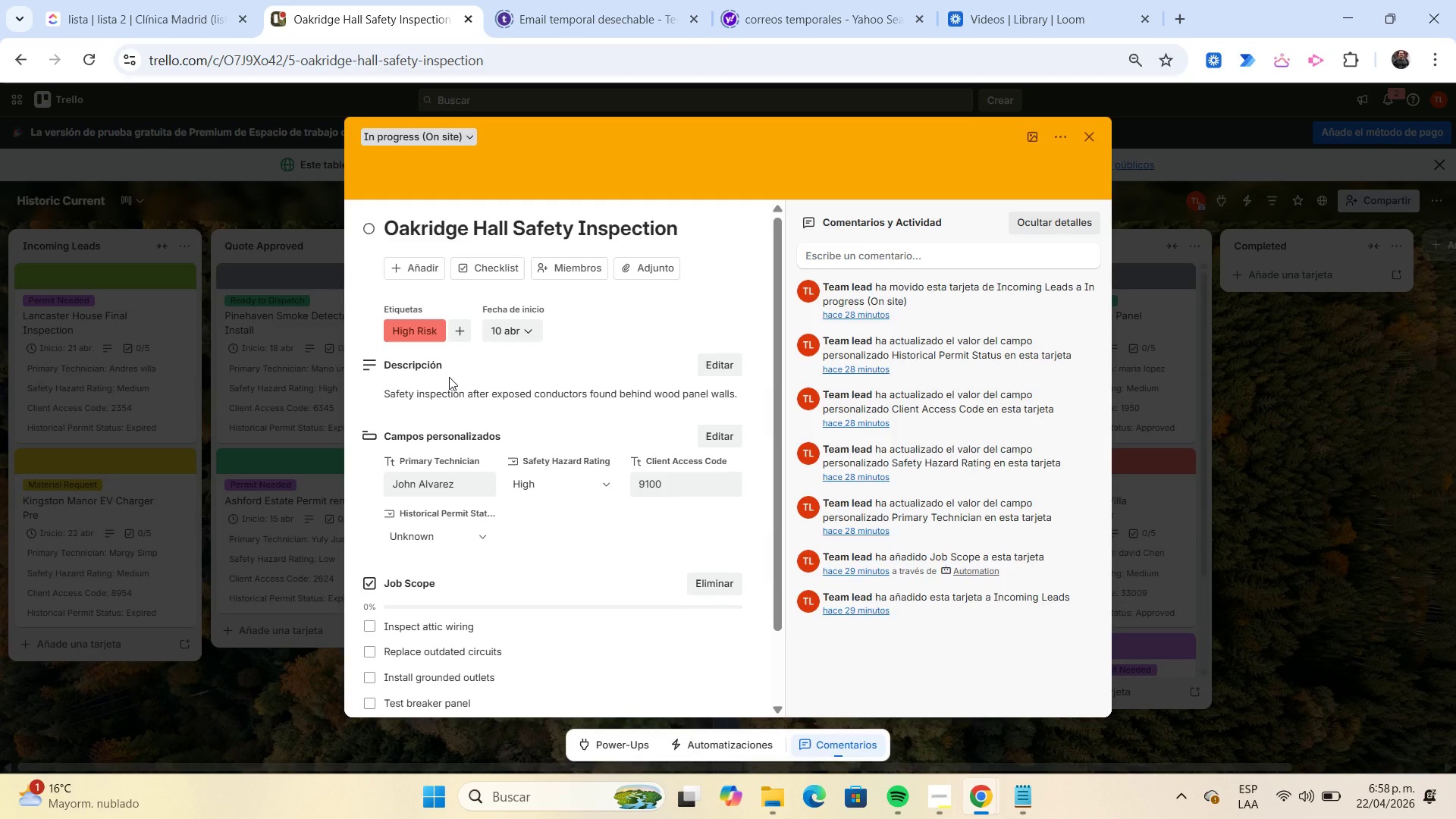 
wait(10.73)
 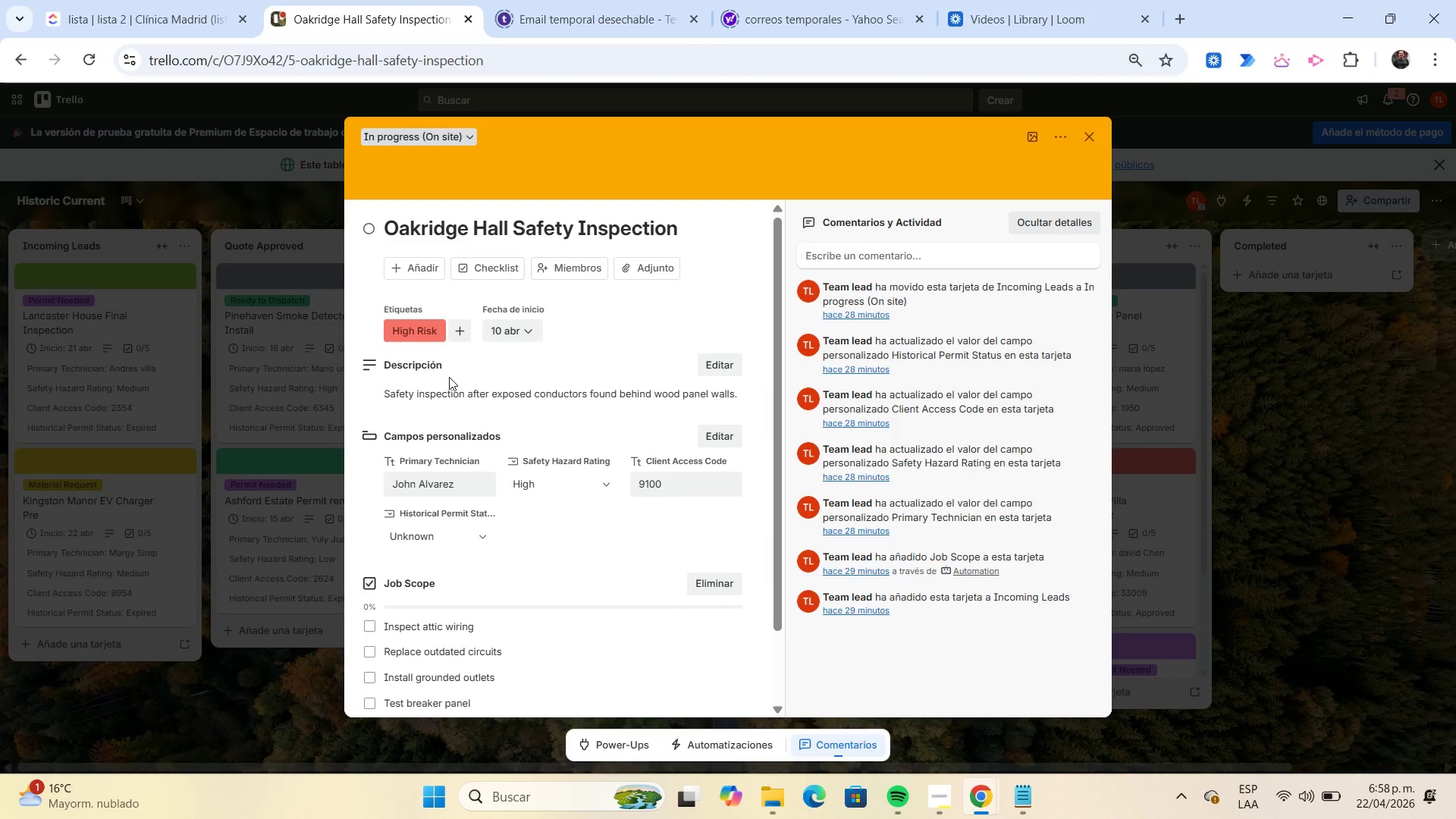 
left_click([589, 490])
 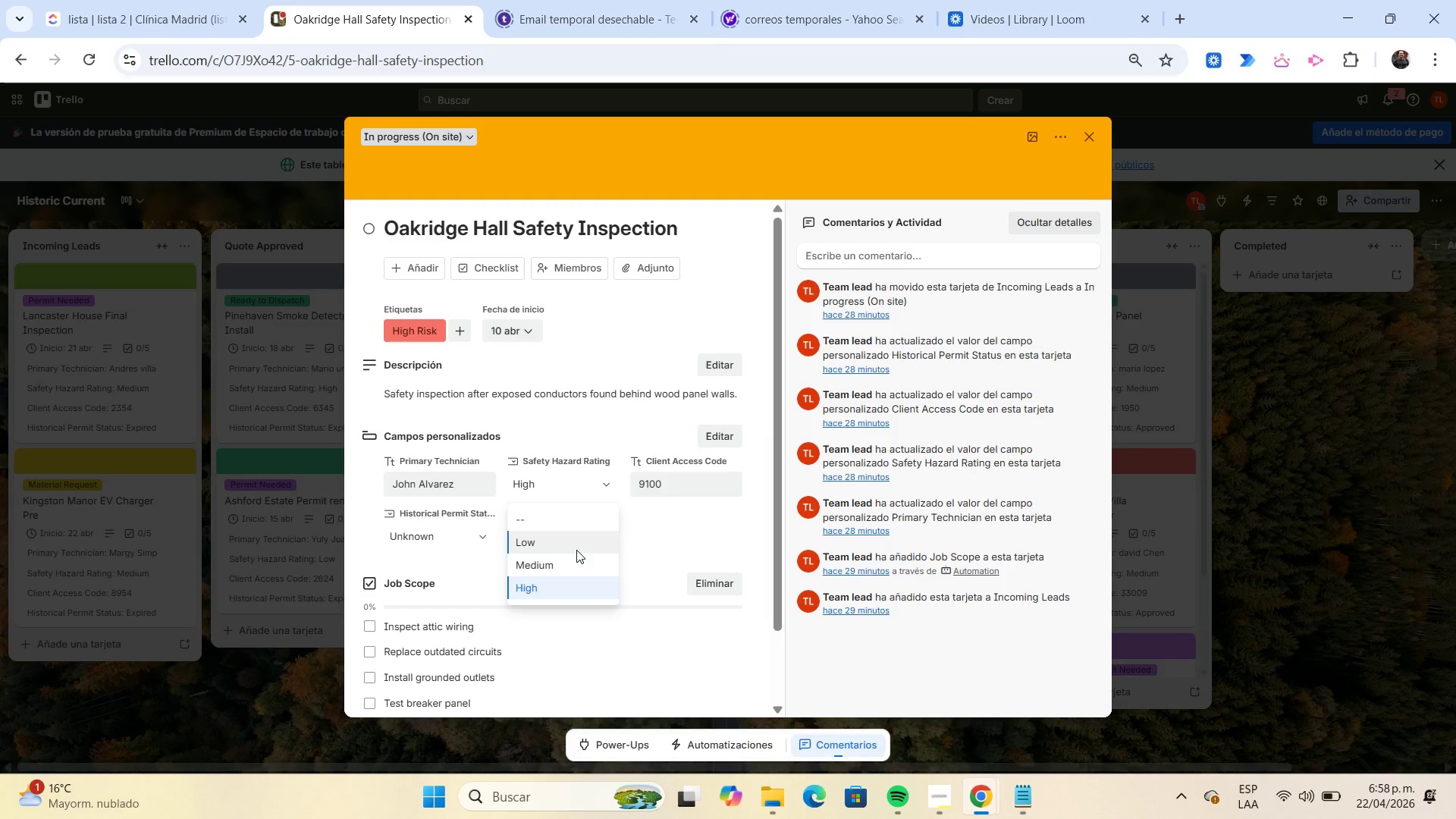 
left_click([576, 551])
 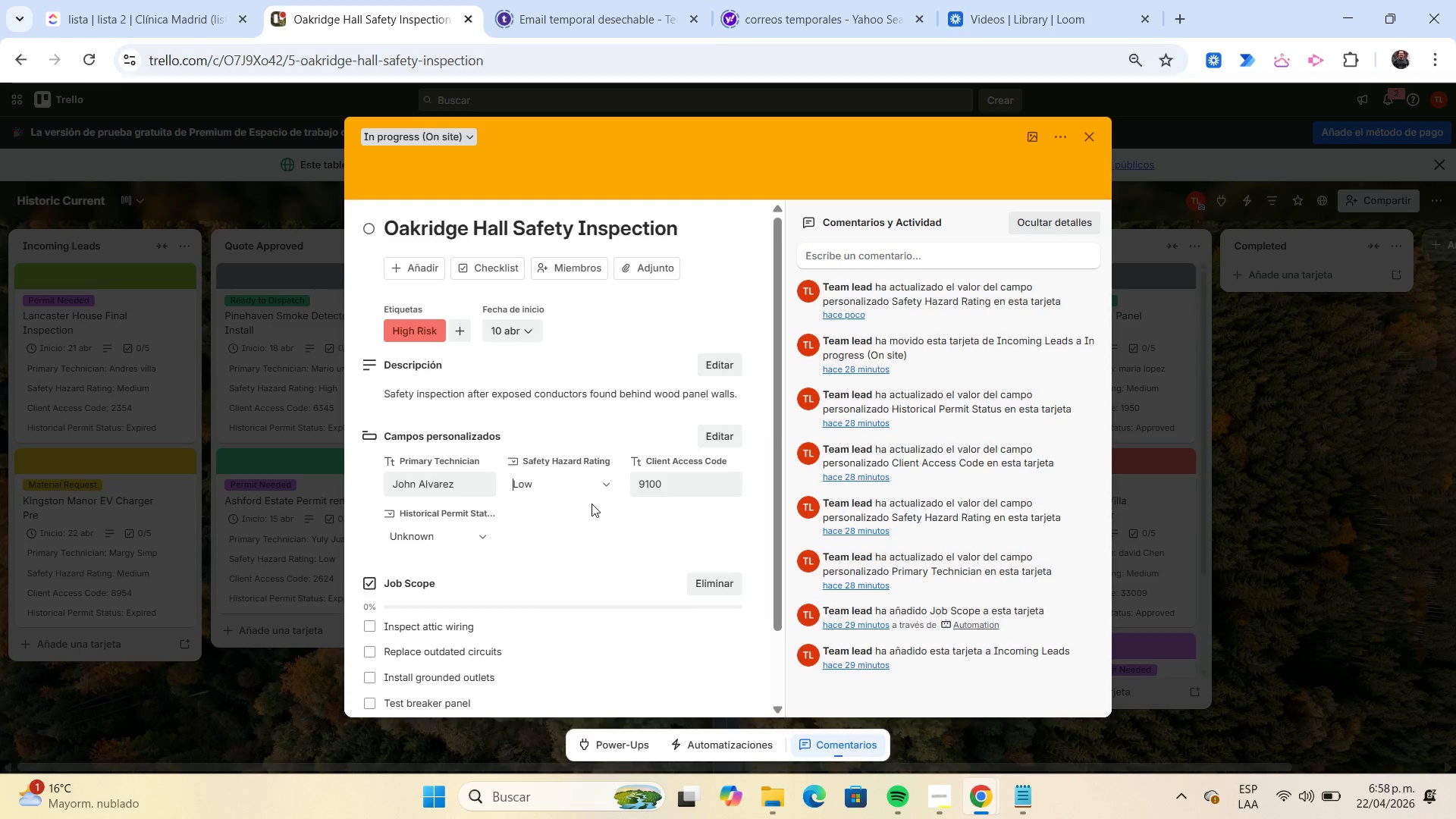 
left_click([595, 490])
 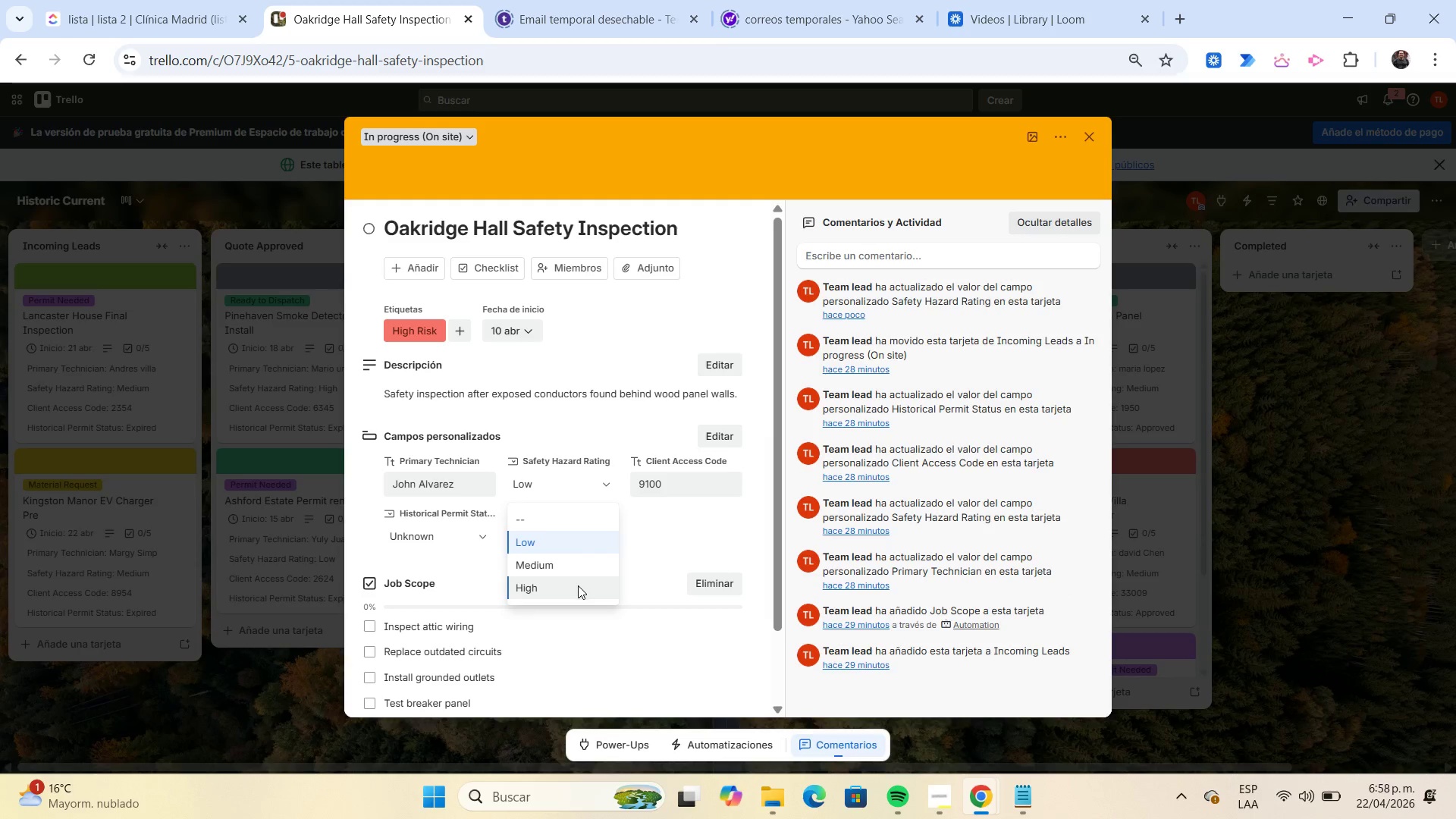 
left_click([579, 585])
 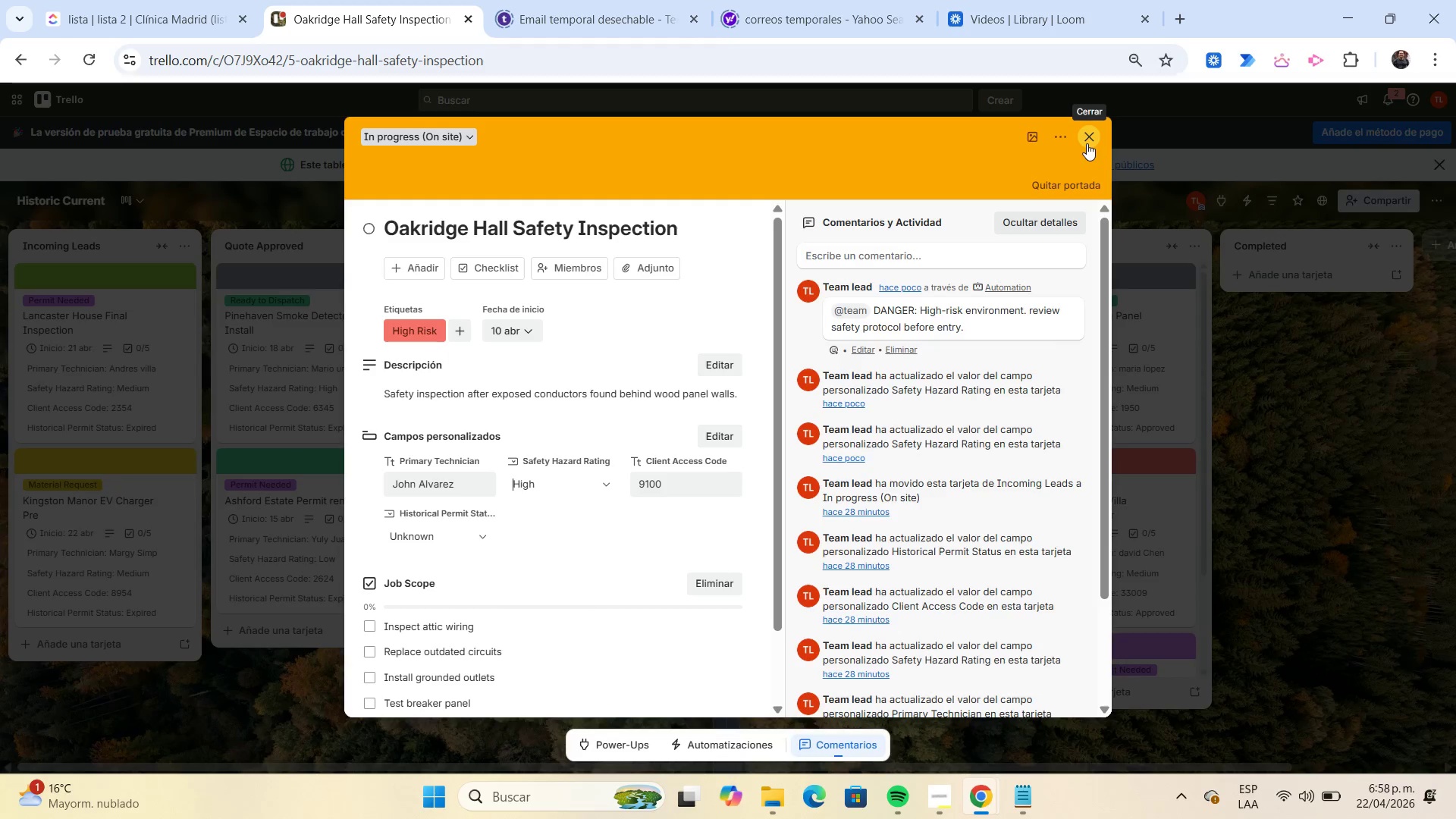 
wait(21.44)
 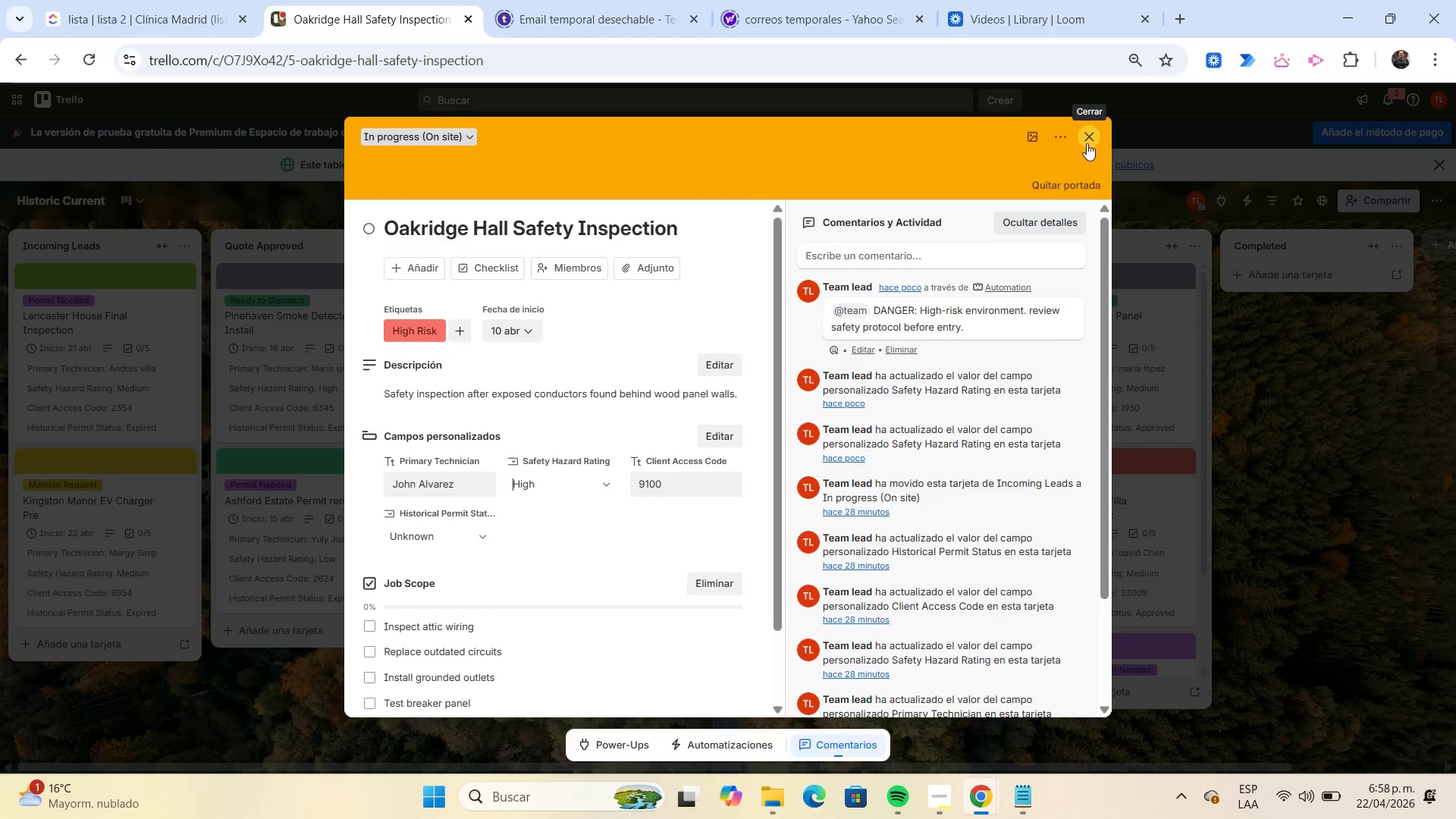 
left_click([1082, 144])
 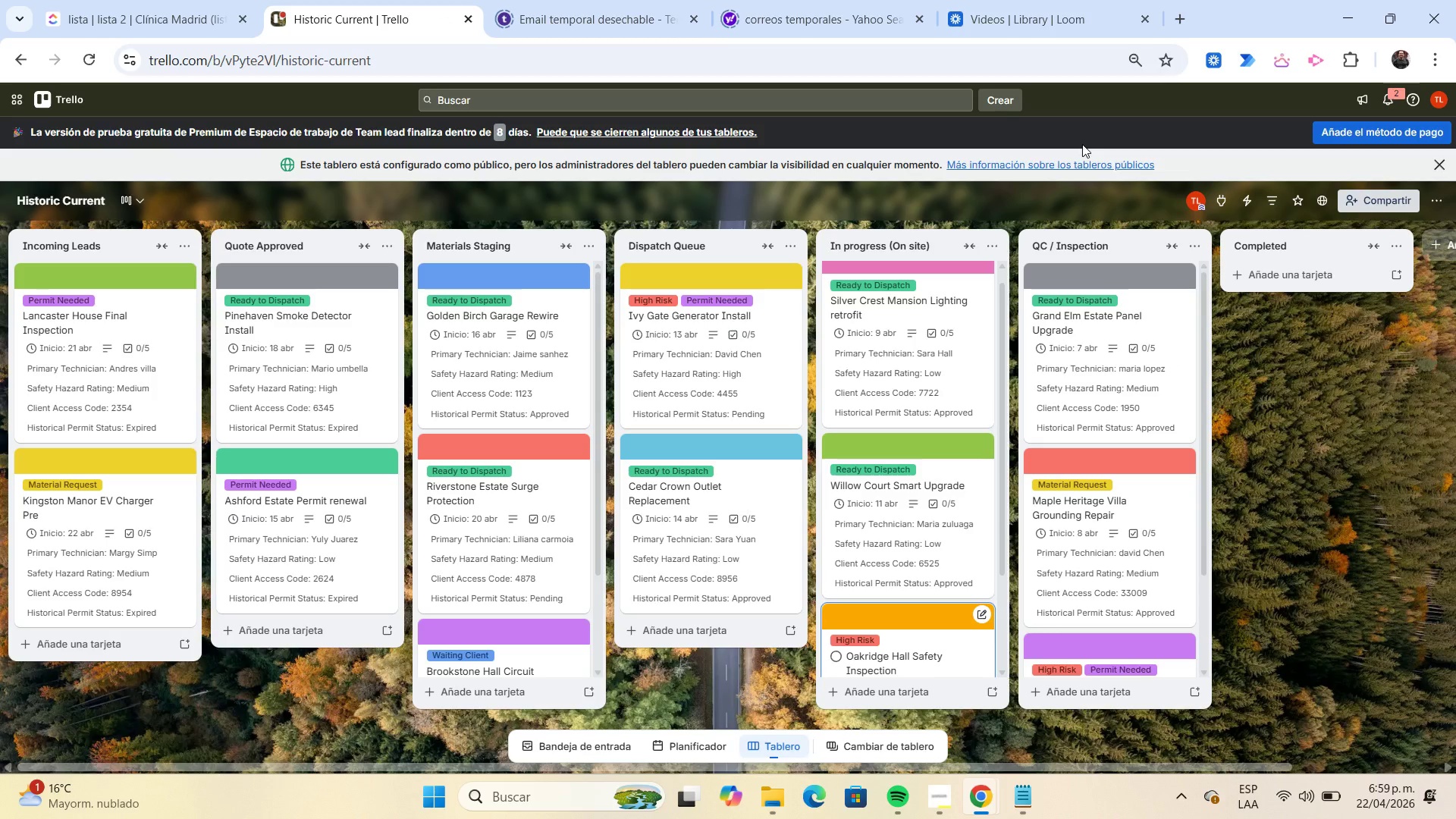 
wait(19.39)
 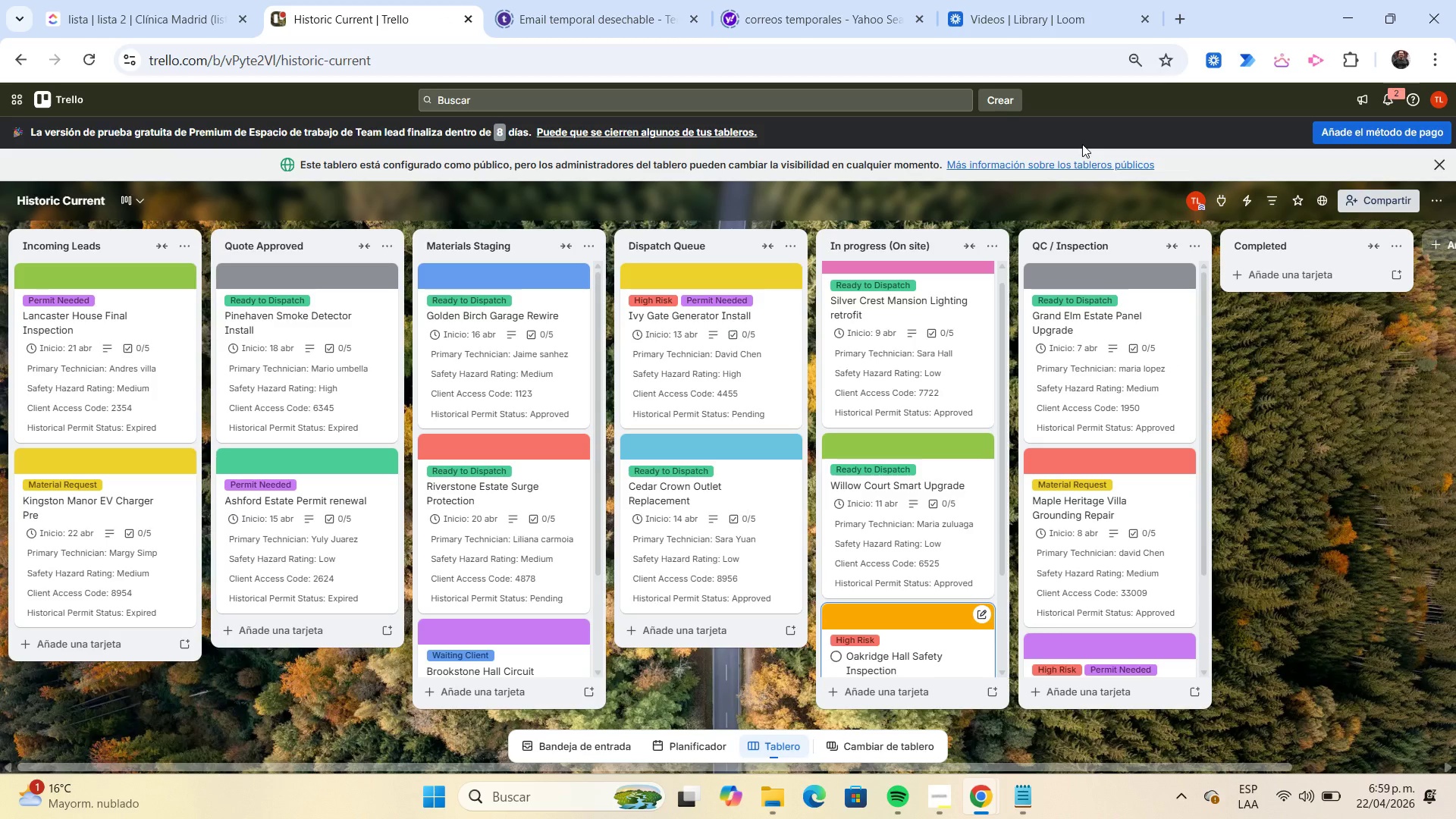 
left_click([1250, 205])
 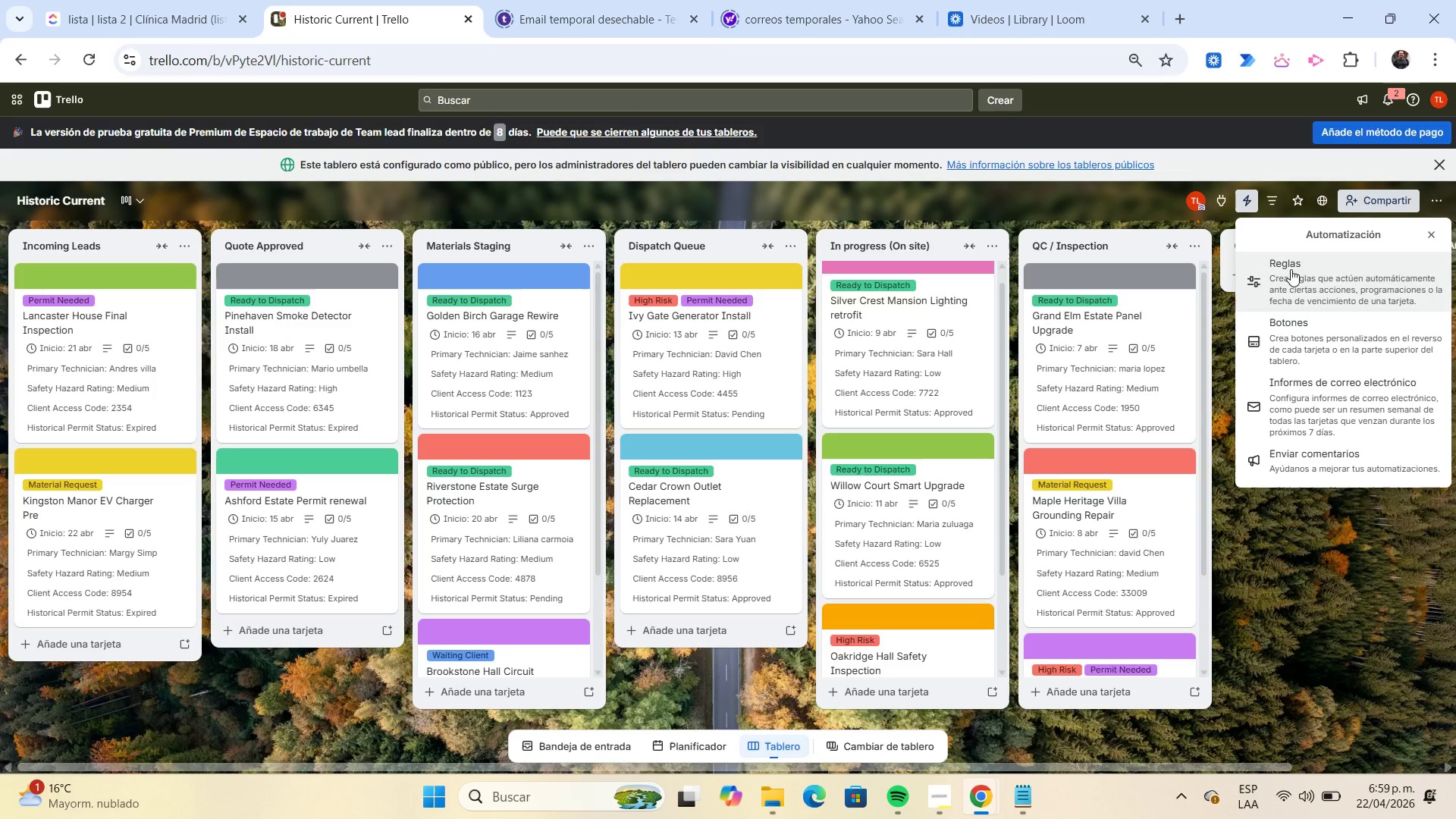 
left_click([1292, 274])
 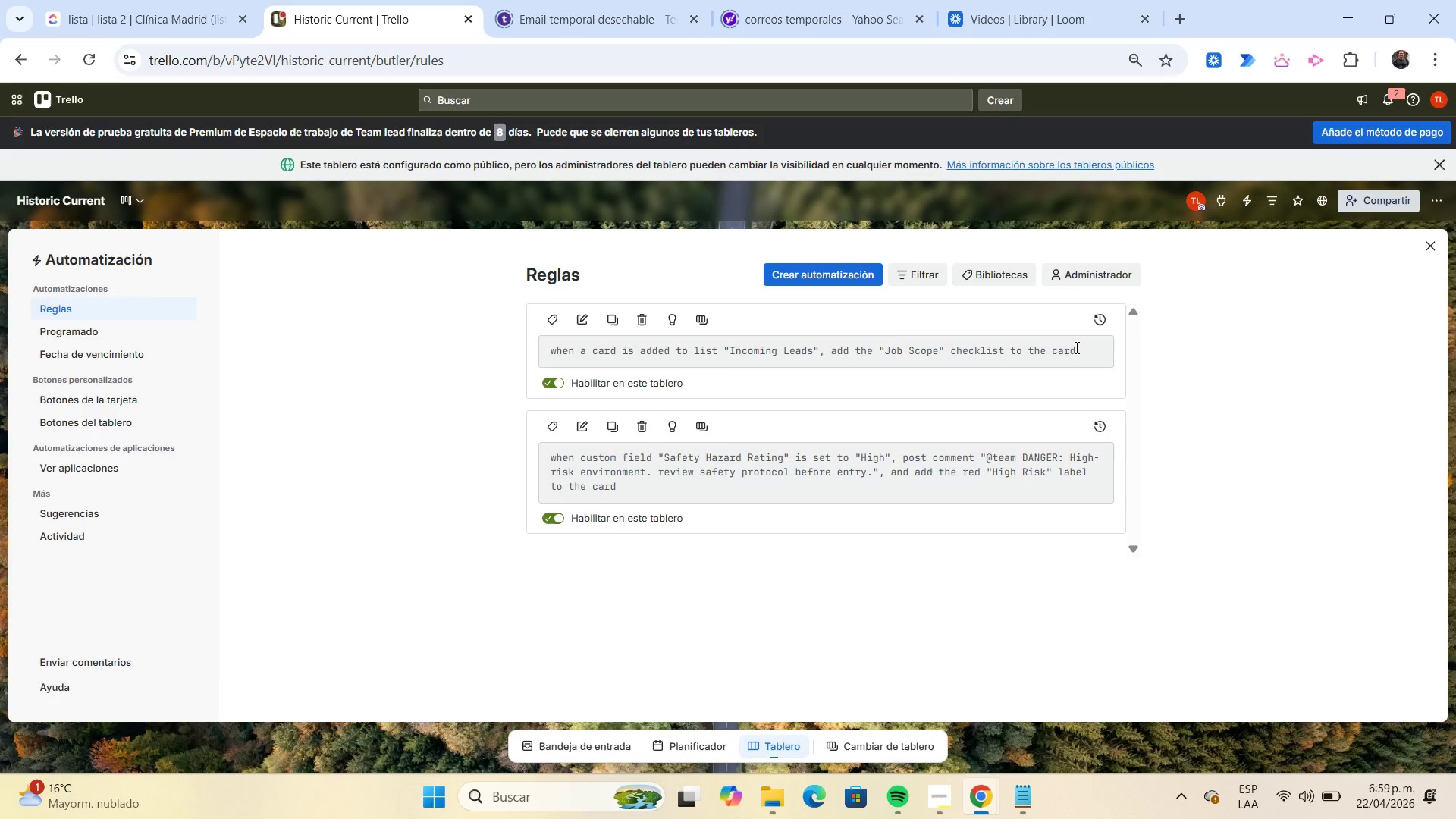 
left_click([839, 281])
 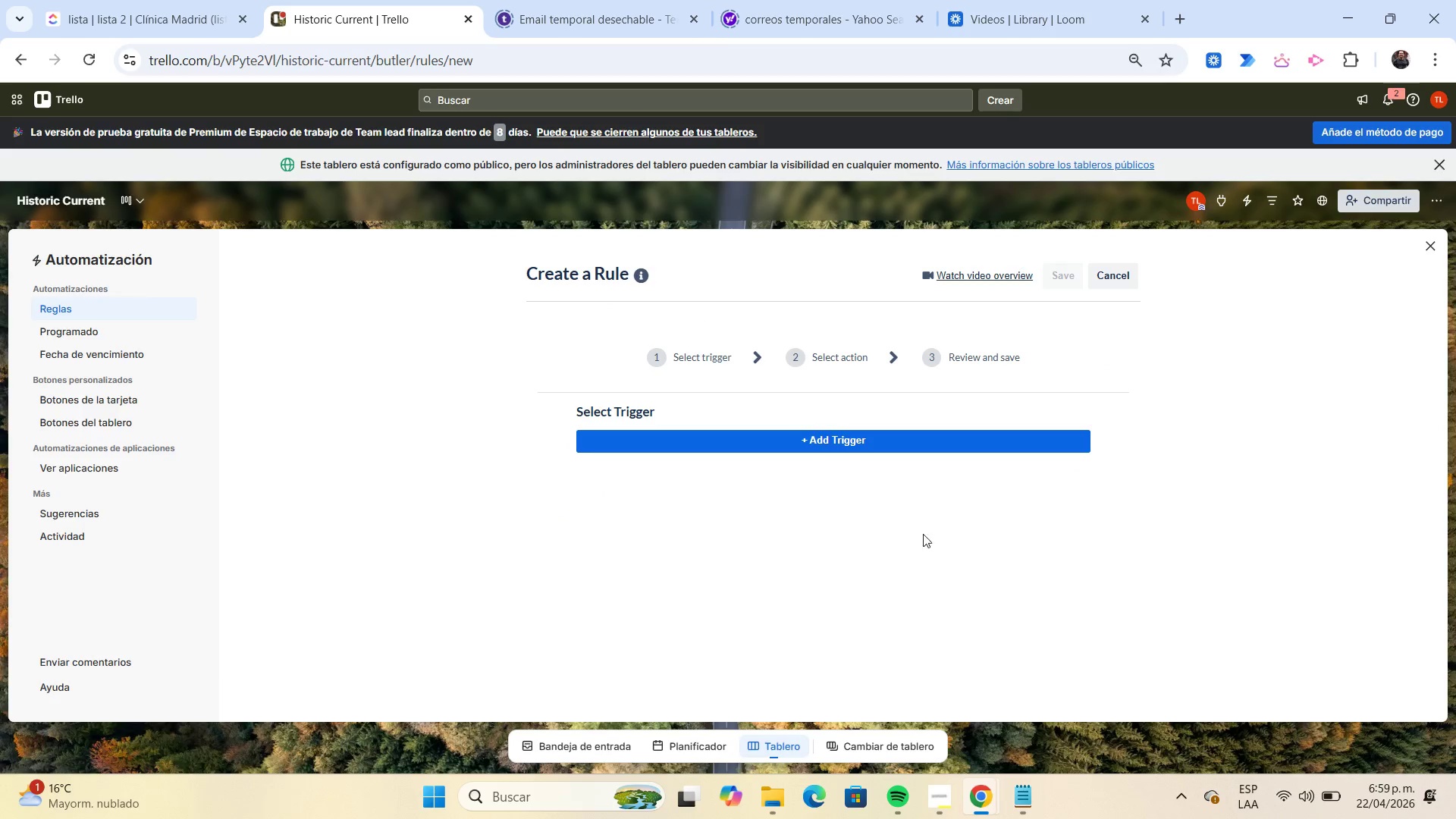 
left_click([843, 449])
 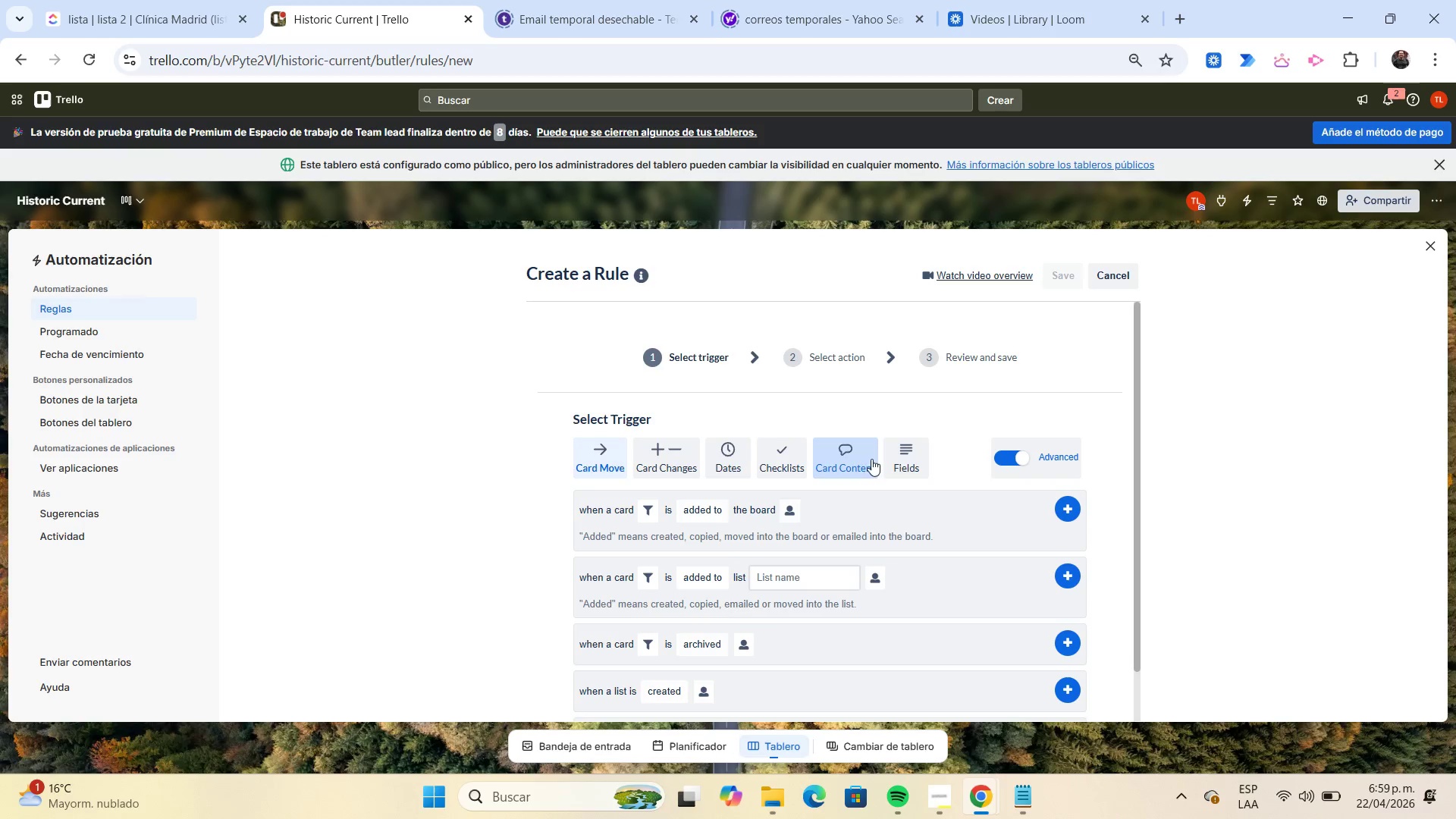 
left_click([898, 459])
 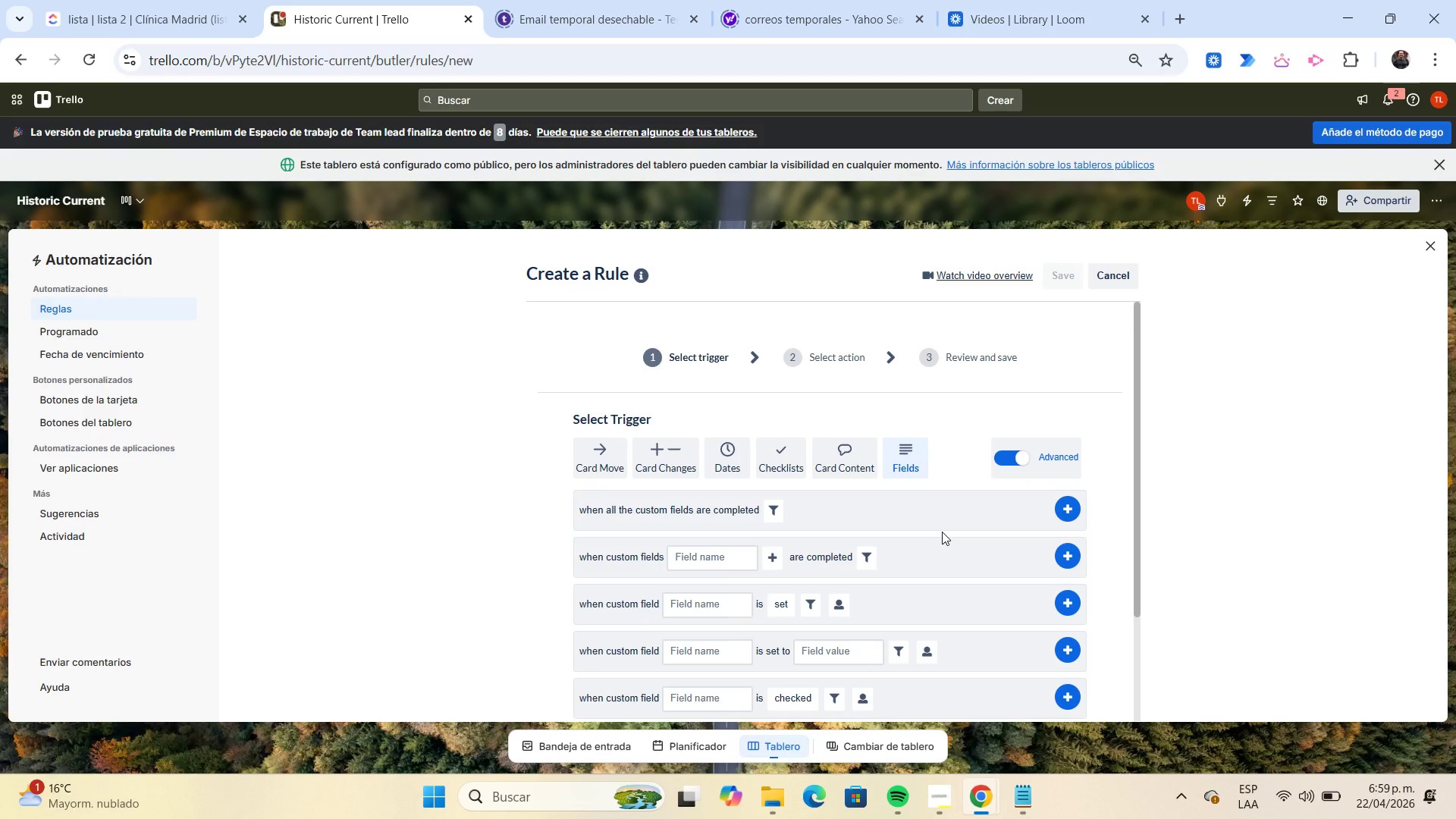 
wait(13.06)
 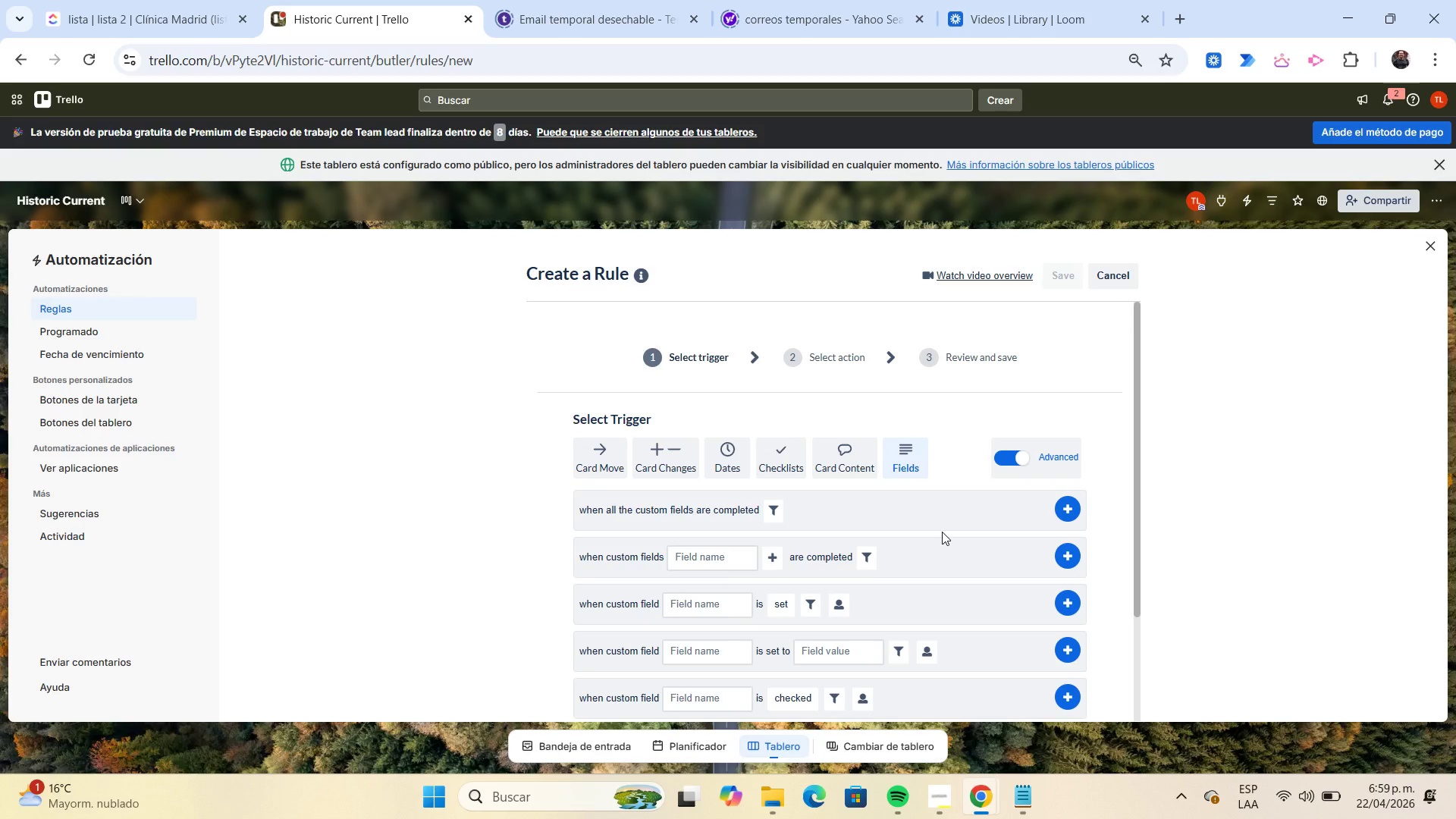 
left_click([699, 601])
 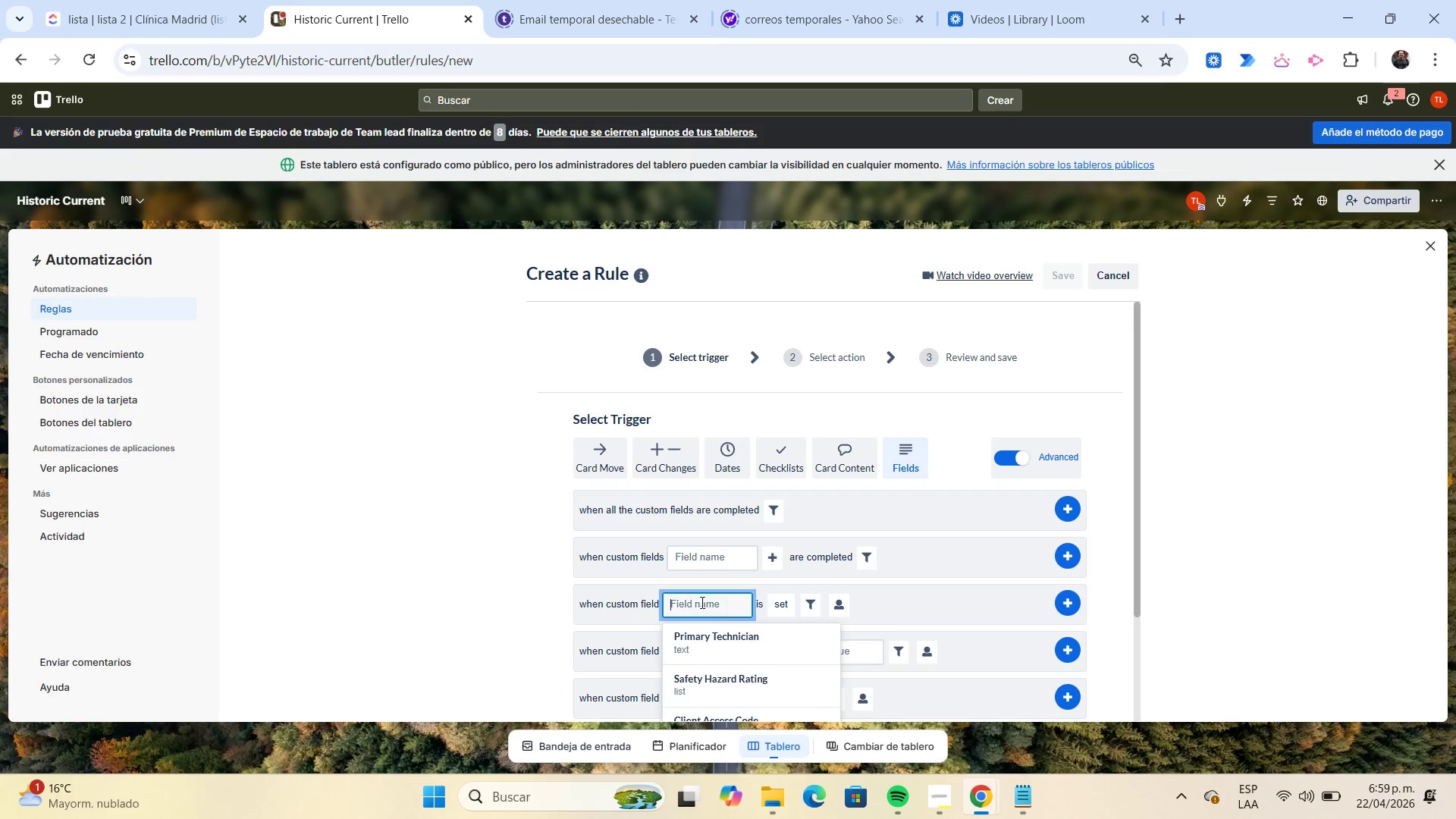 
left_click([725, 643])
 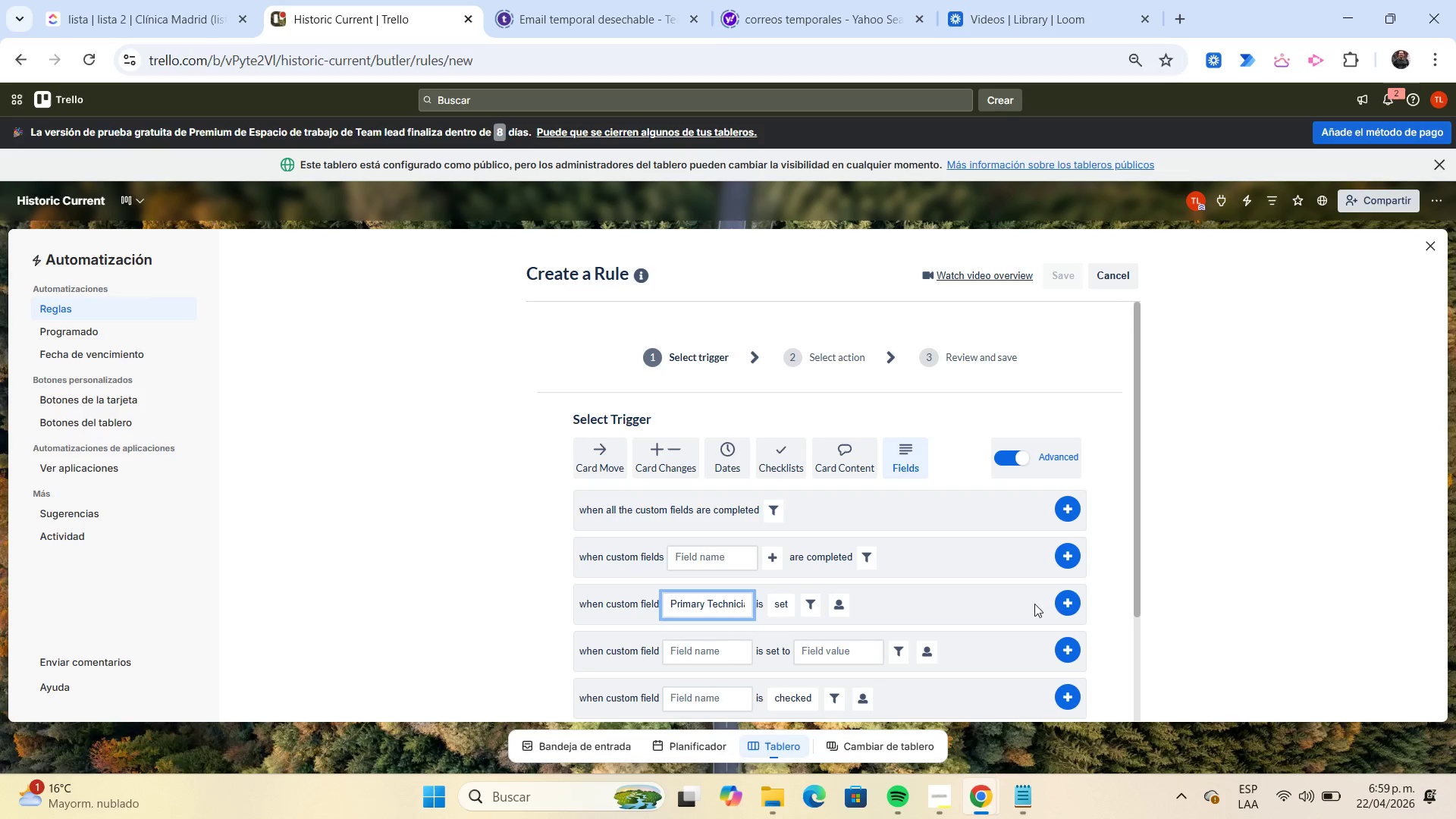 
left_click([1062, 603])
 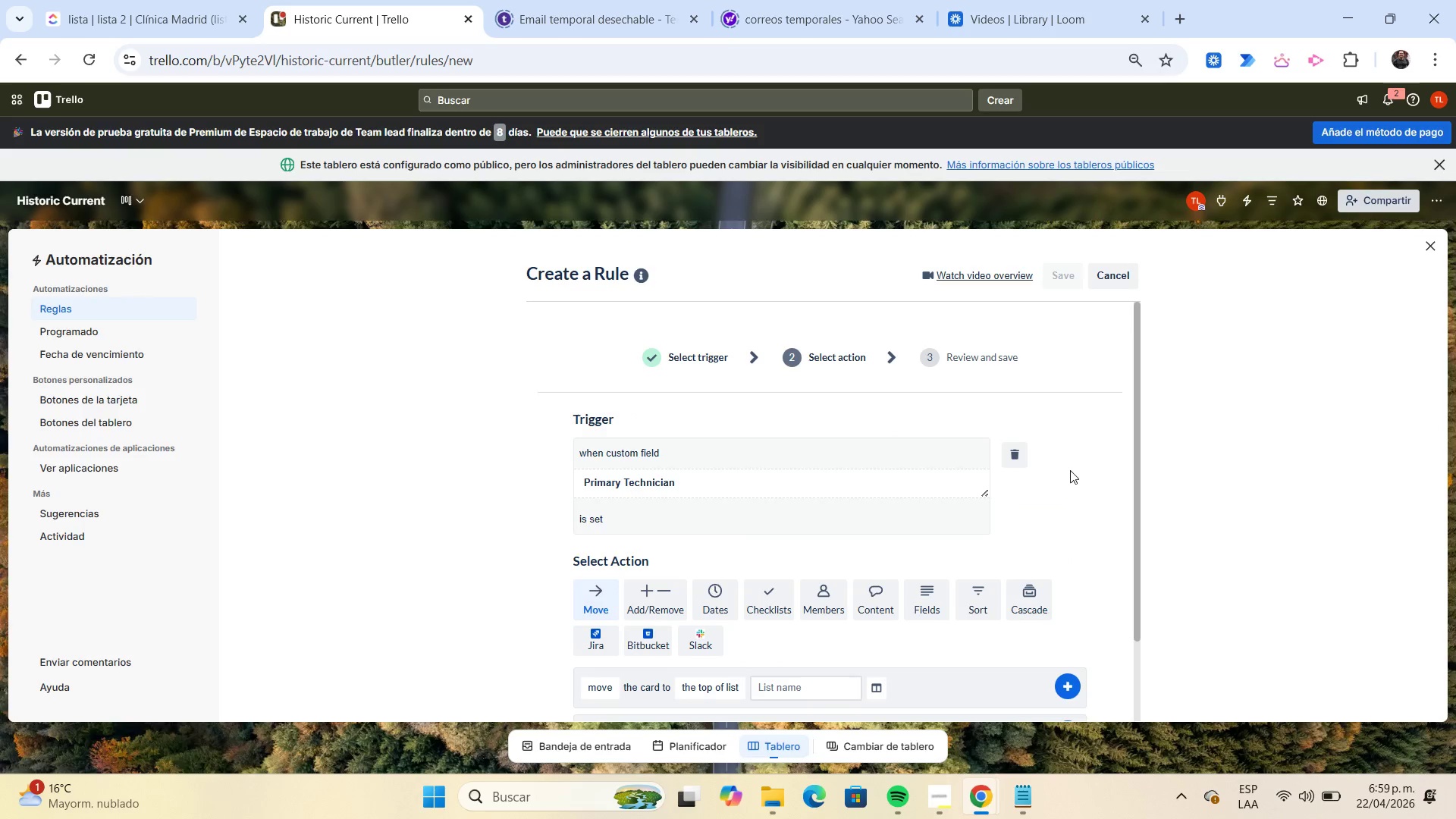 
scroll: coordinate [1070, 469], scroll_direction: down, amount: 1.0
 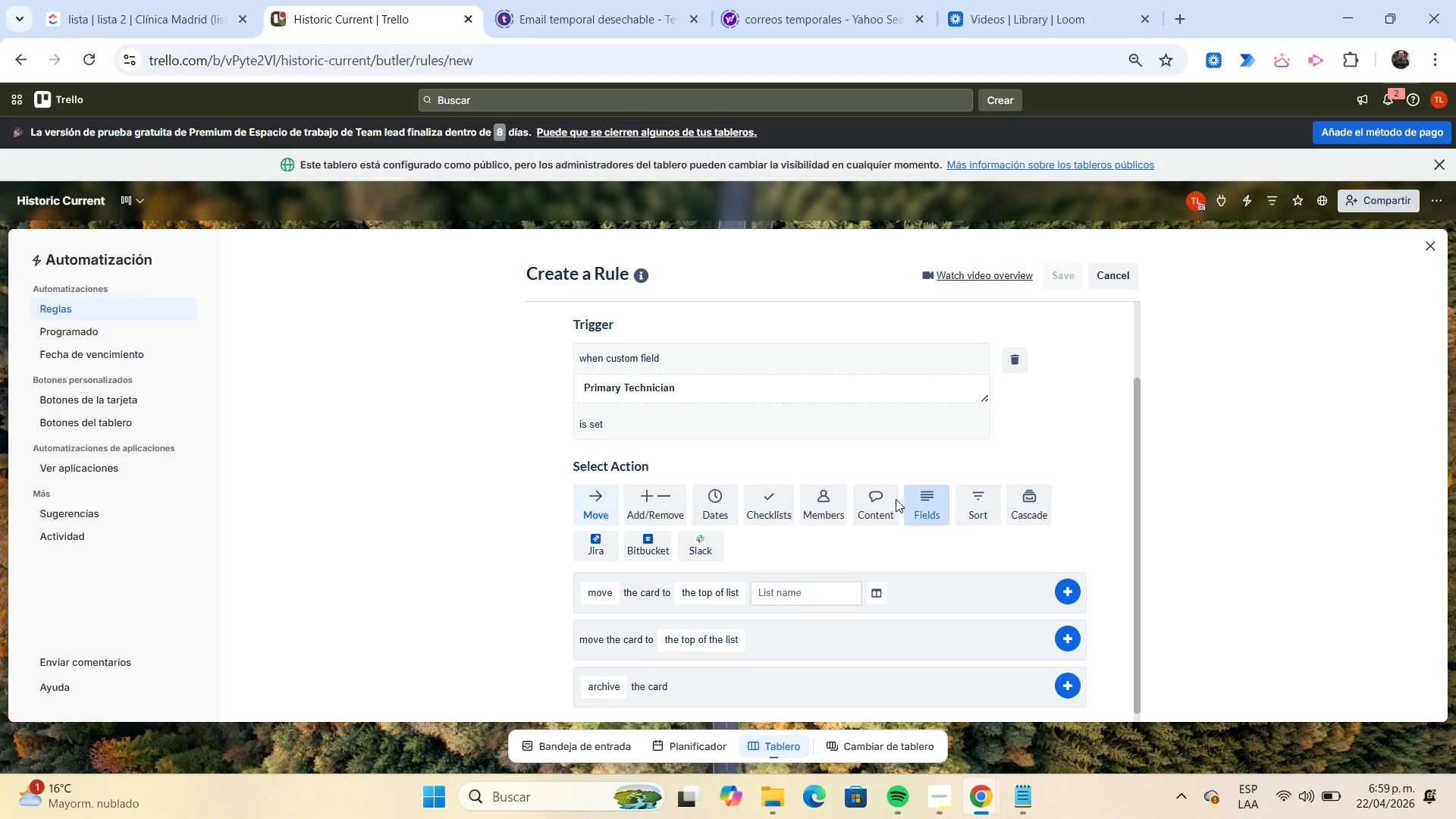 
left_click([883, 497])
 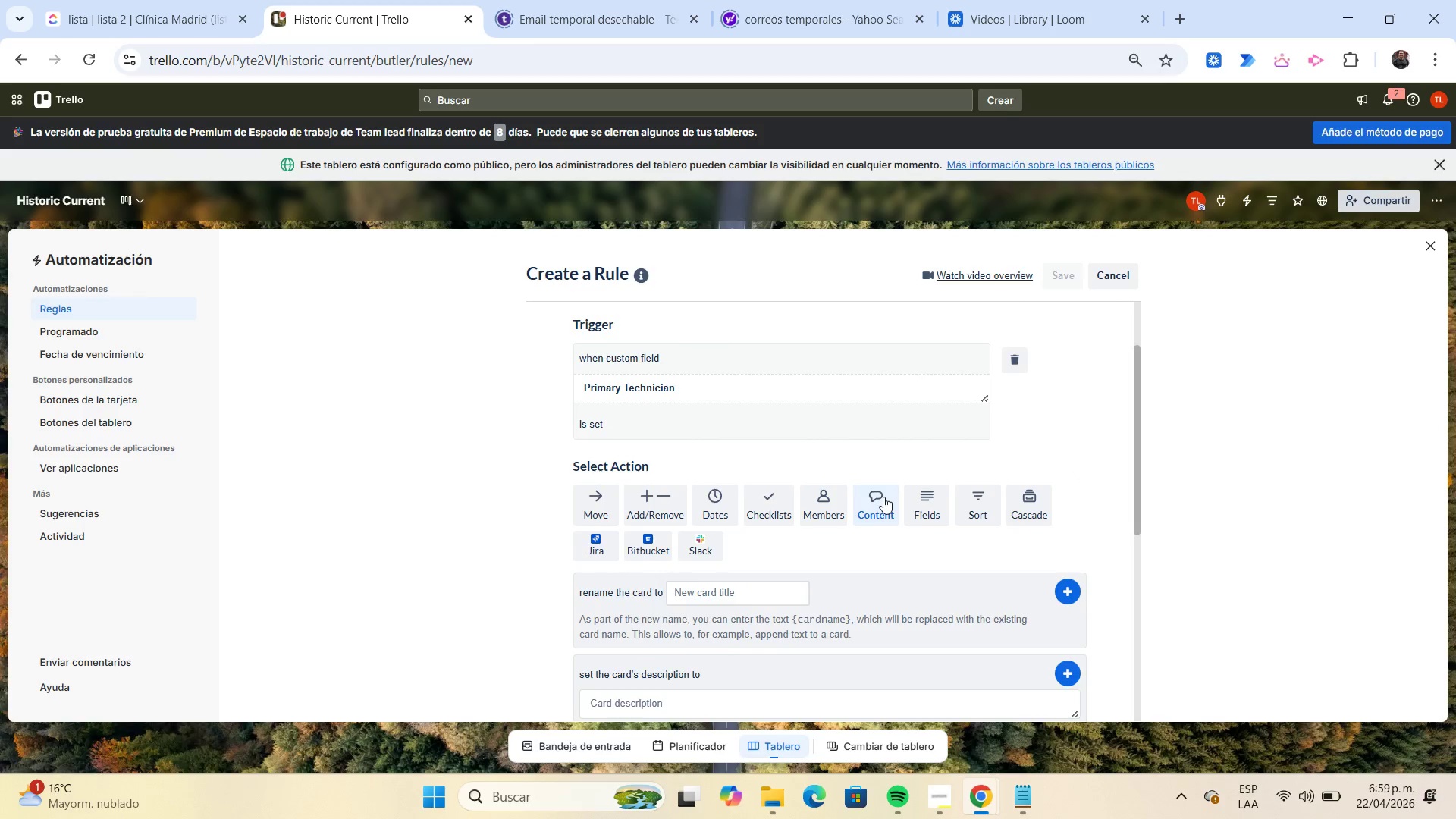 
scroll: coordinate [883, 497], scroll_direction: down, amount: 3.0
 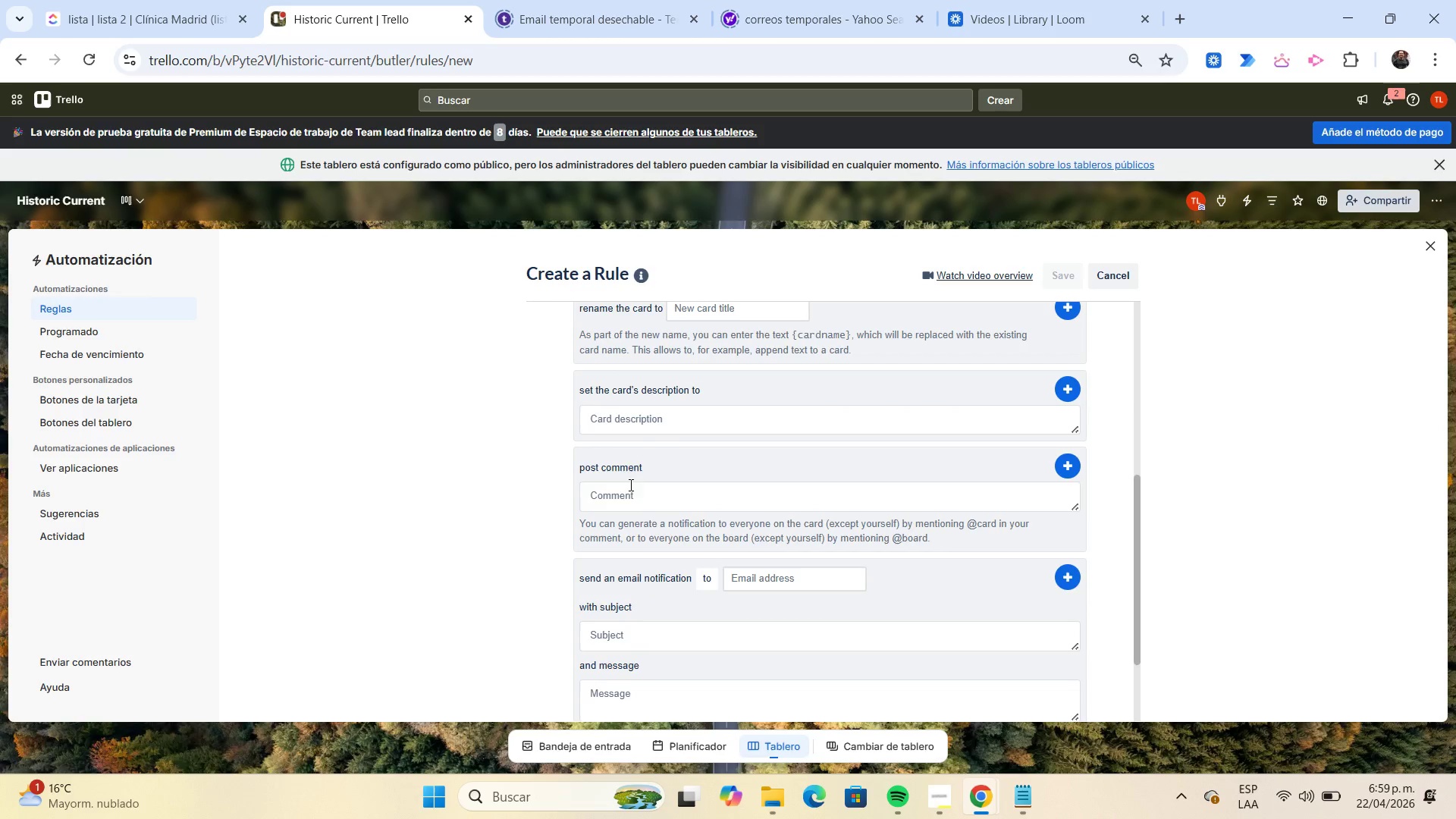 
left_click([629, 479])
 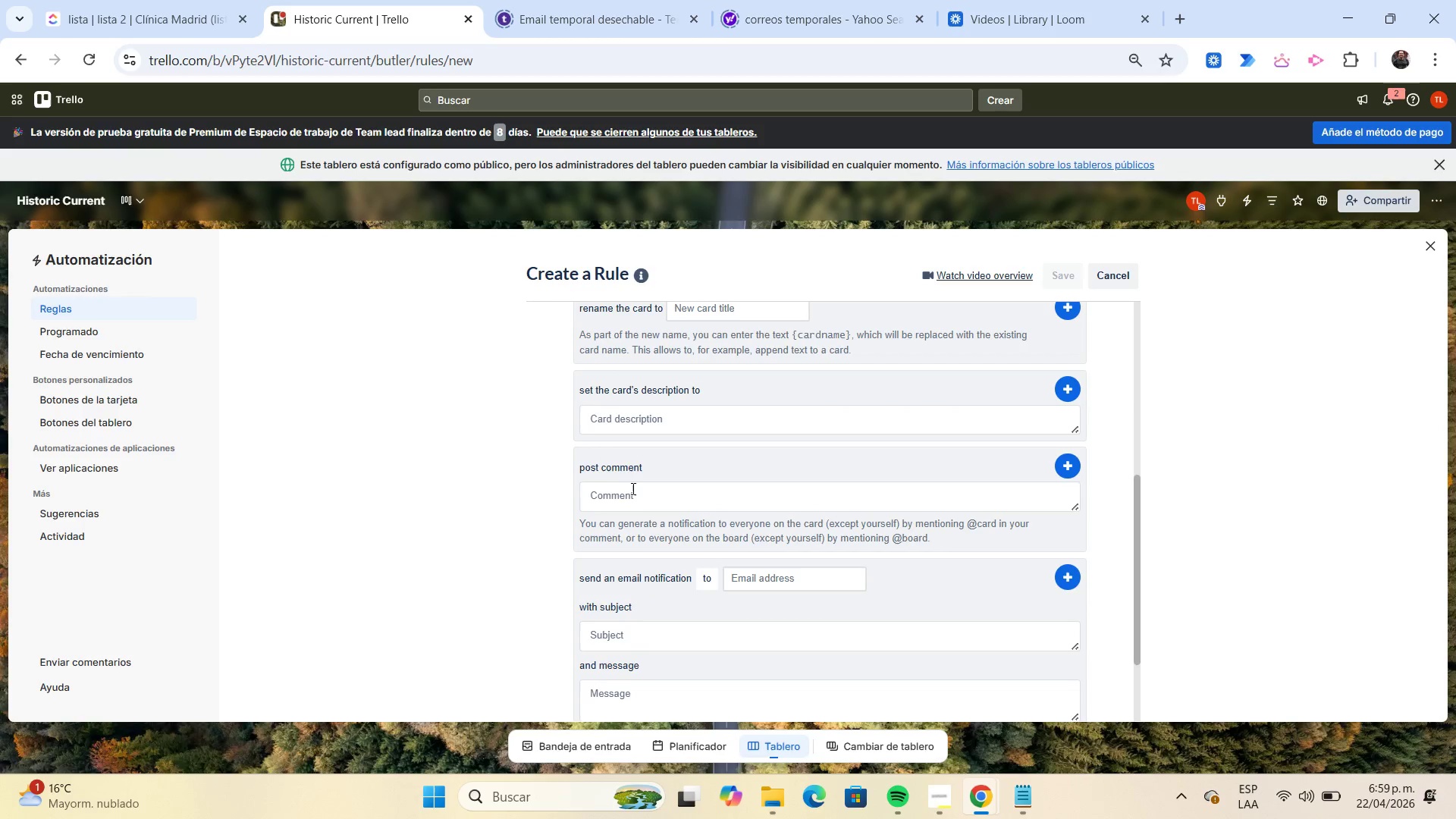 
left_click([633, 491])
 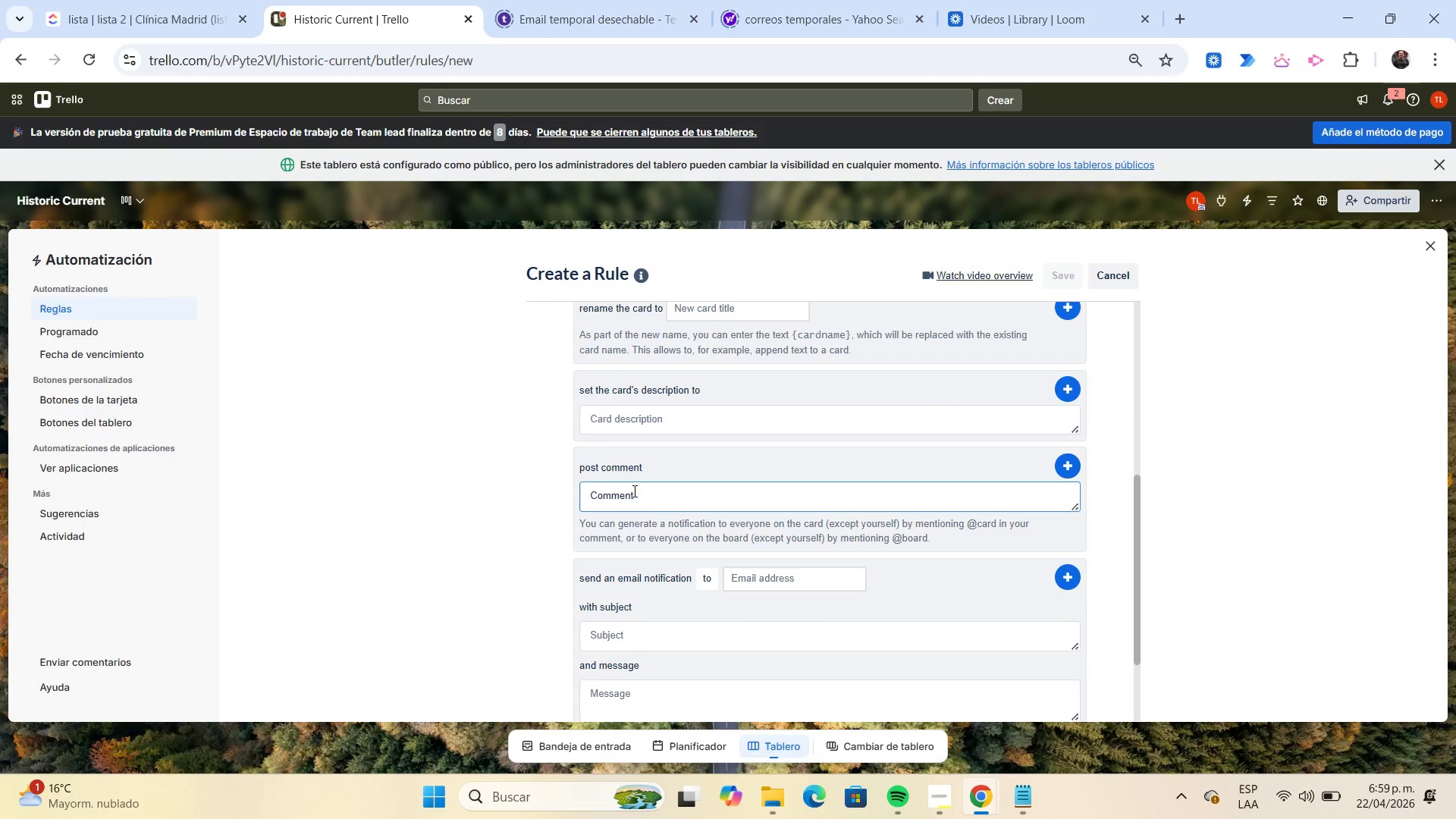 
wait(6.33)
 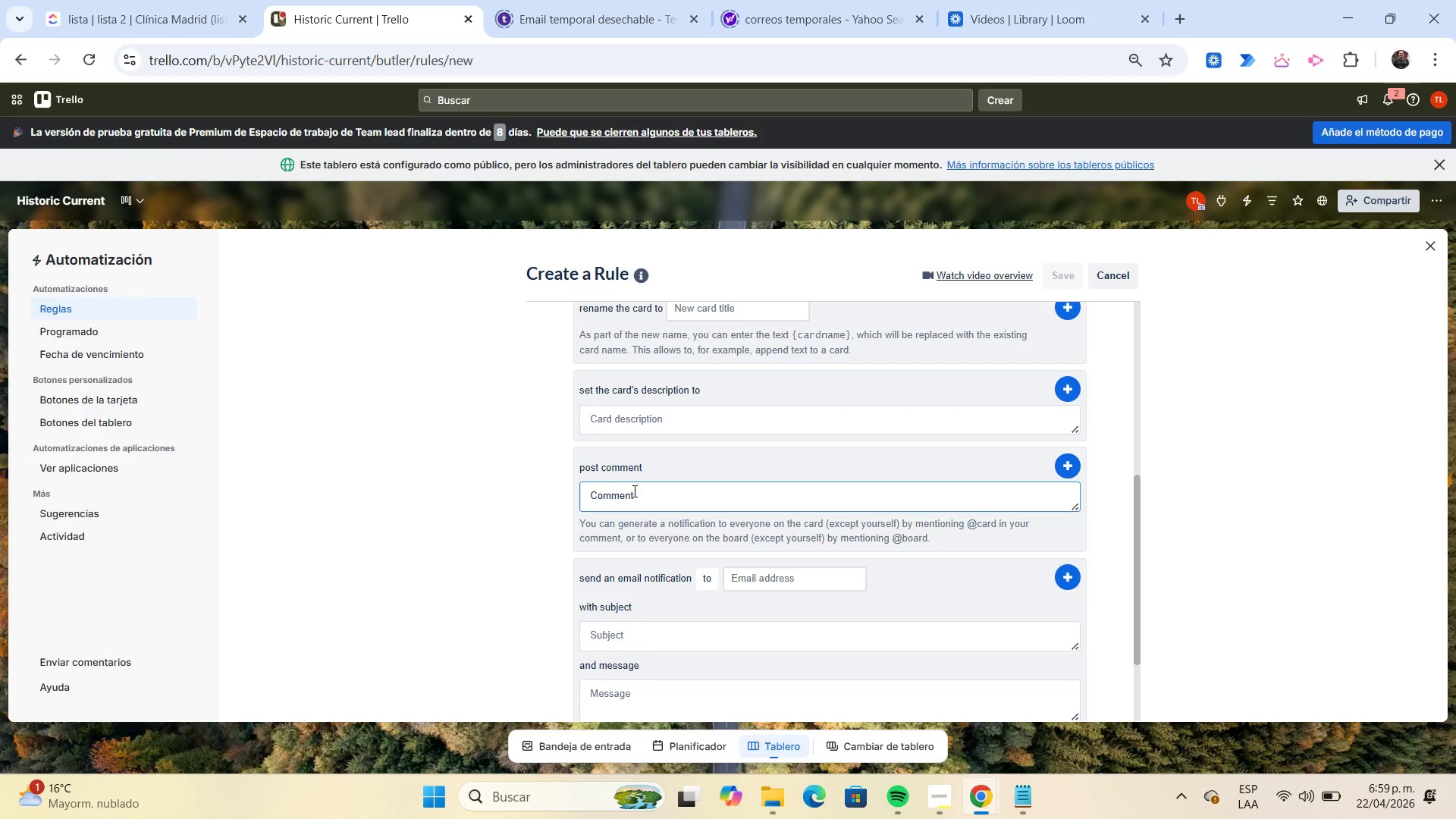 
type(Plase review site notes before arrival.)
 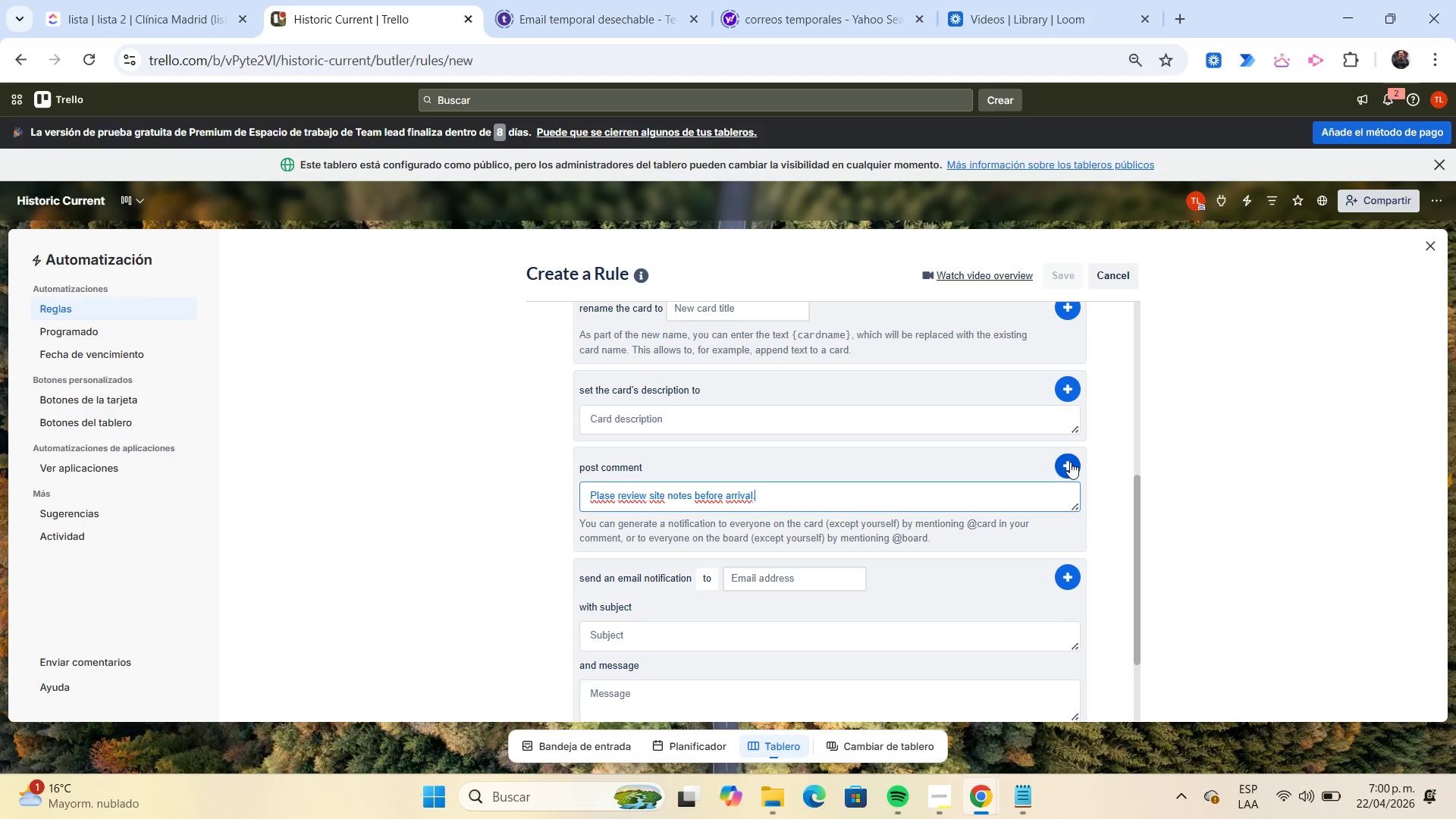 
left_click([1070, 462])
 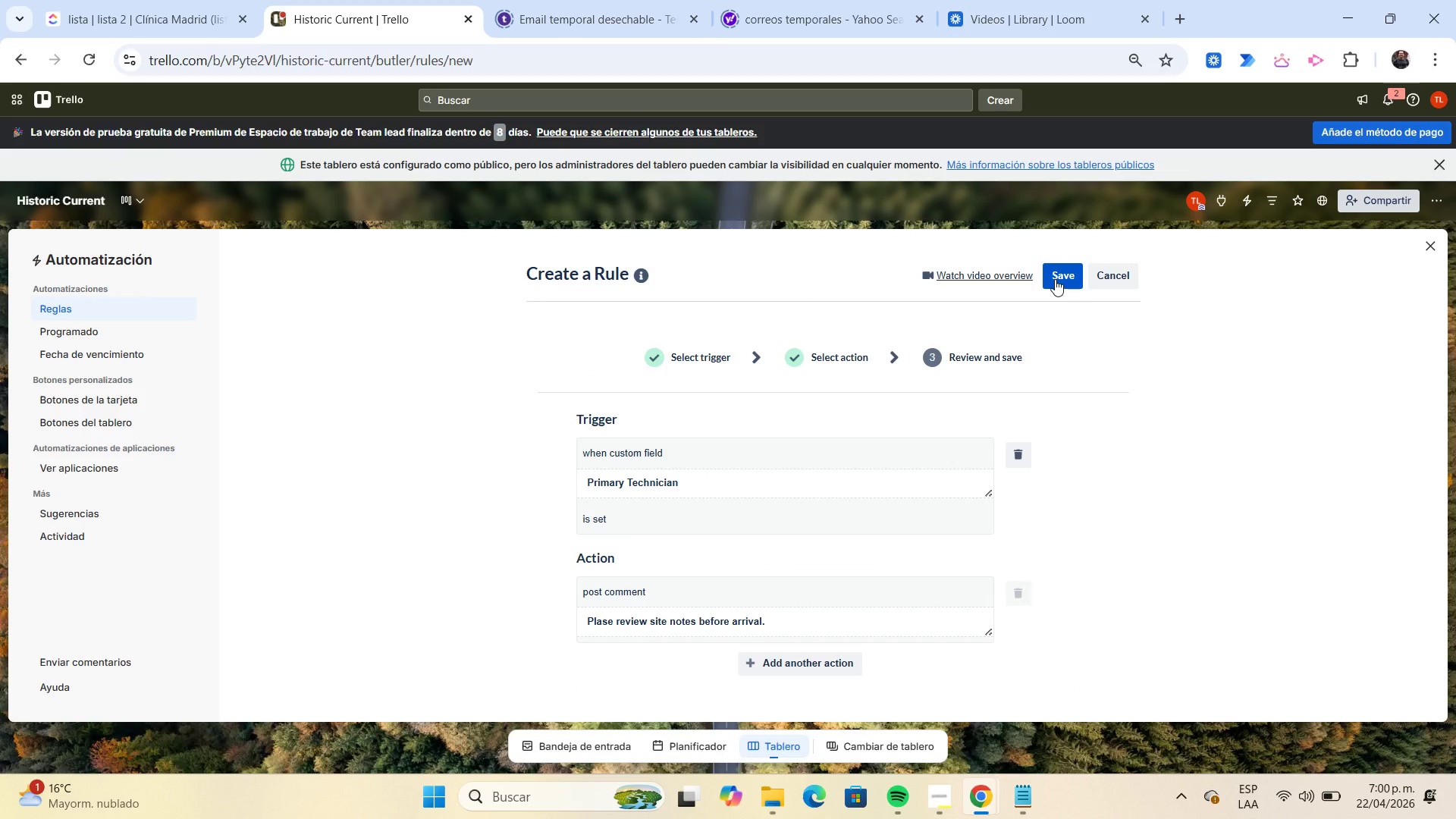 
wait(12.5)
 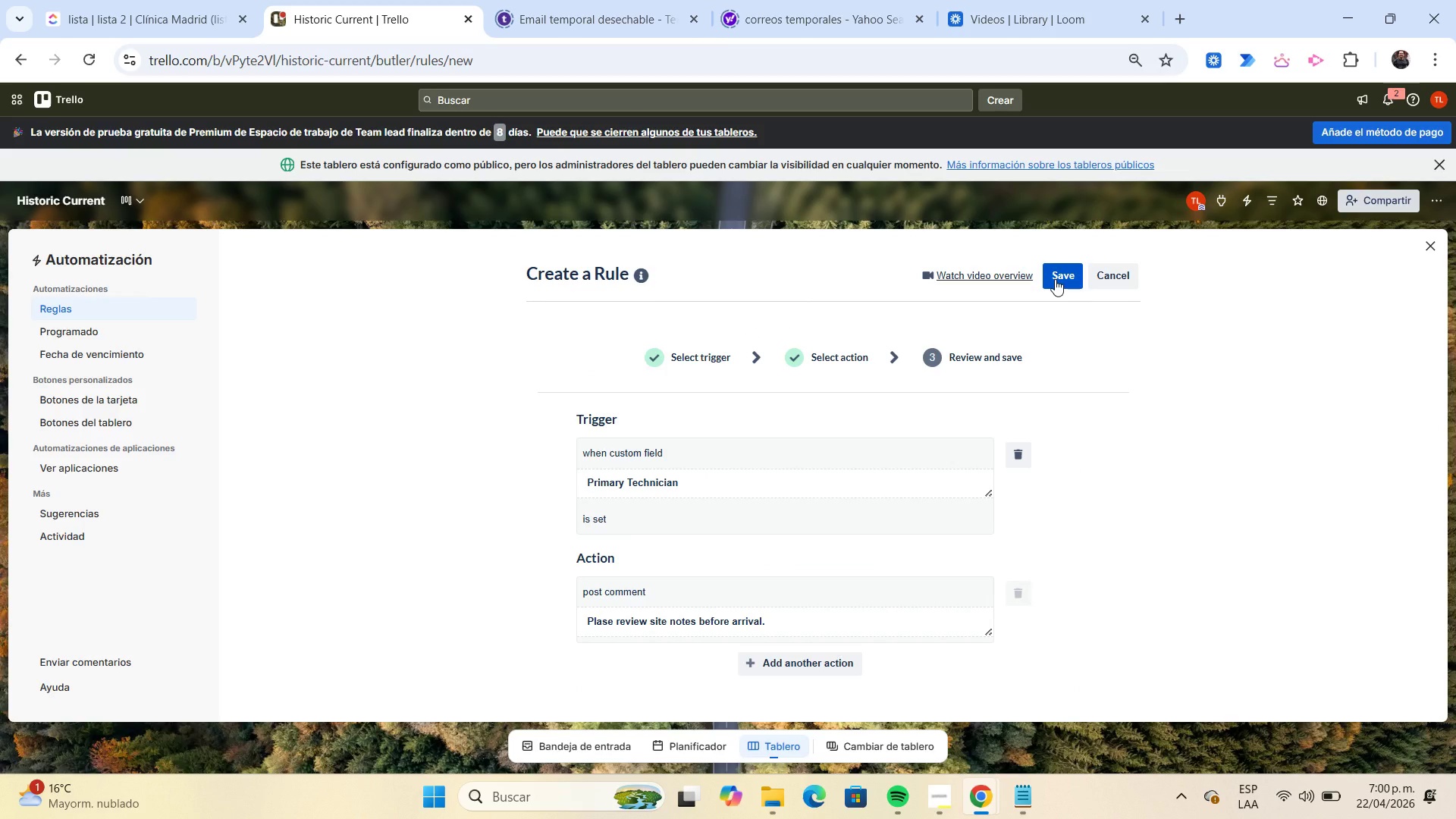 
left_click([1055, 279])
 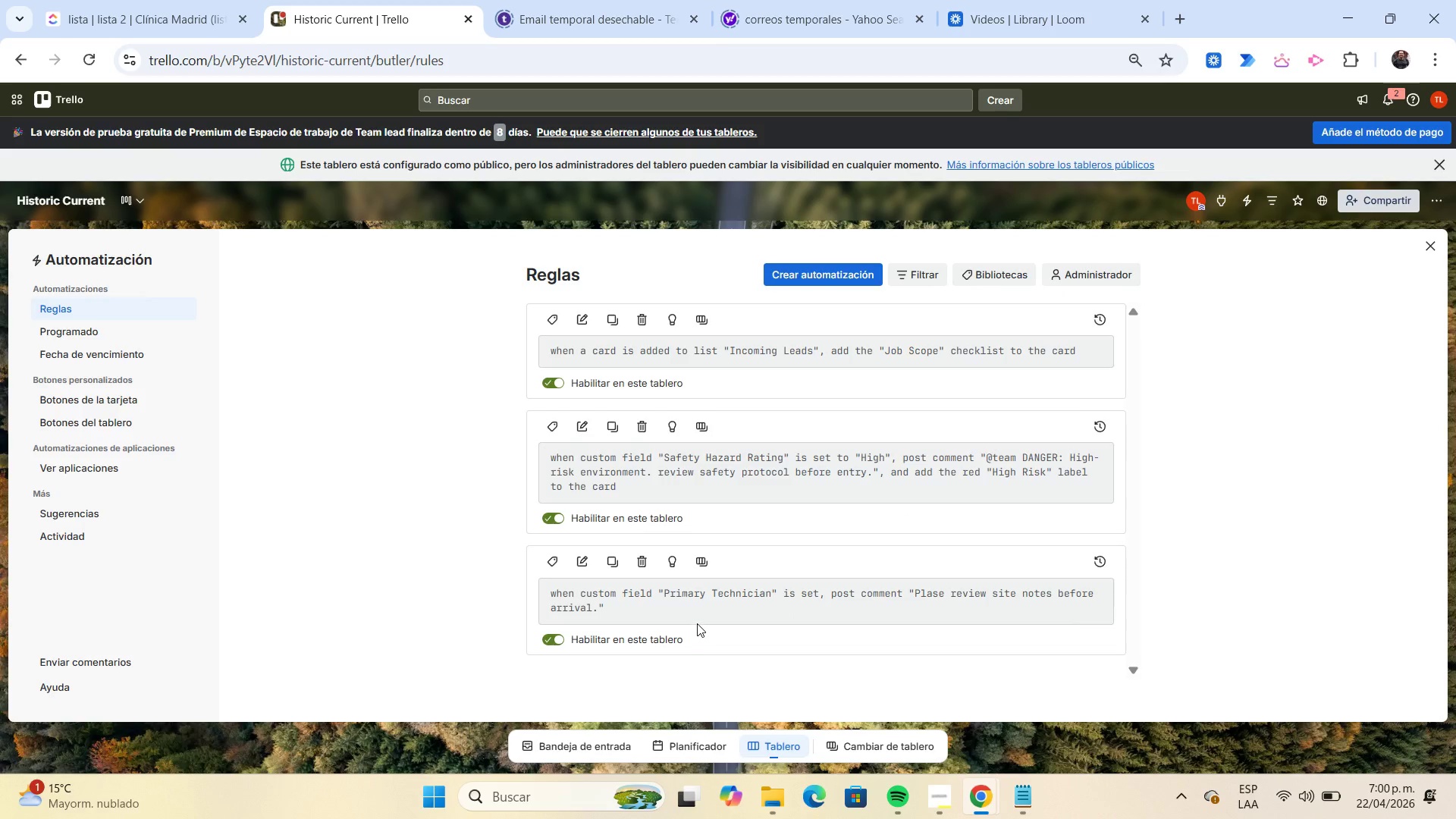 
wait(36.81)
 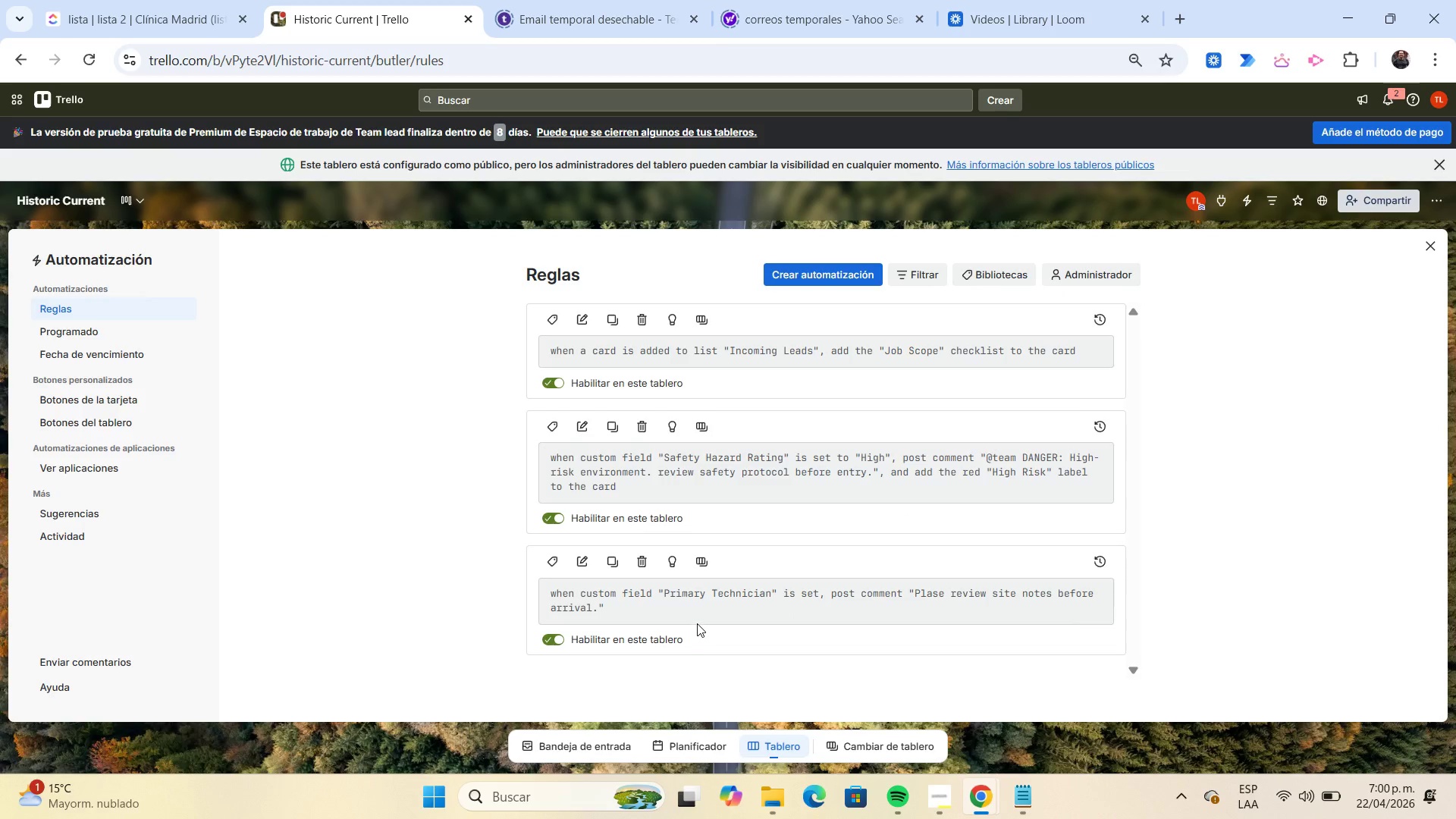 
left_click([1436, 240])
 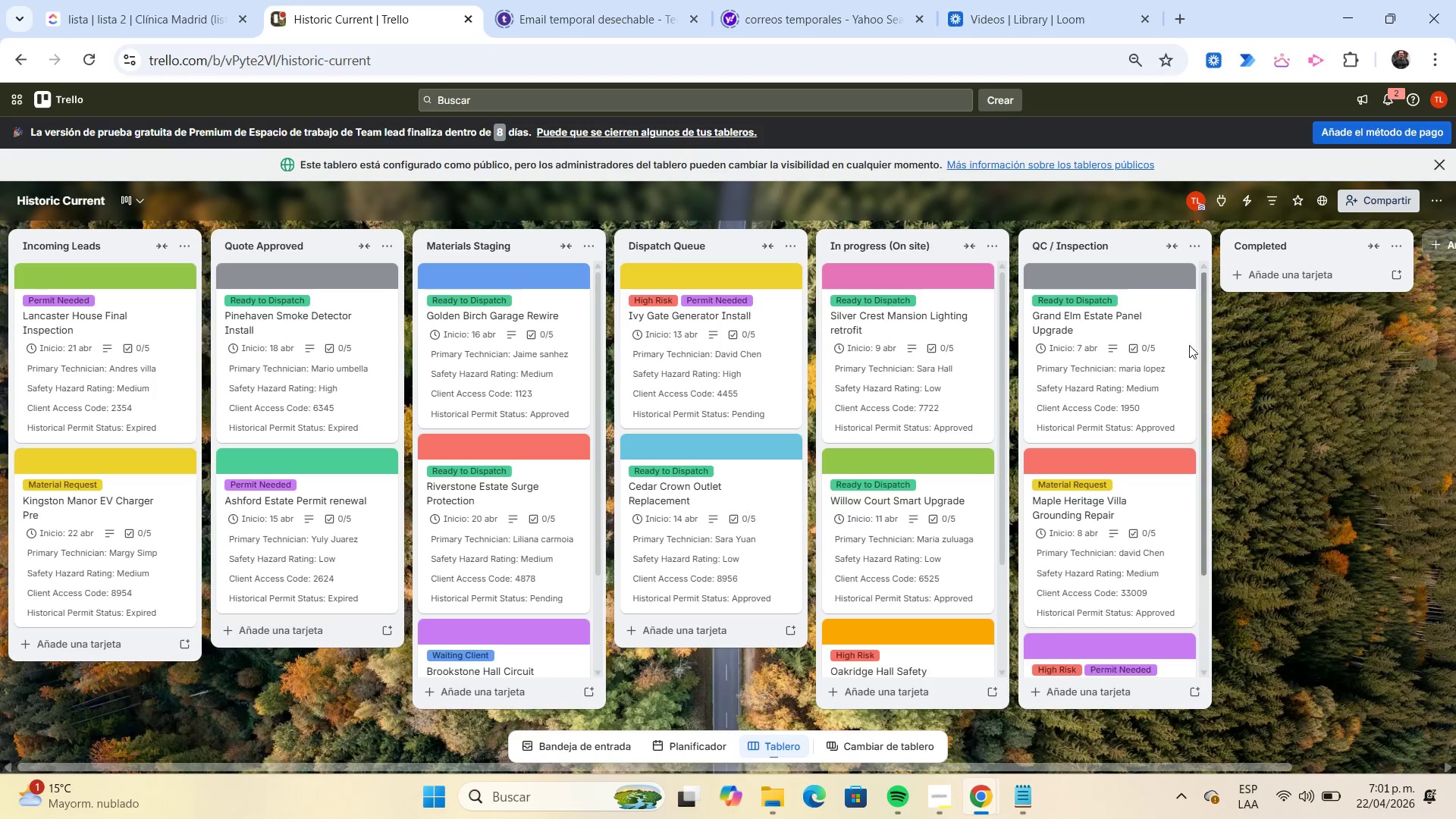 
left_click([1062, 353])
 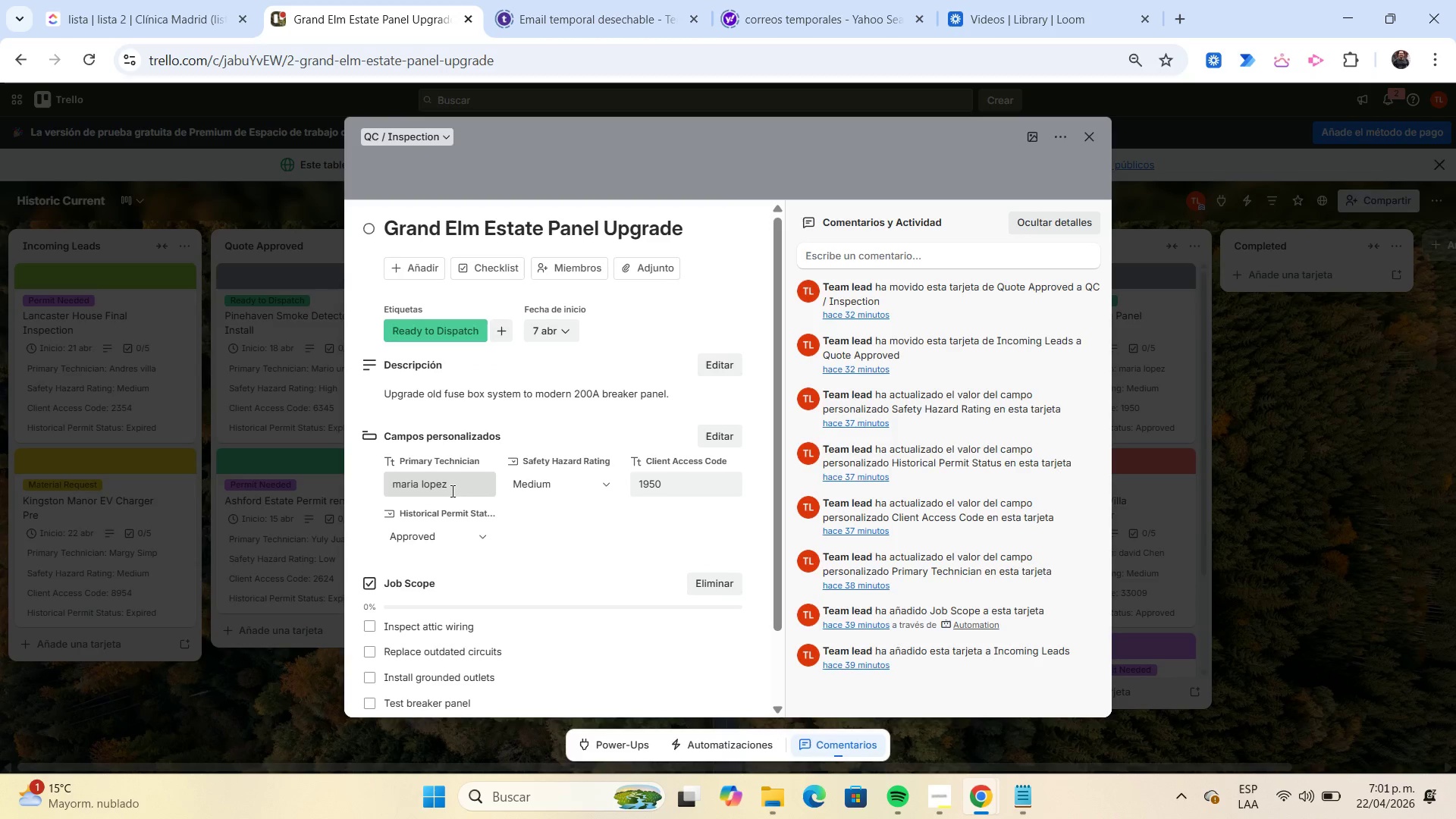 
left_click_drag(start_coordinate=[455, 486], to_coordinate=[332, 507])
 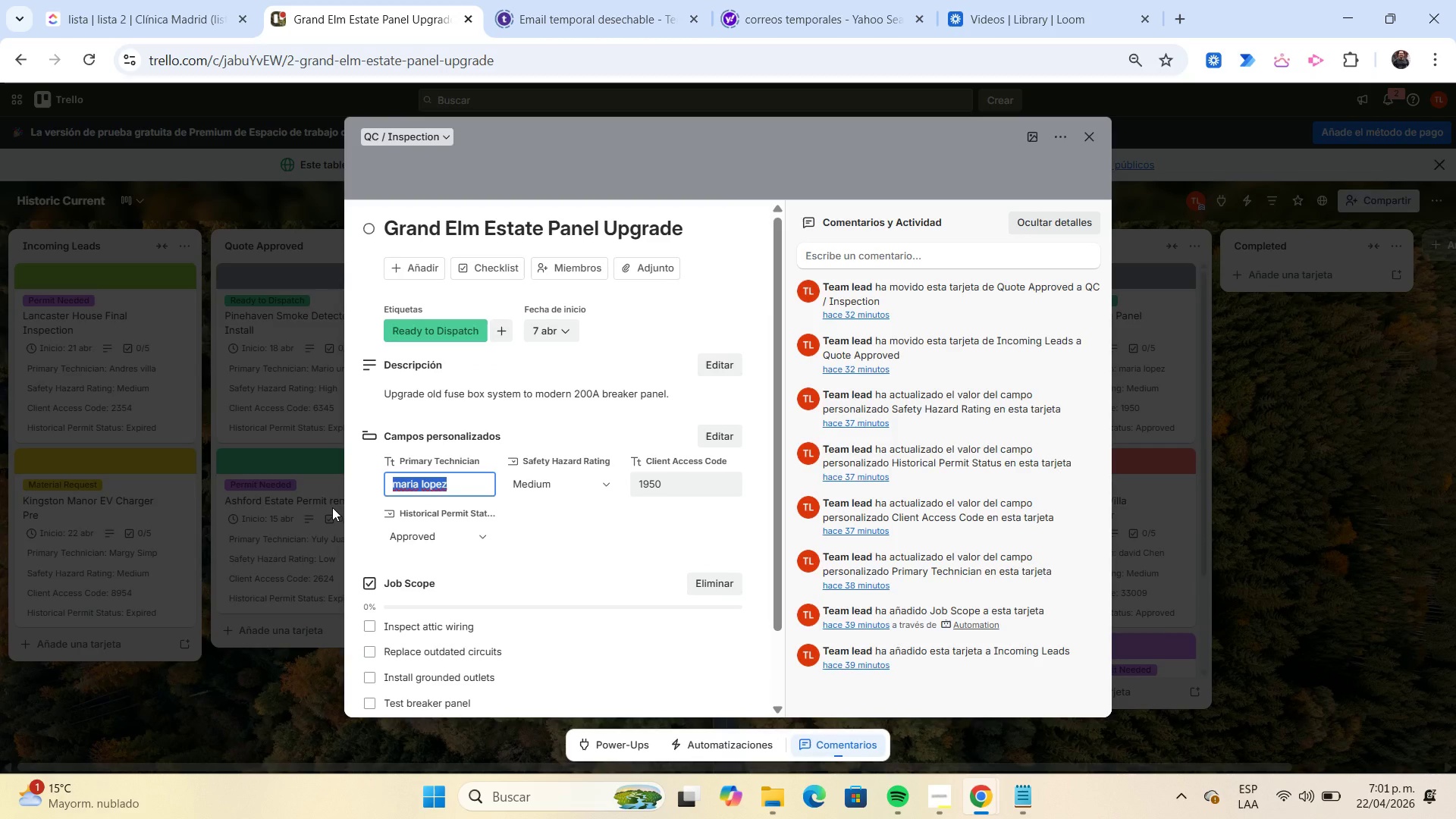 
type([Delete]Maria lopes)
key(Tab)
 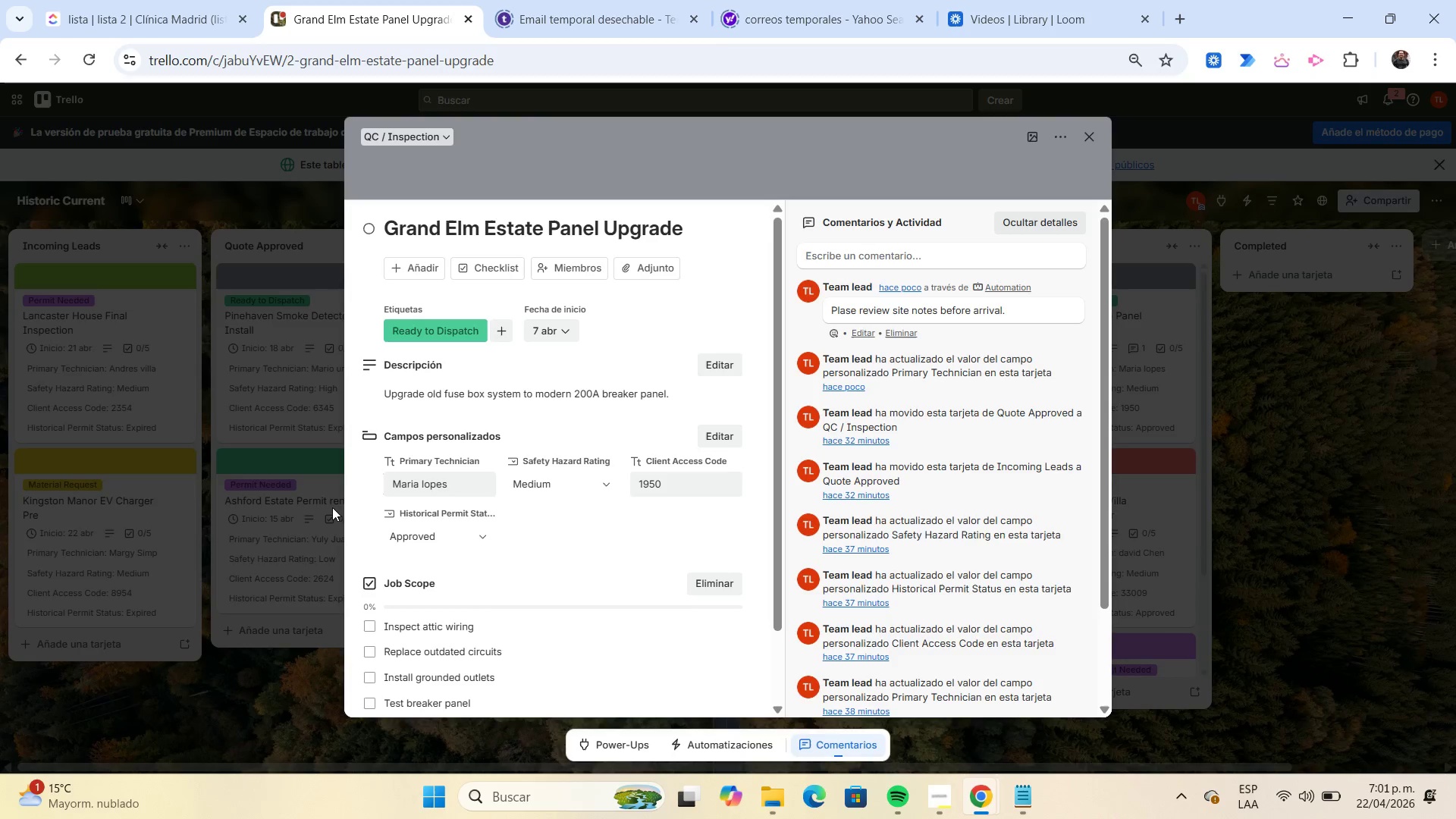 
wait(12.38)
 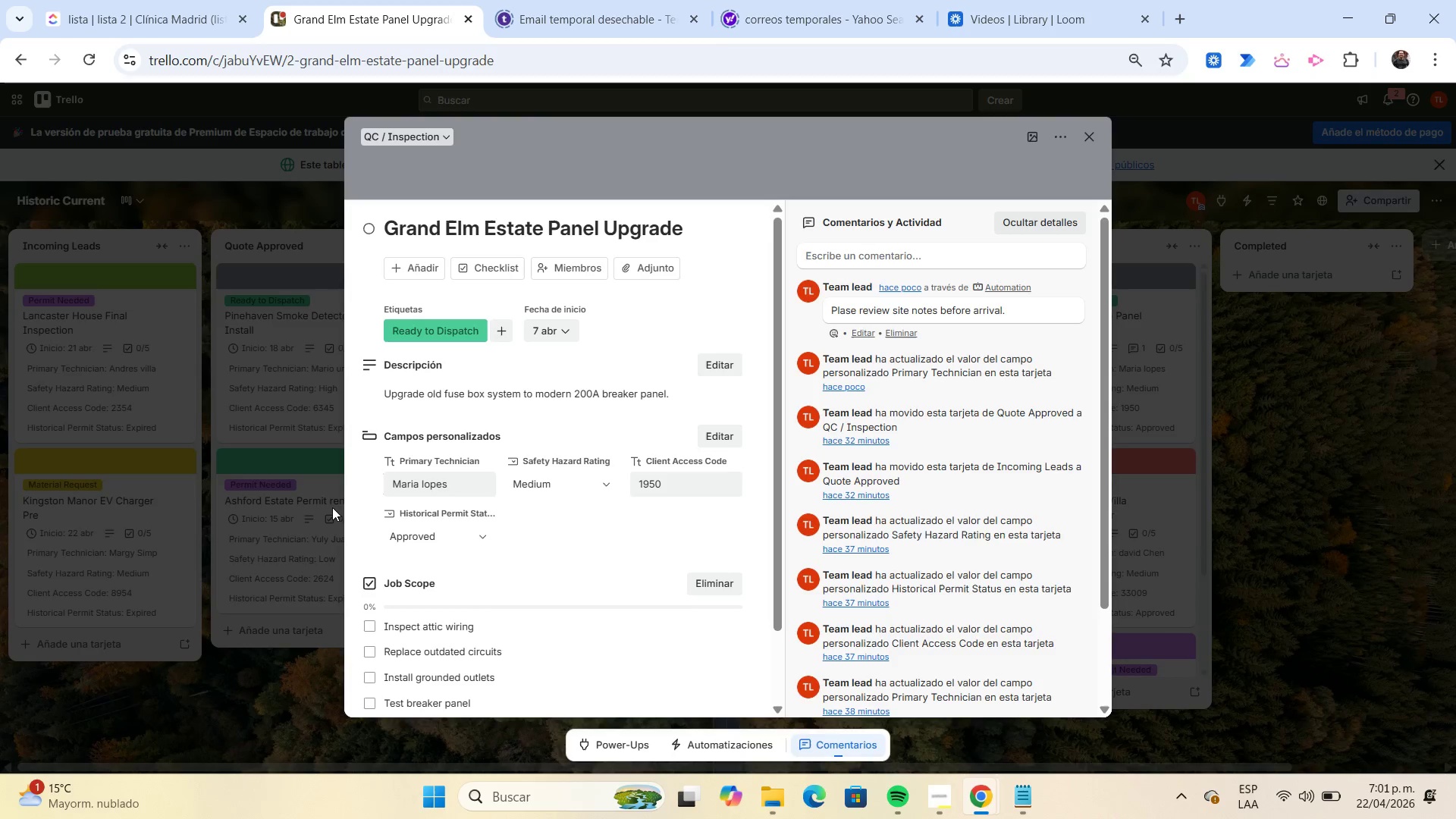 
left_click([1091, 147])
 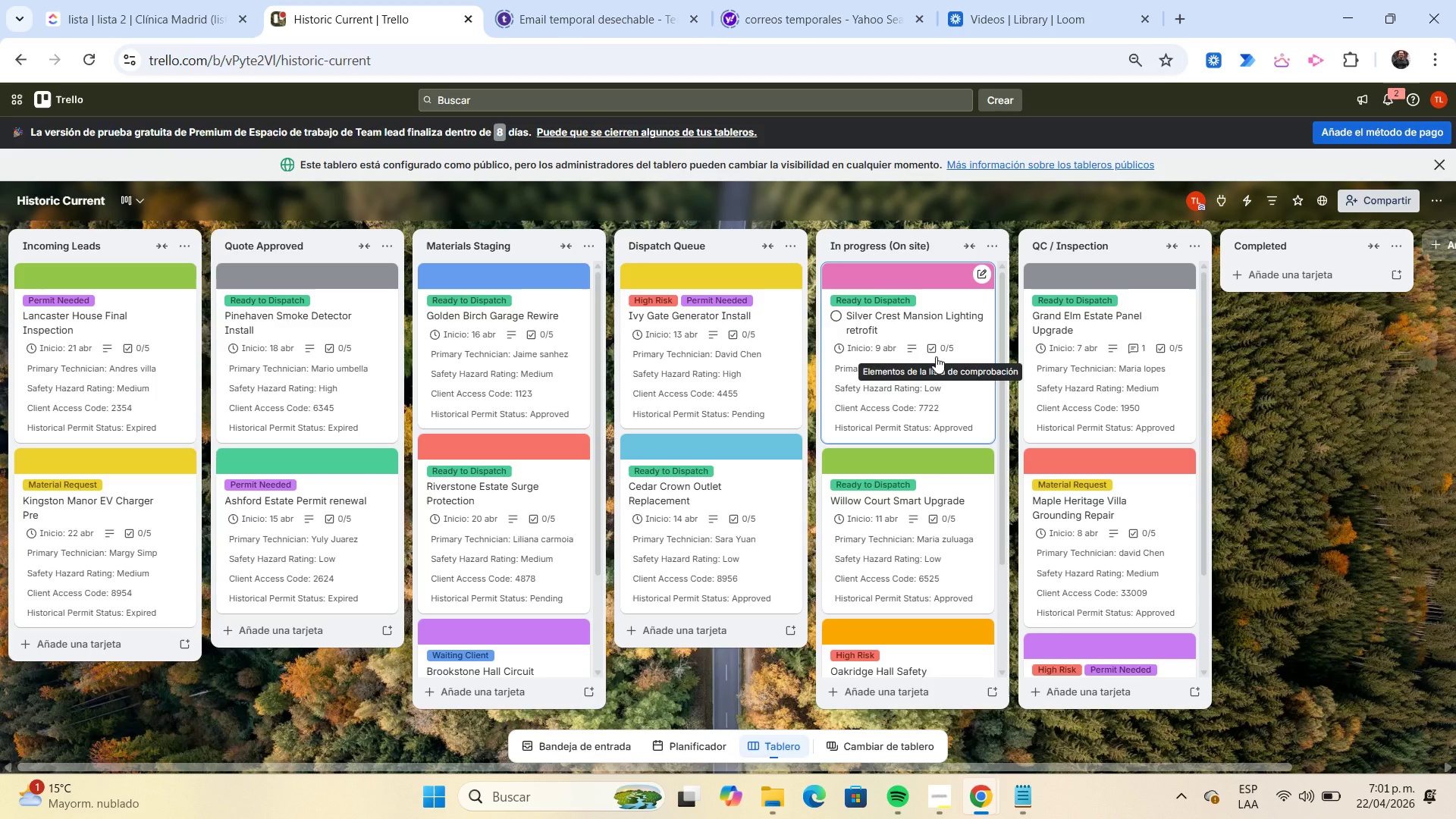 
wait(12.34)
 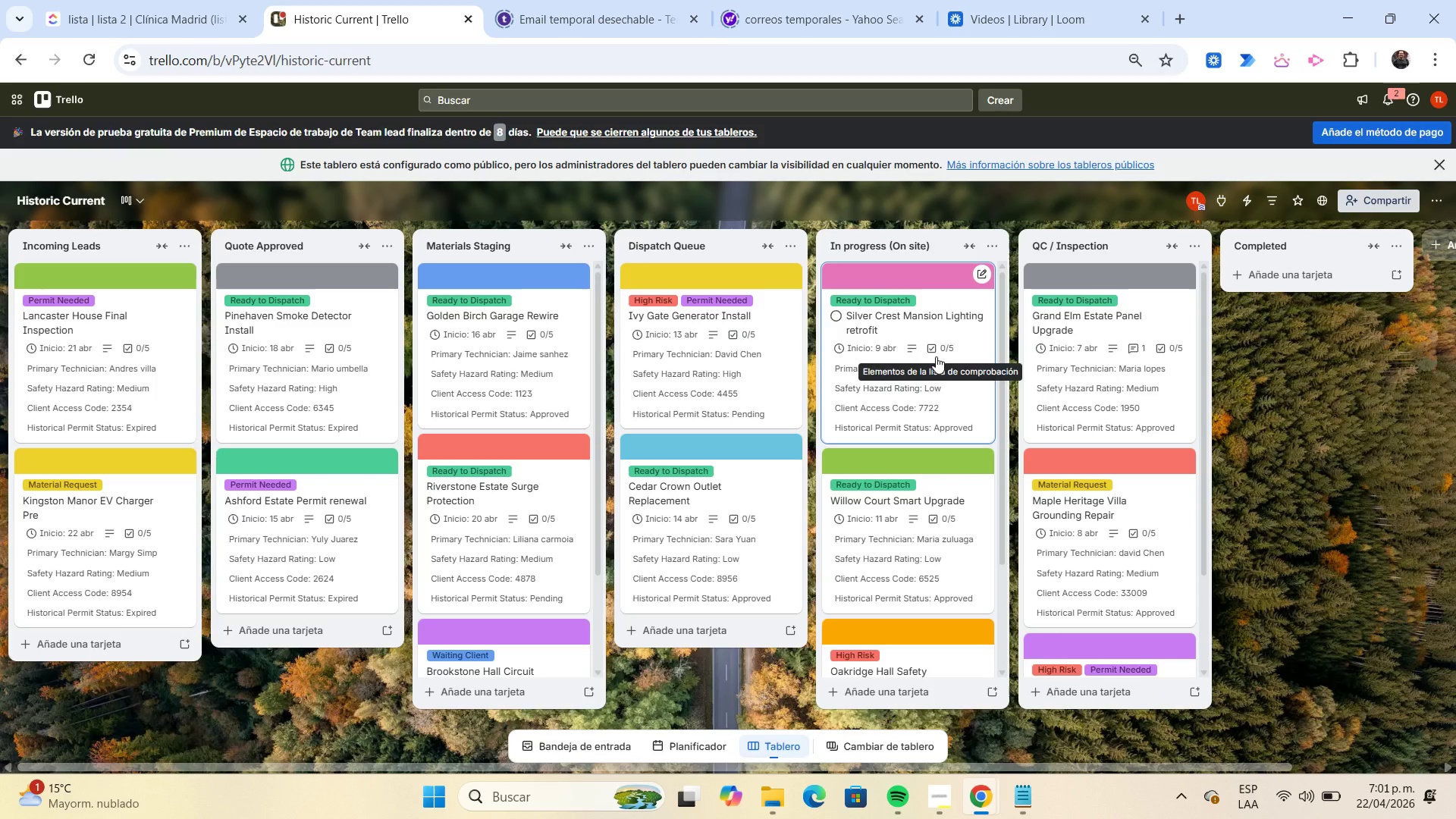 
left_click([1244, 206])
 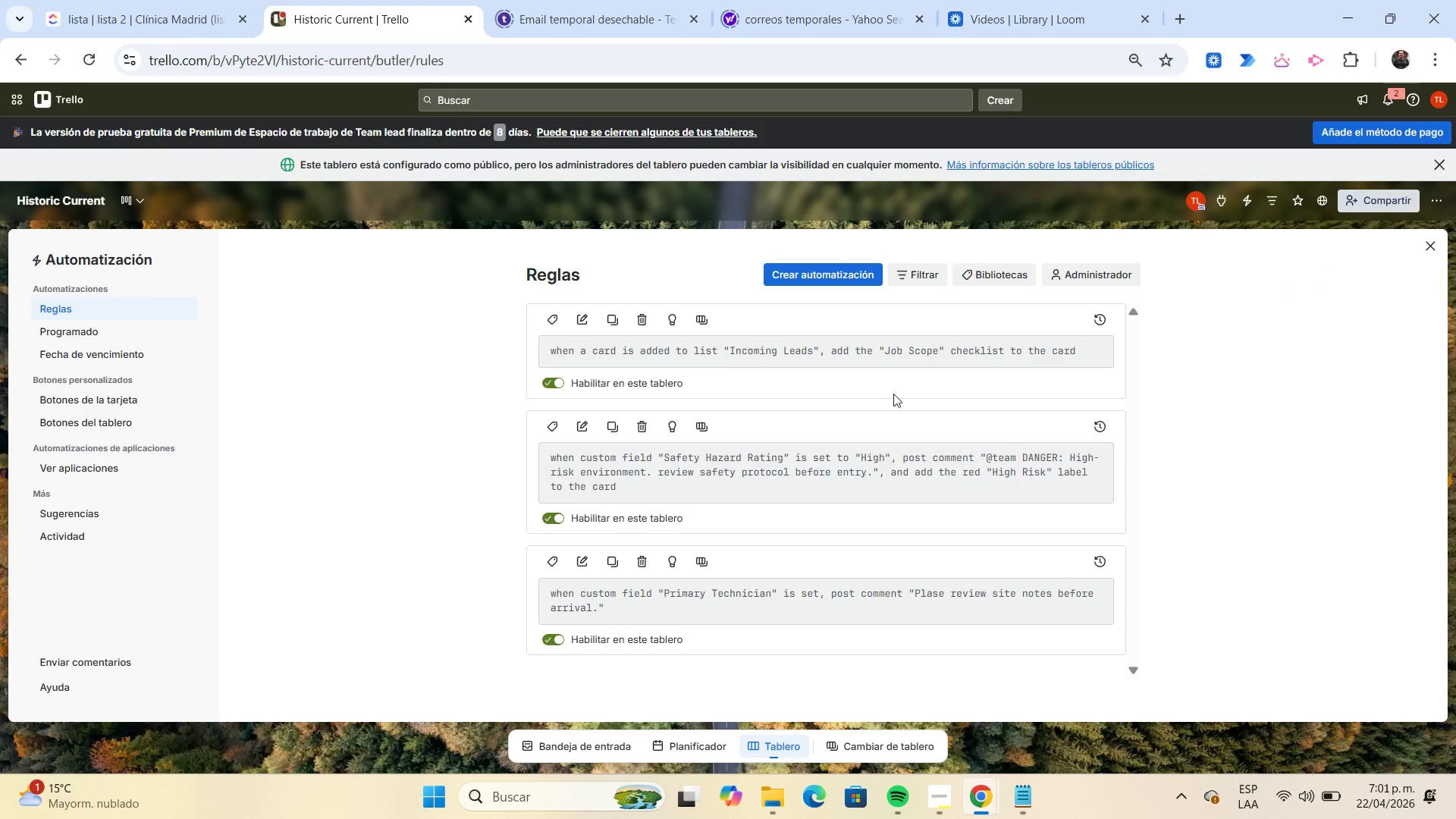 
left_click([817, 268])
 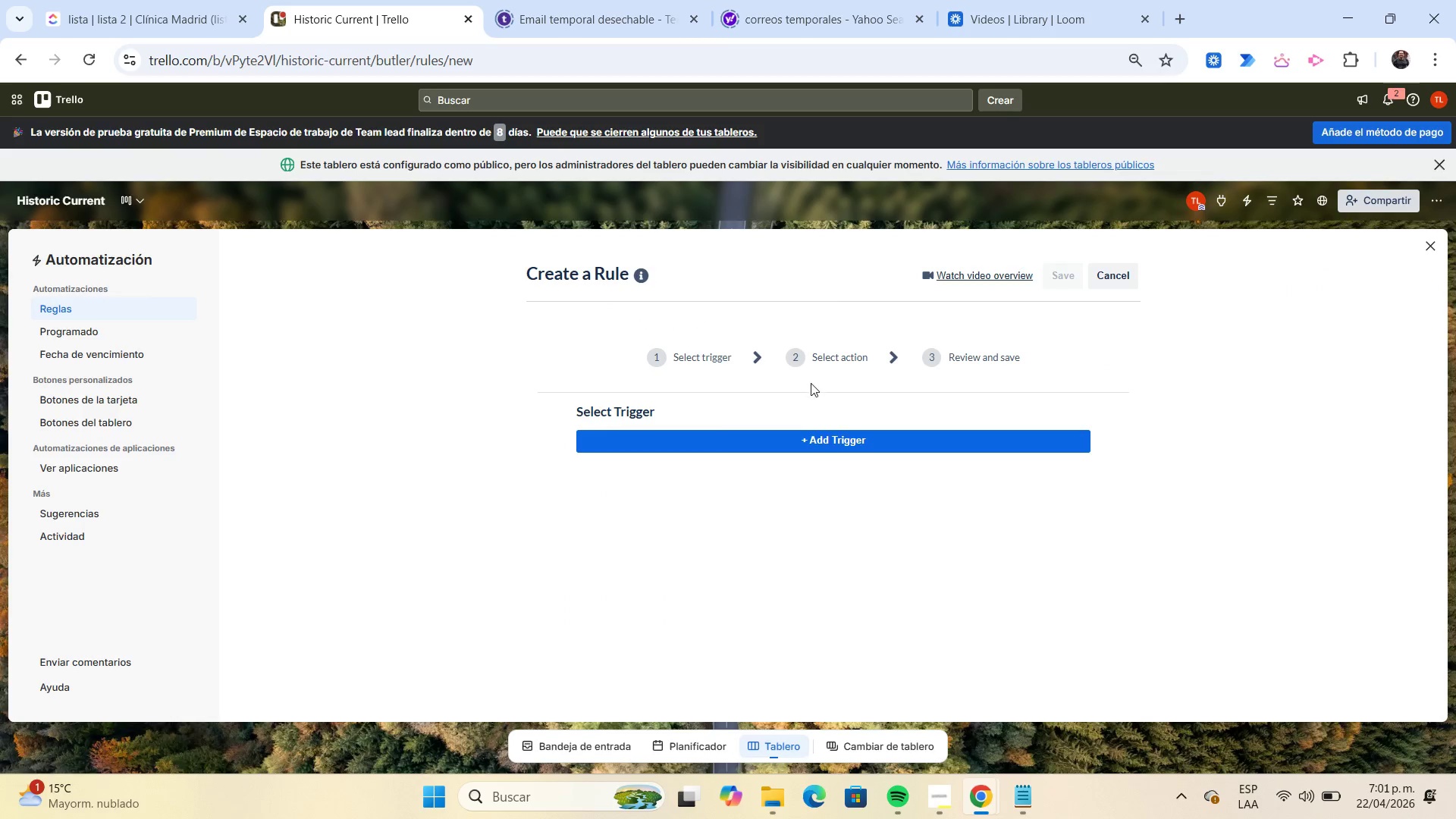 
left_click([811, 445])
 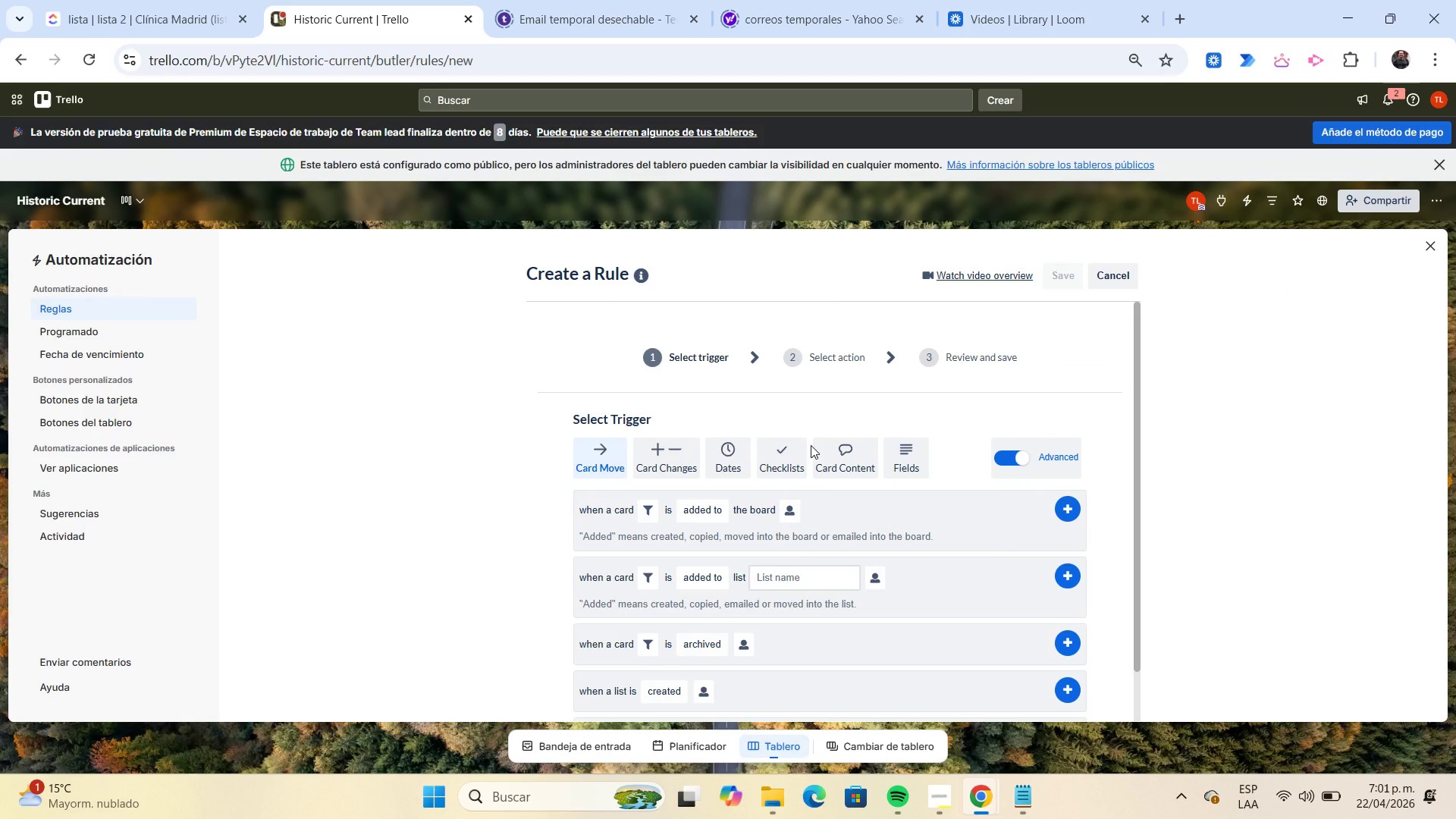 
wait(9.27)
 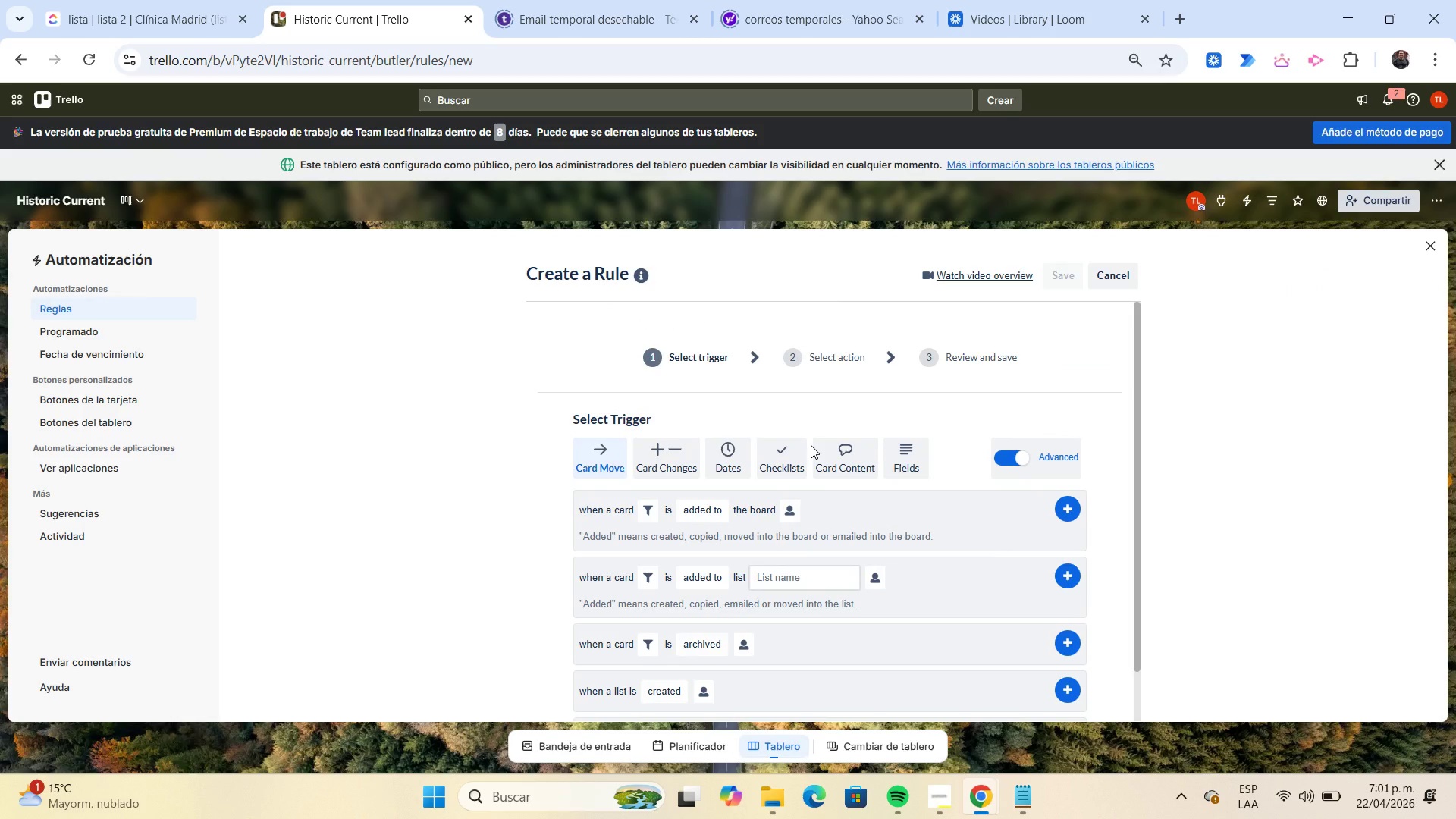 
scroll: coordinate [764, 557], scroll_direction: down, amount: 1.0
 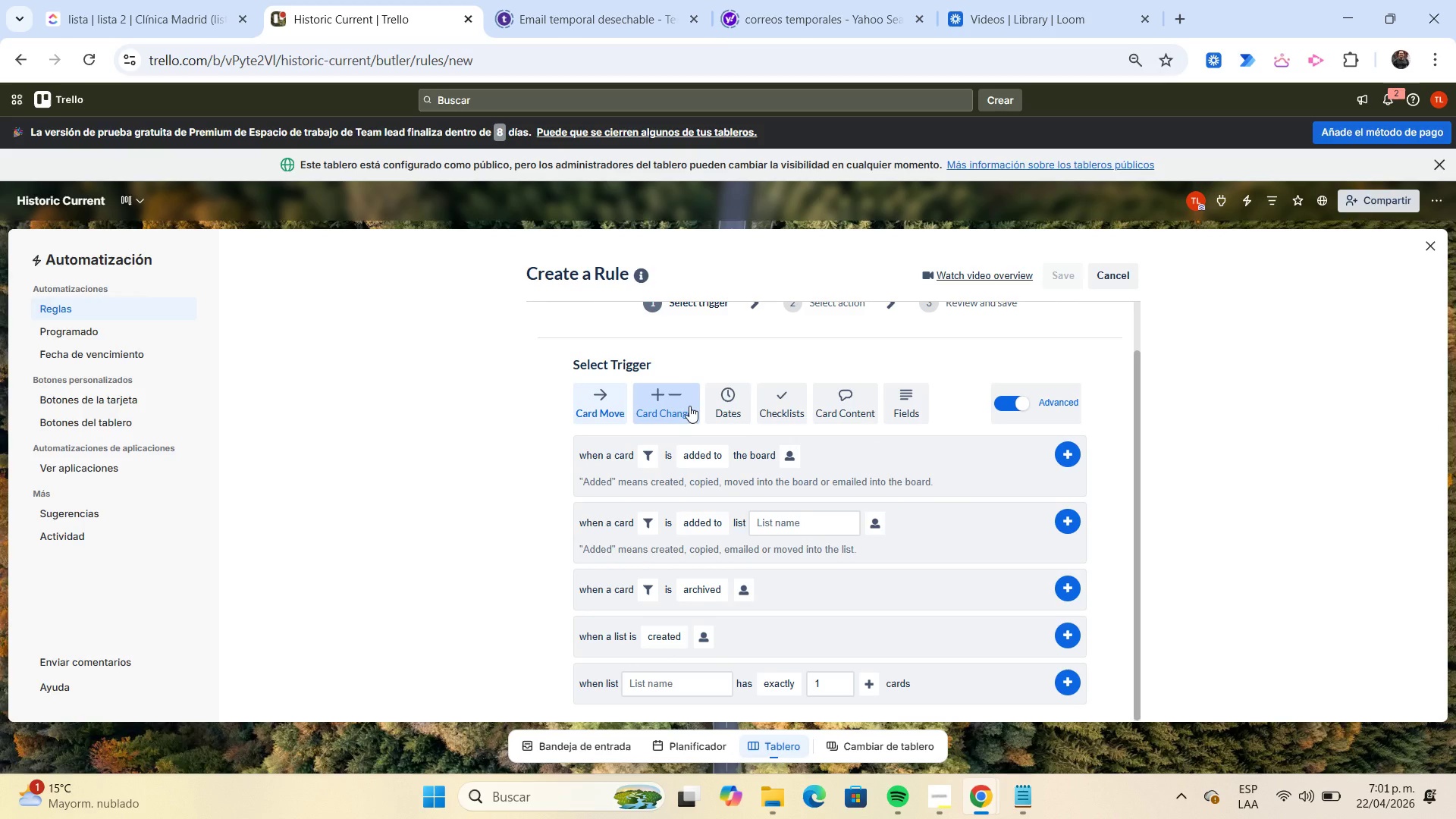 
left_click([689, 406])
 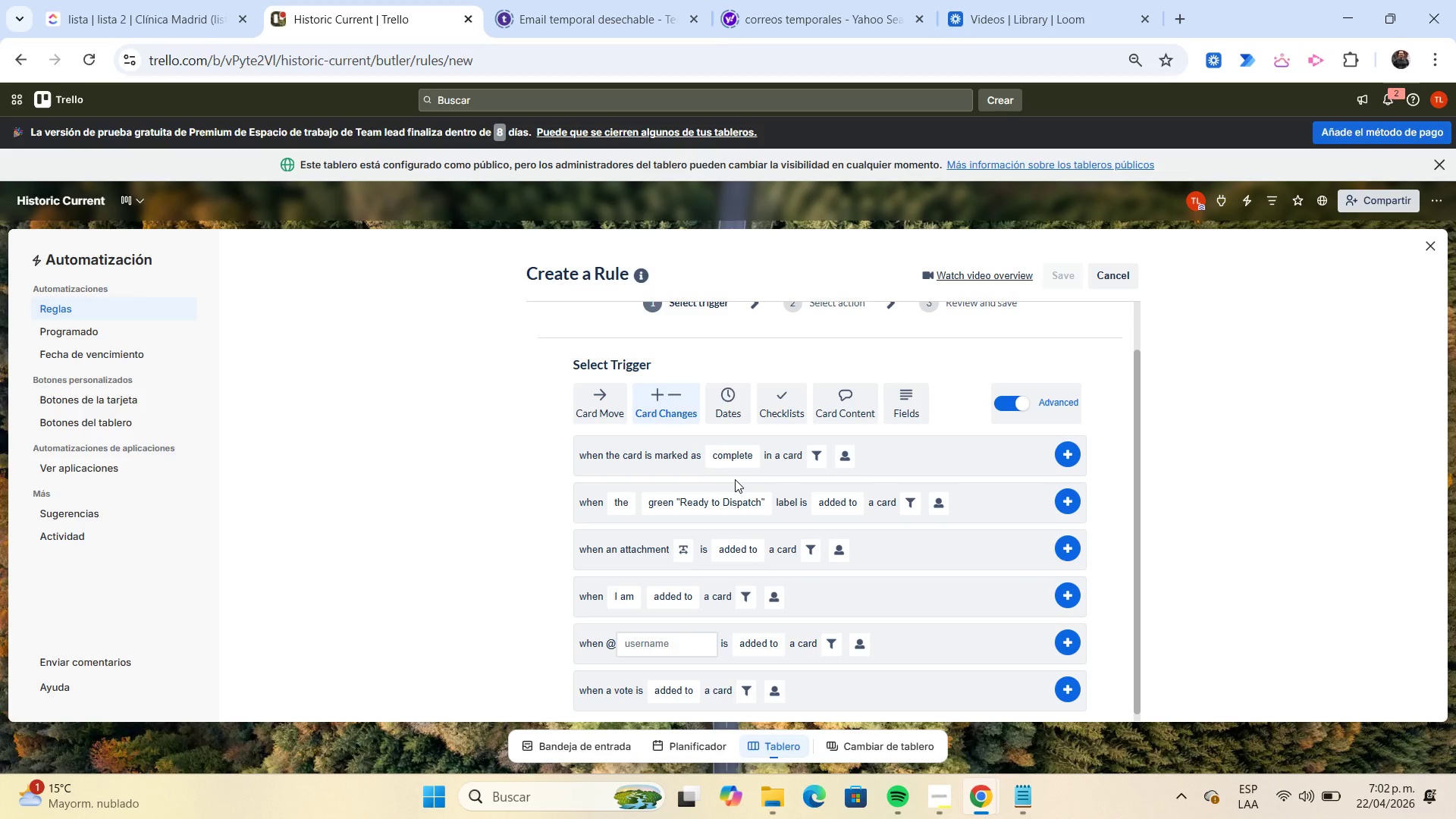 
wait(12.61)
 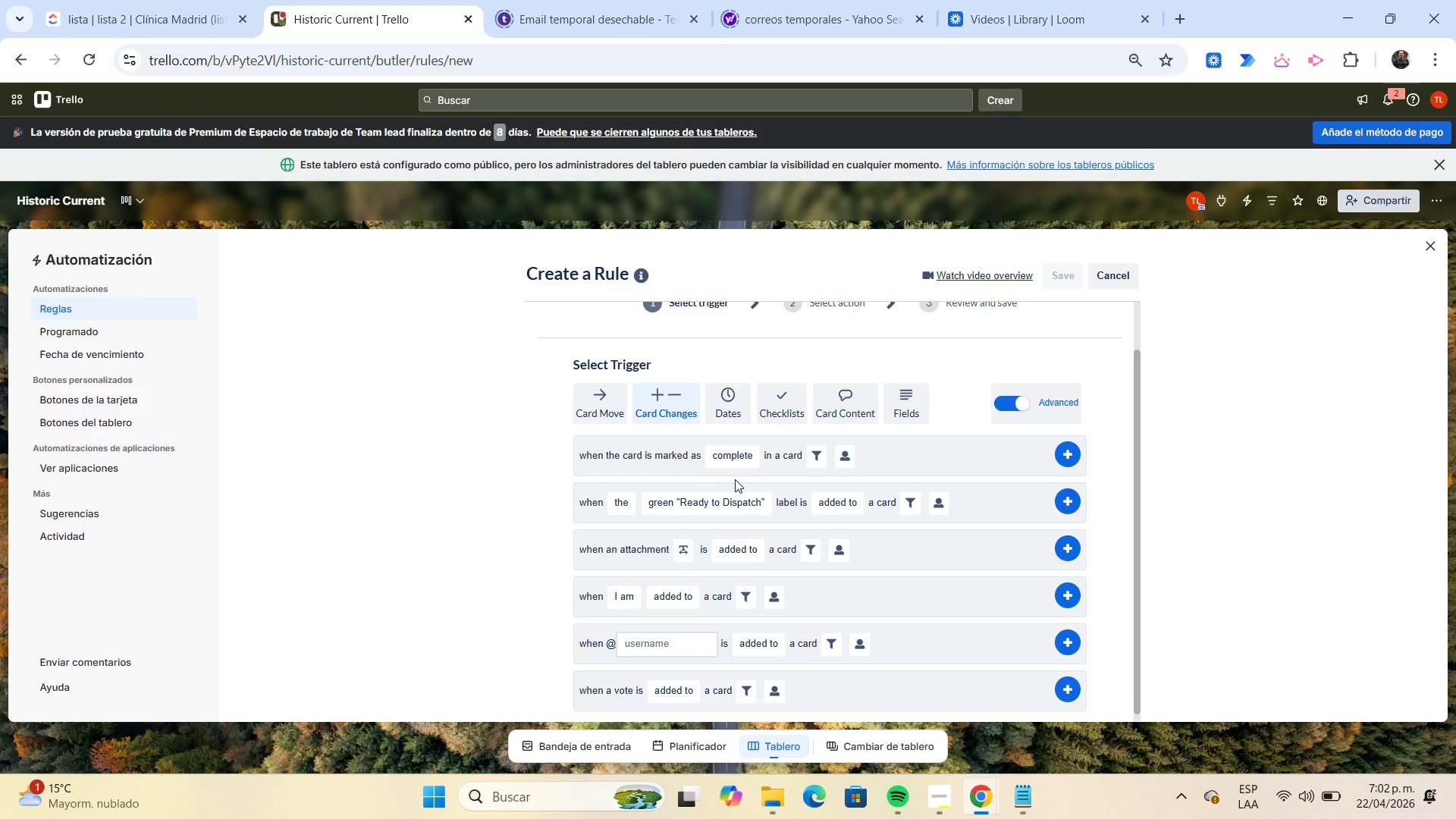 
scroll: coordinate [735, 479], scroll_direction: down, amount: 1.0
 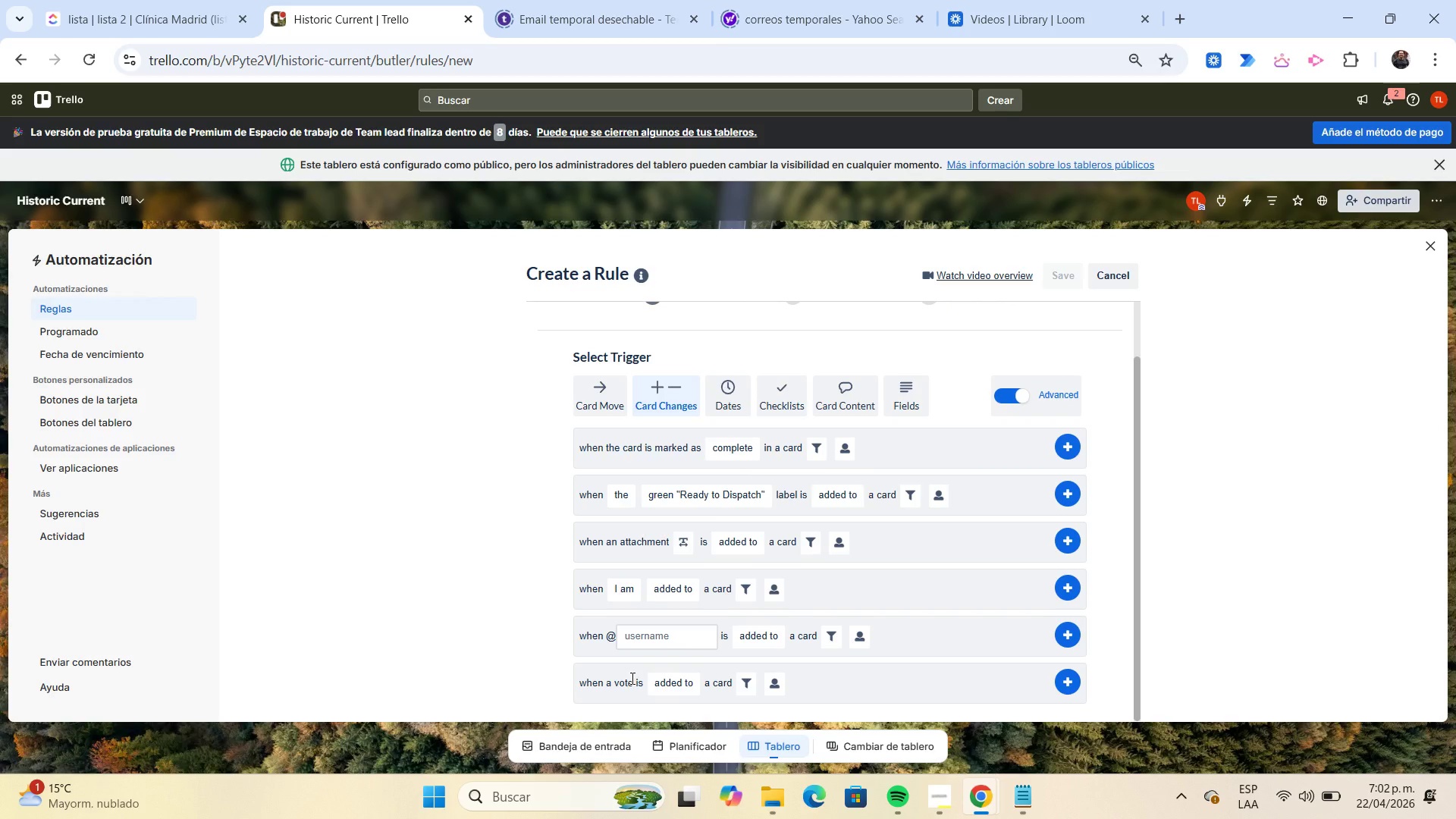 
wait(14.97)
 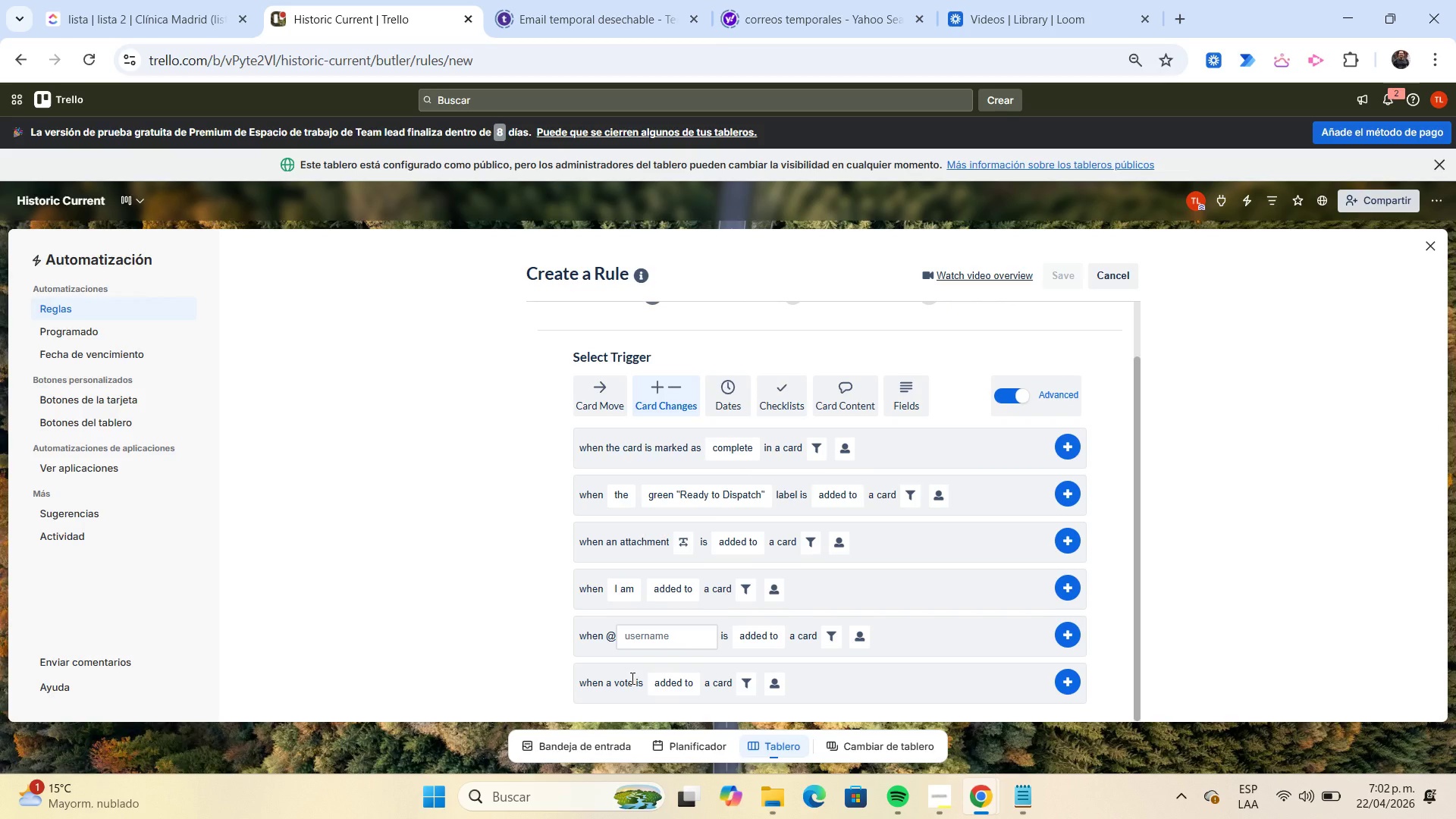 
mouse_move([735, 525])
 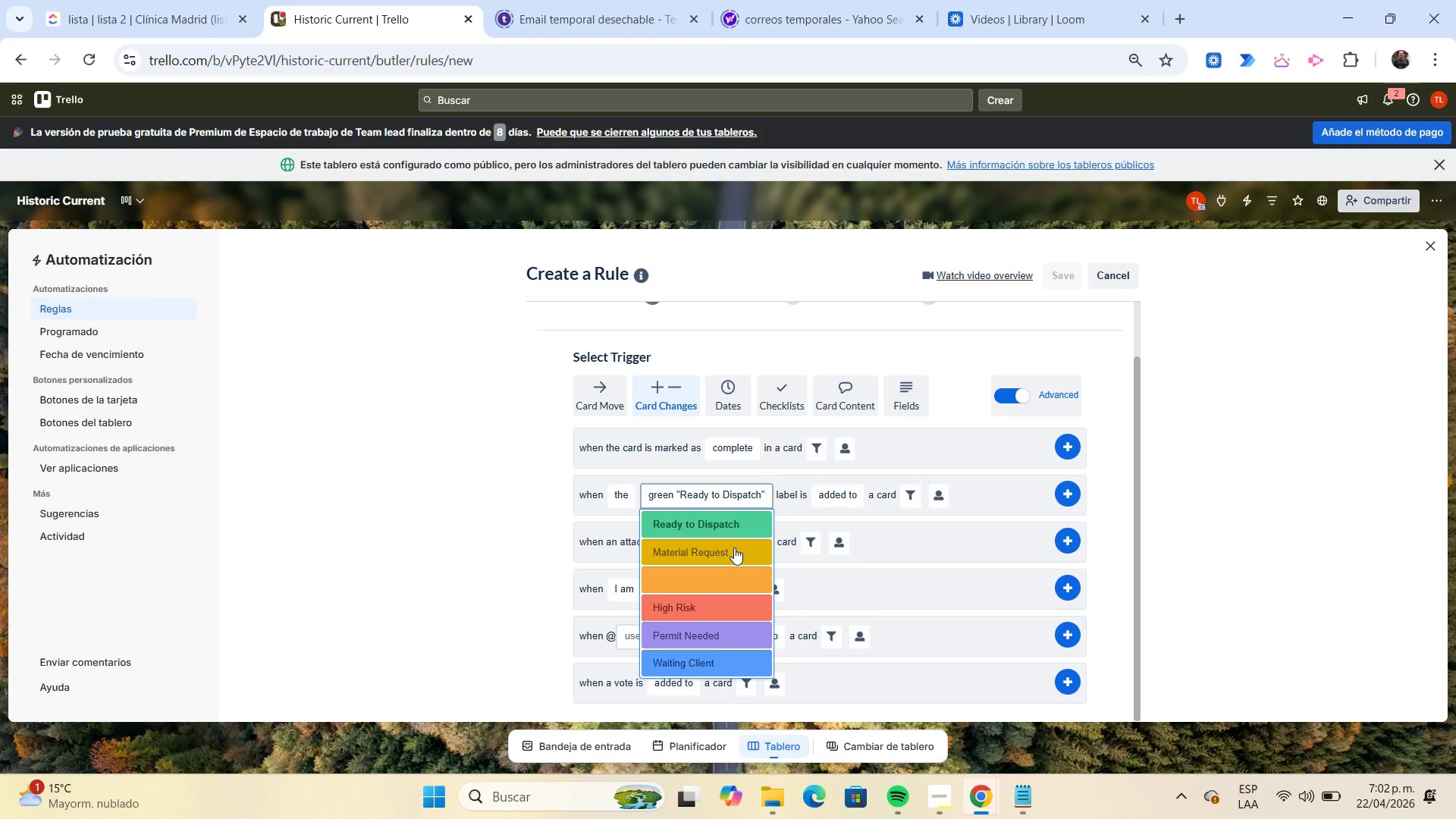 
left_click([734, 548])
 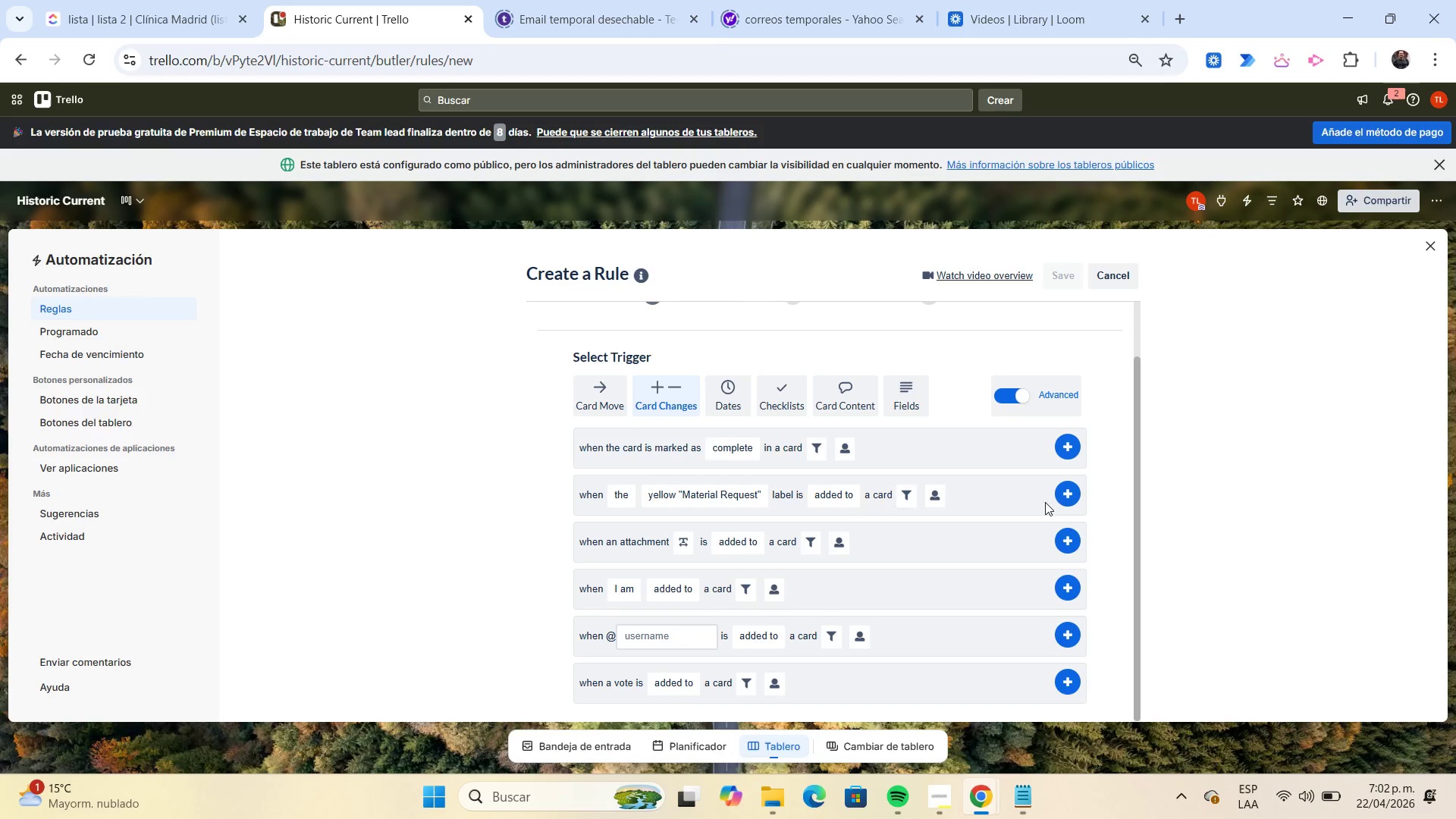 
left_click([1062, 498])
 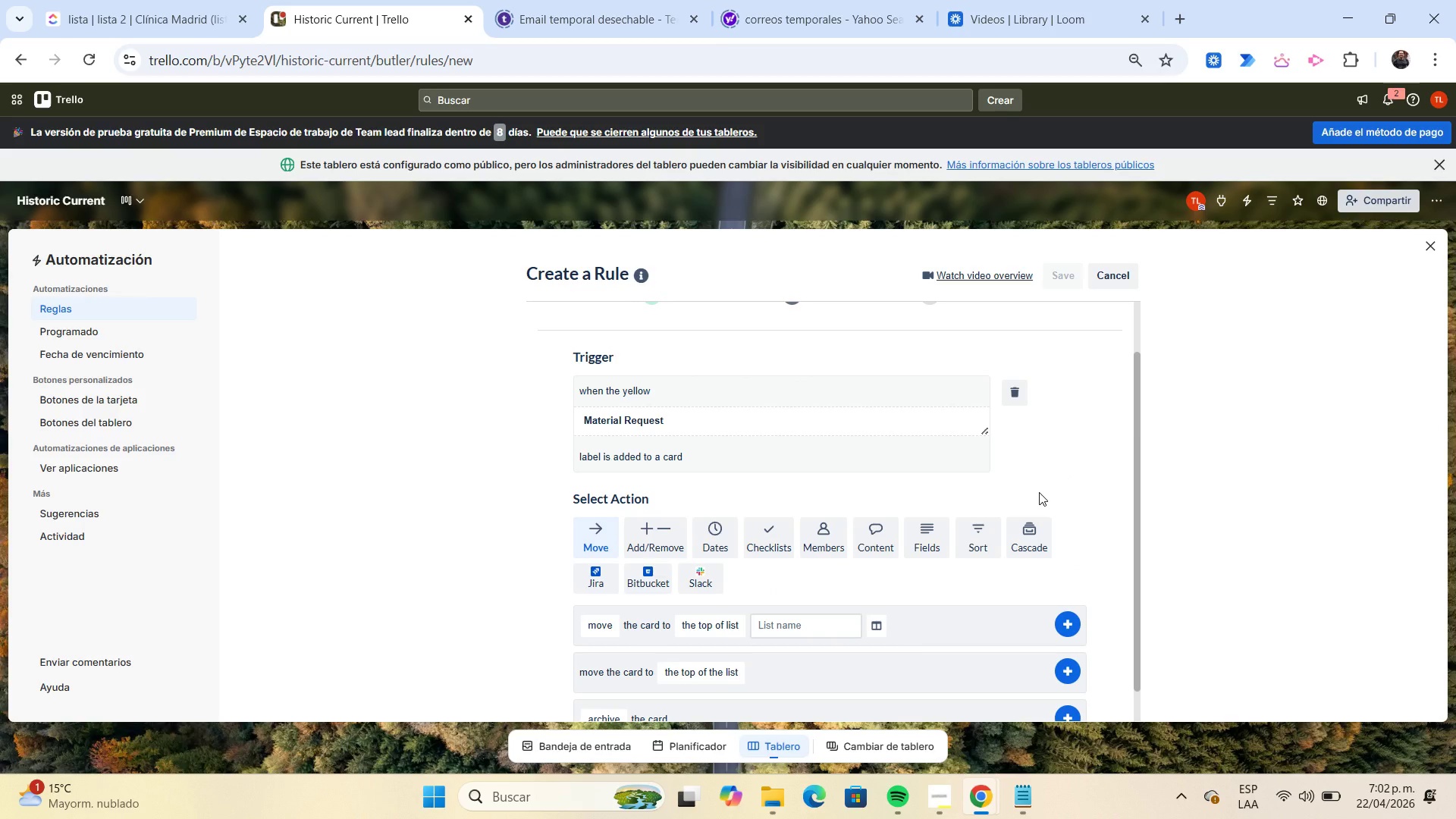 
left_click([890, 544])
 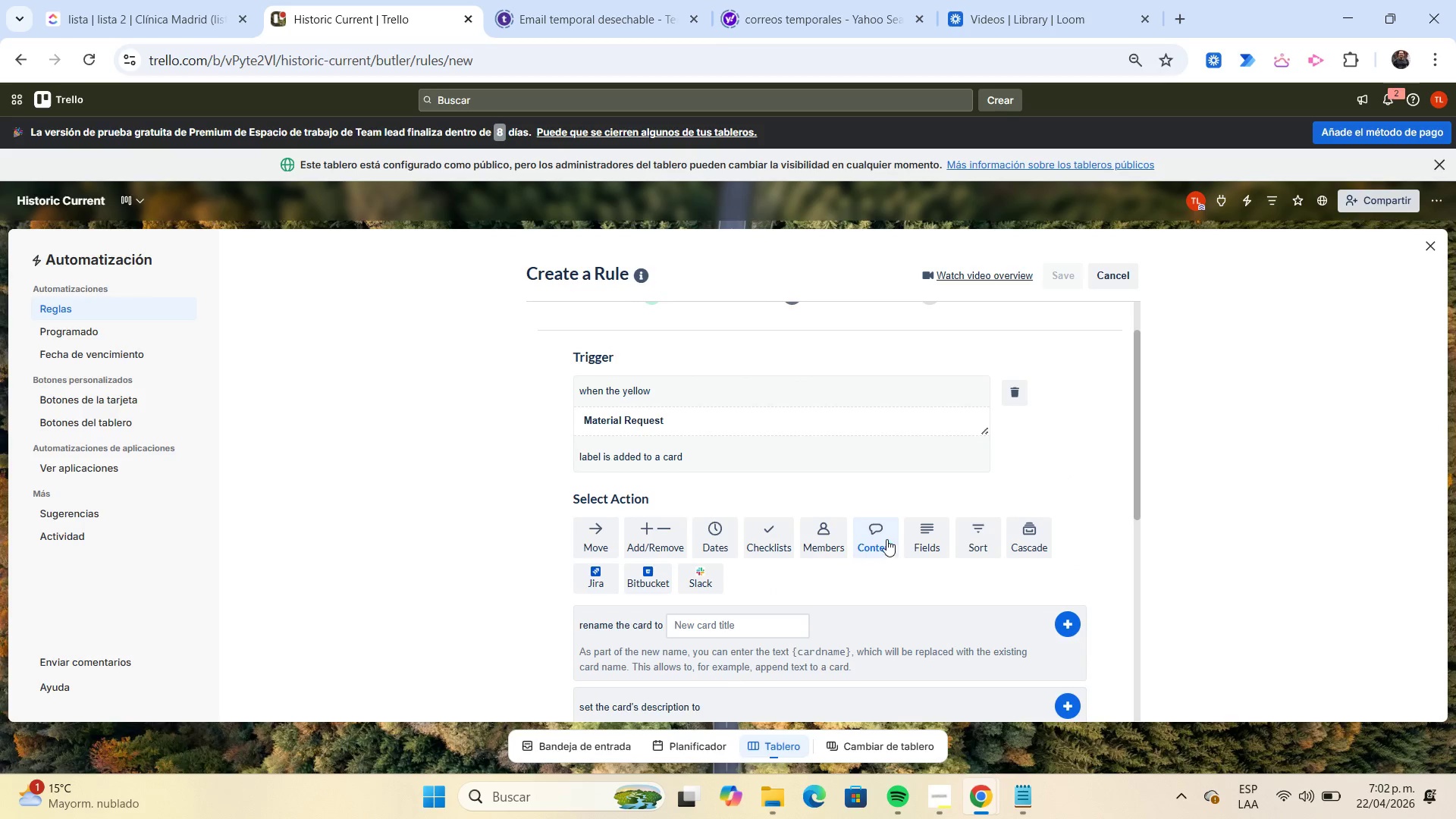 
scroll: coordinate [885, 538], scroll_direction: down, amount: 3.0
 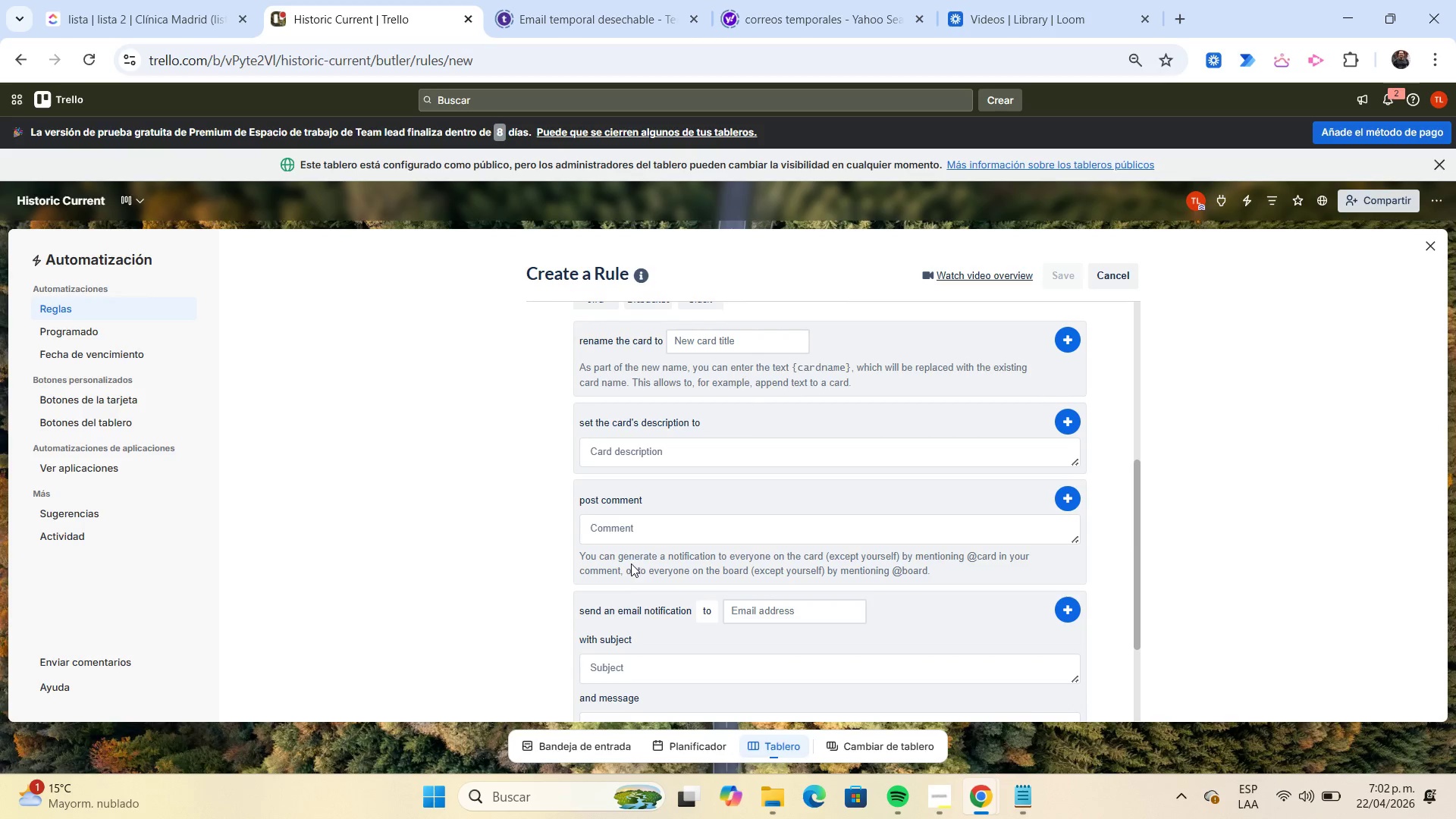 
left_click([635, 540])
 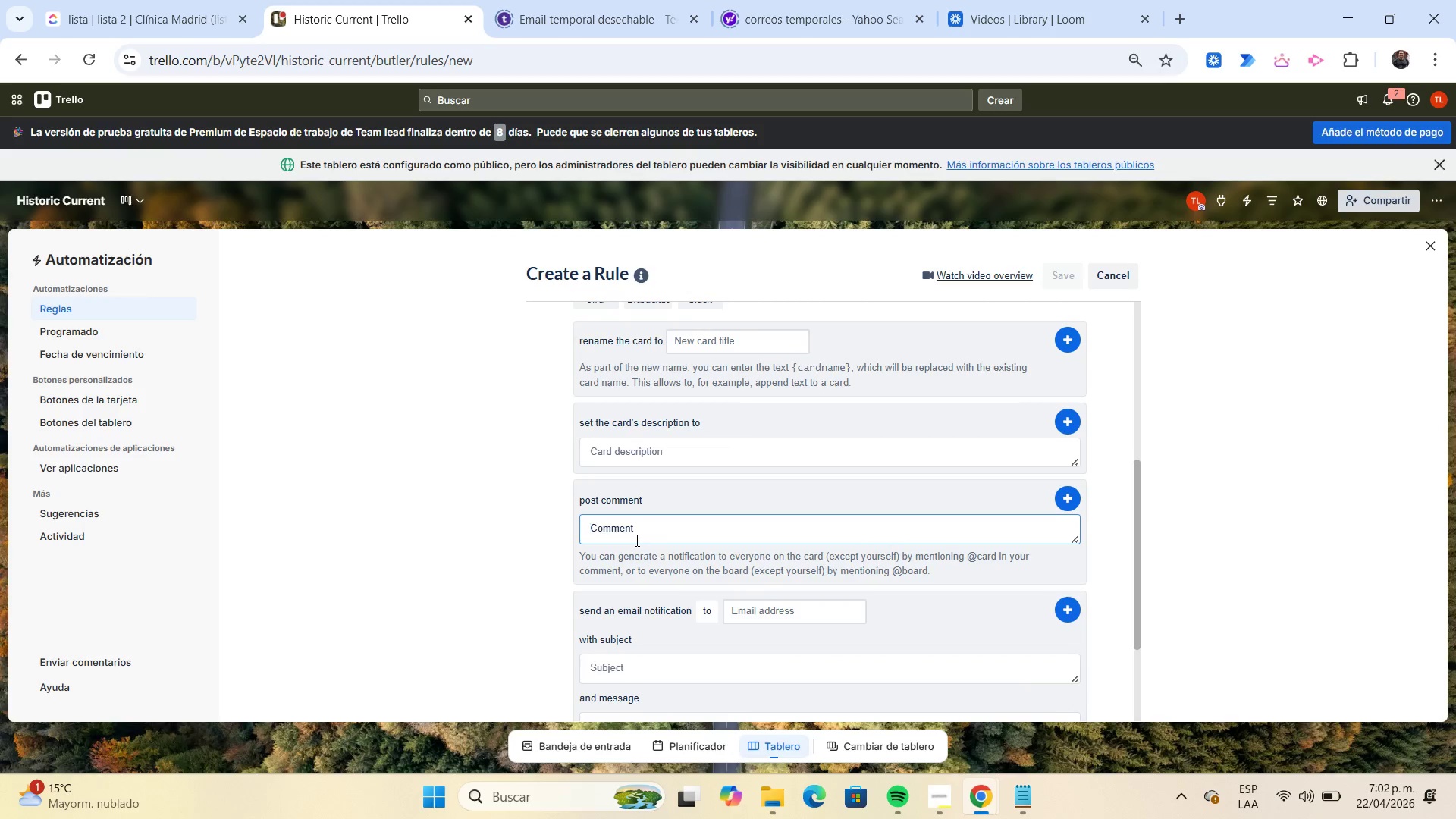 
type(Materials requested. Procurement notified.)
 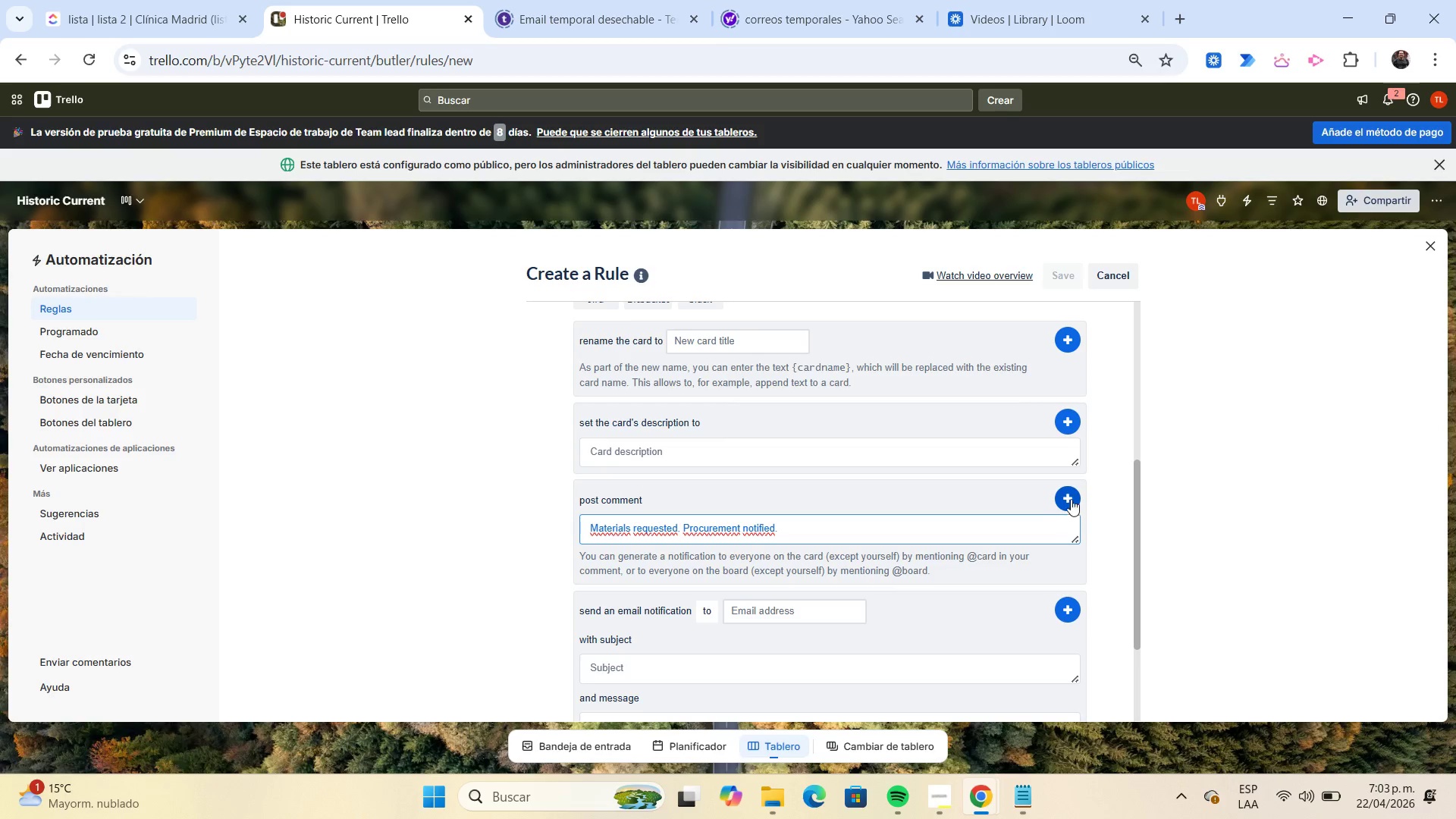 
left_click([1071, 499])
 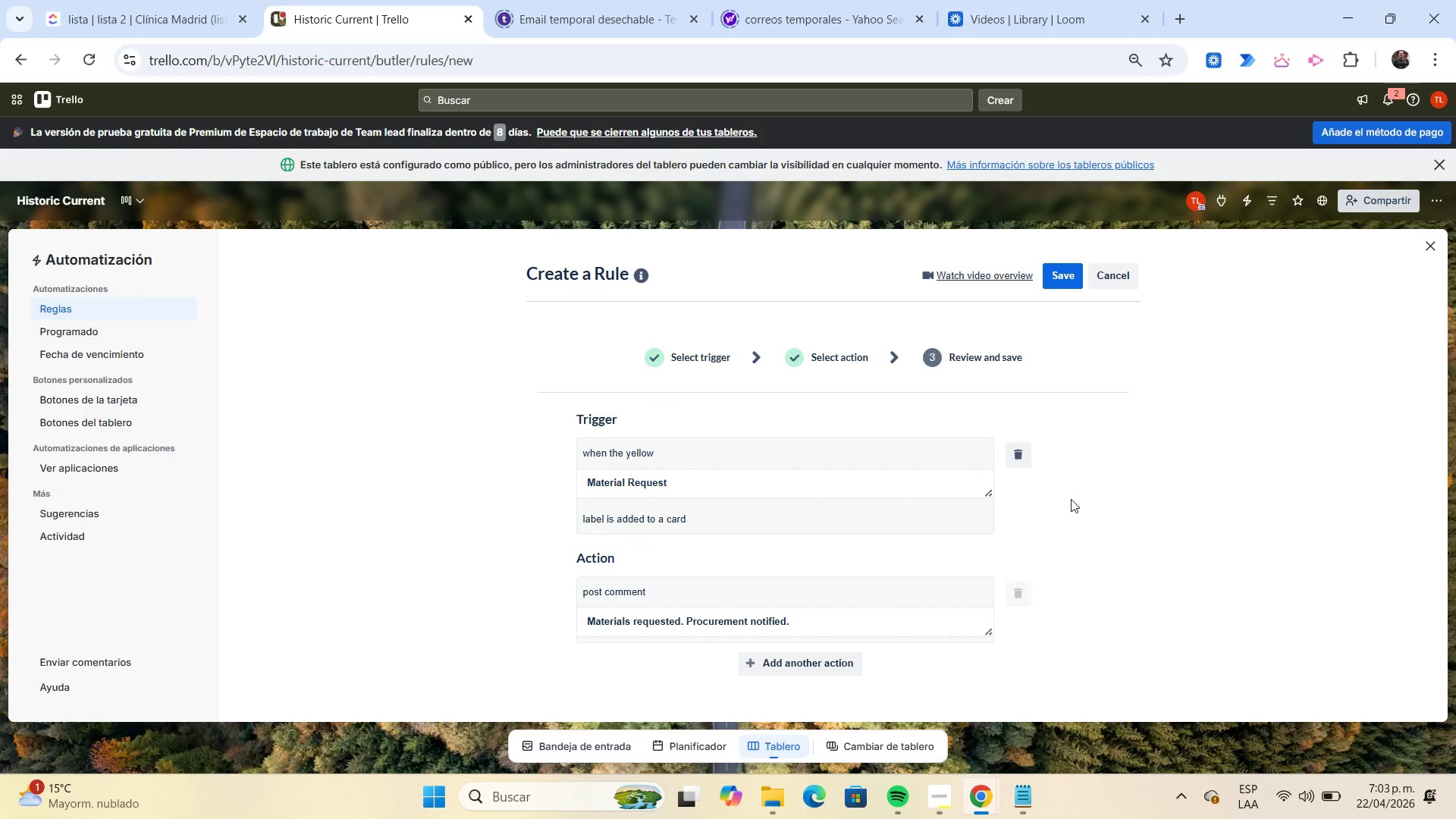 
wait(12.3)
 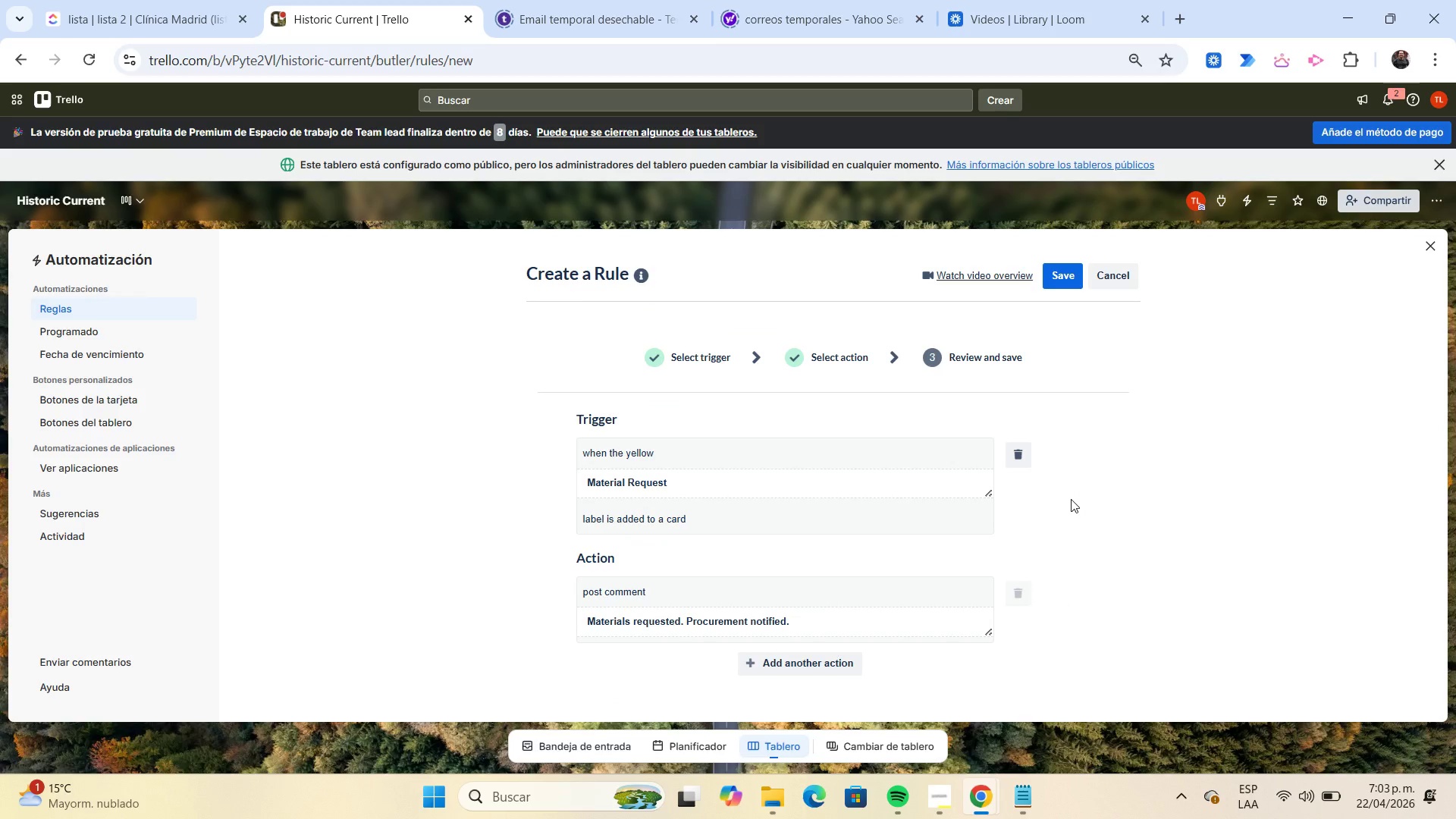 
left_click([1070, 279])
 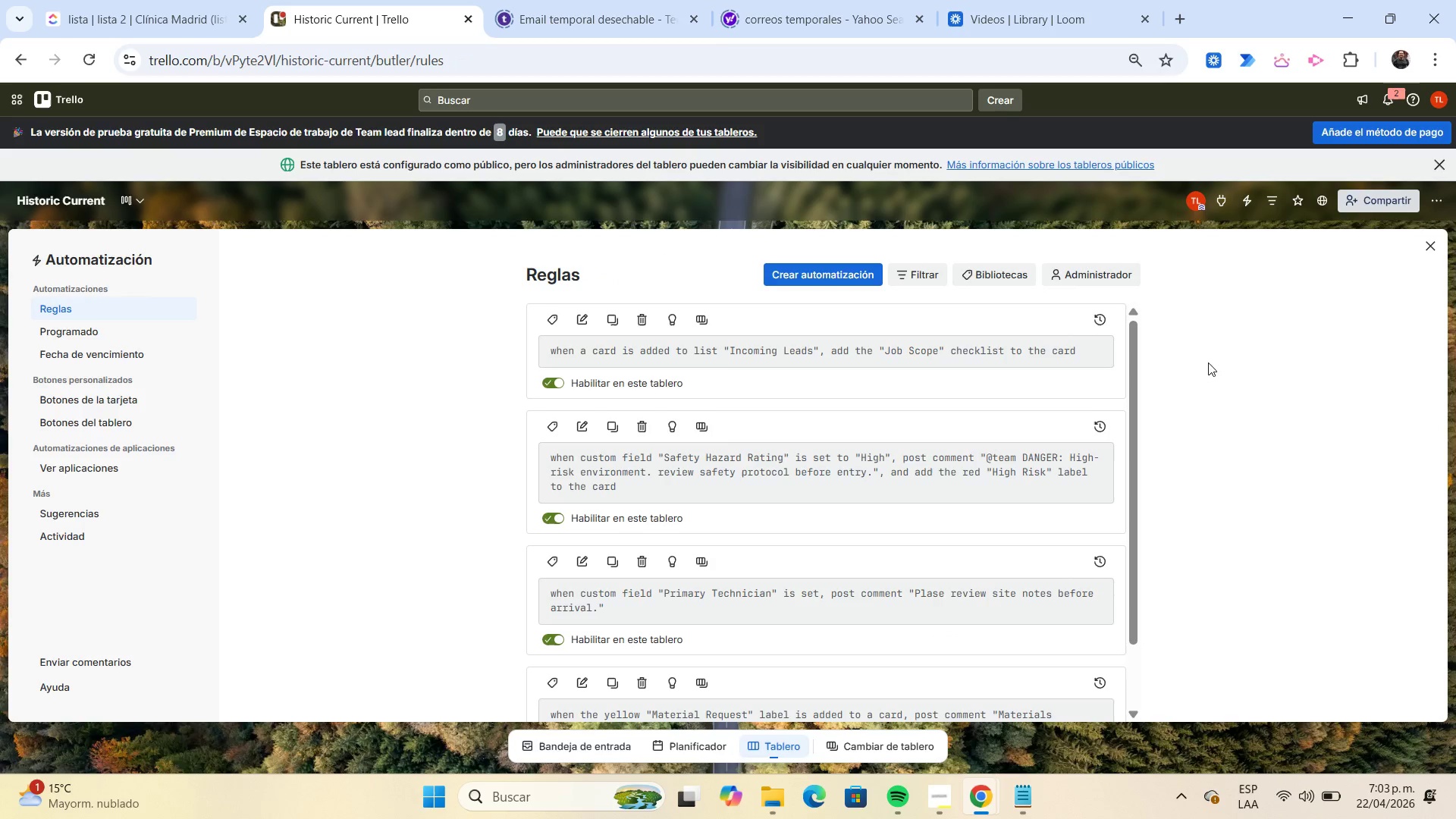 
left_click([1426, 252])
 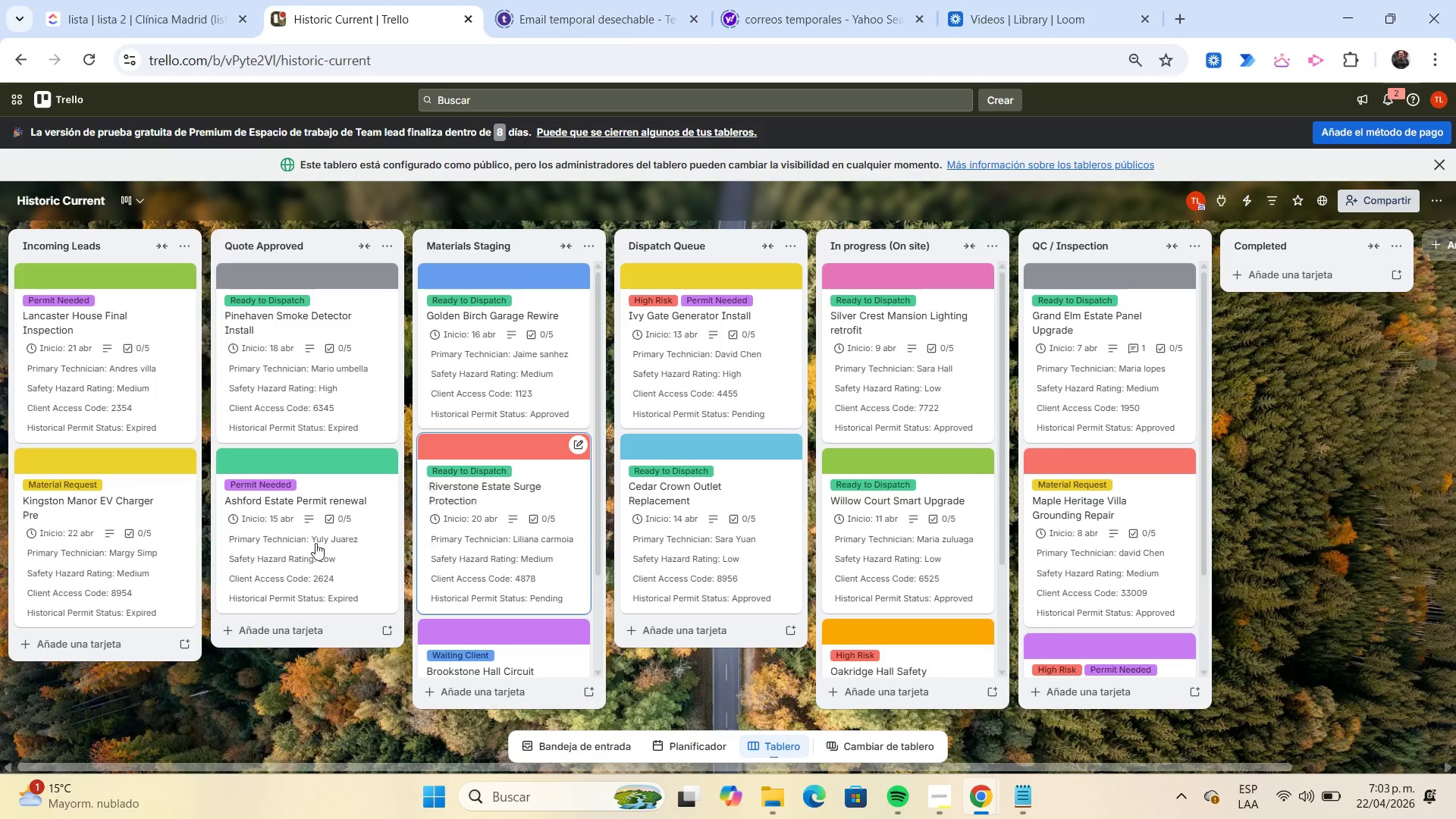 
left_click([167, 516])
 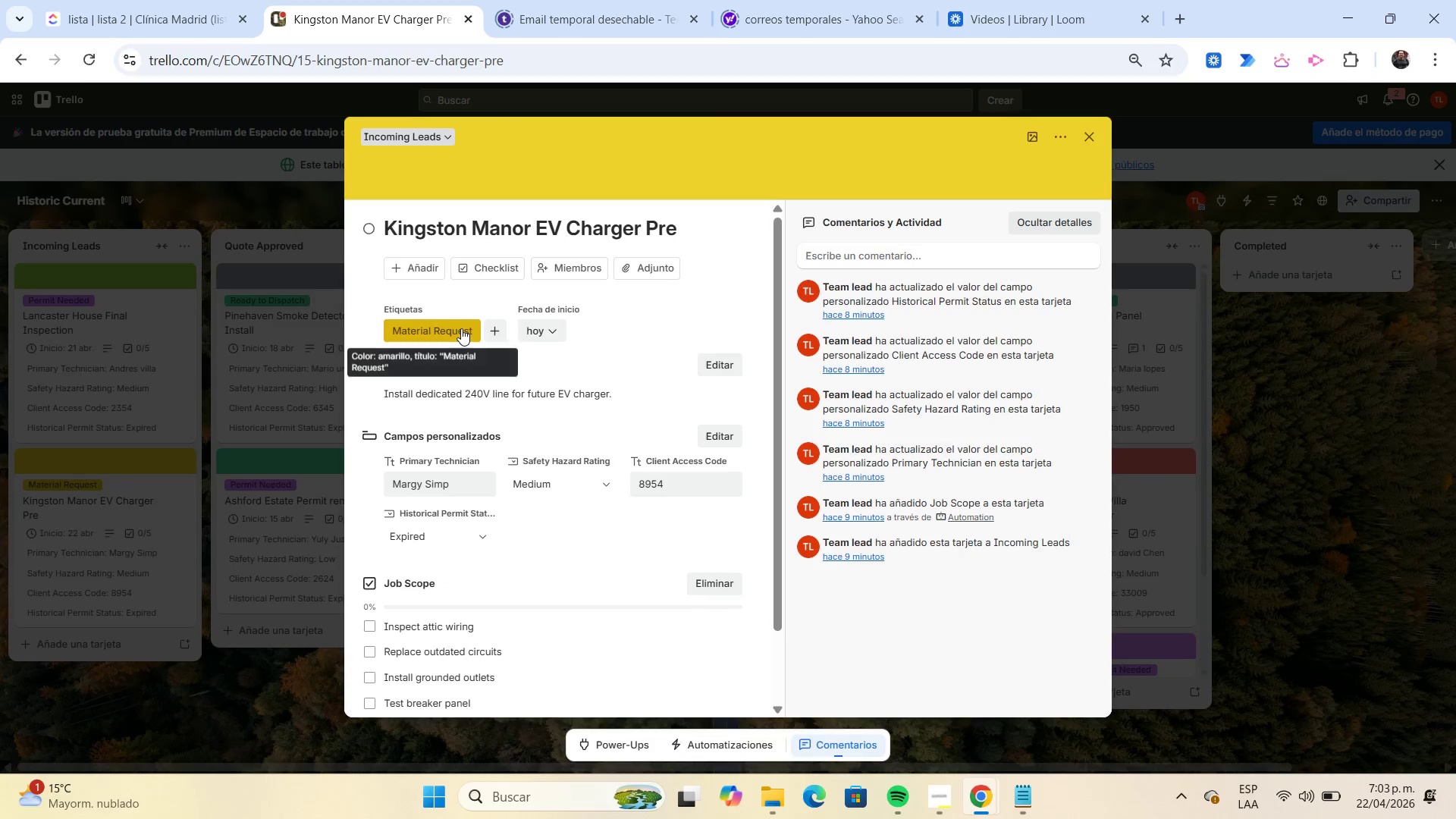 
left_click([467, 329])
 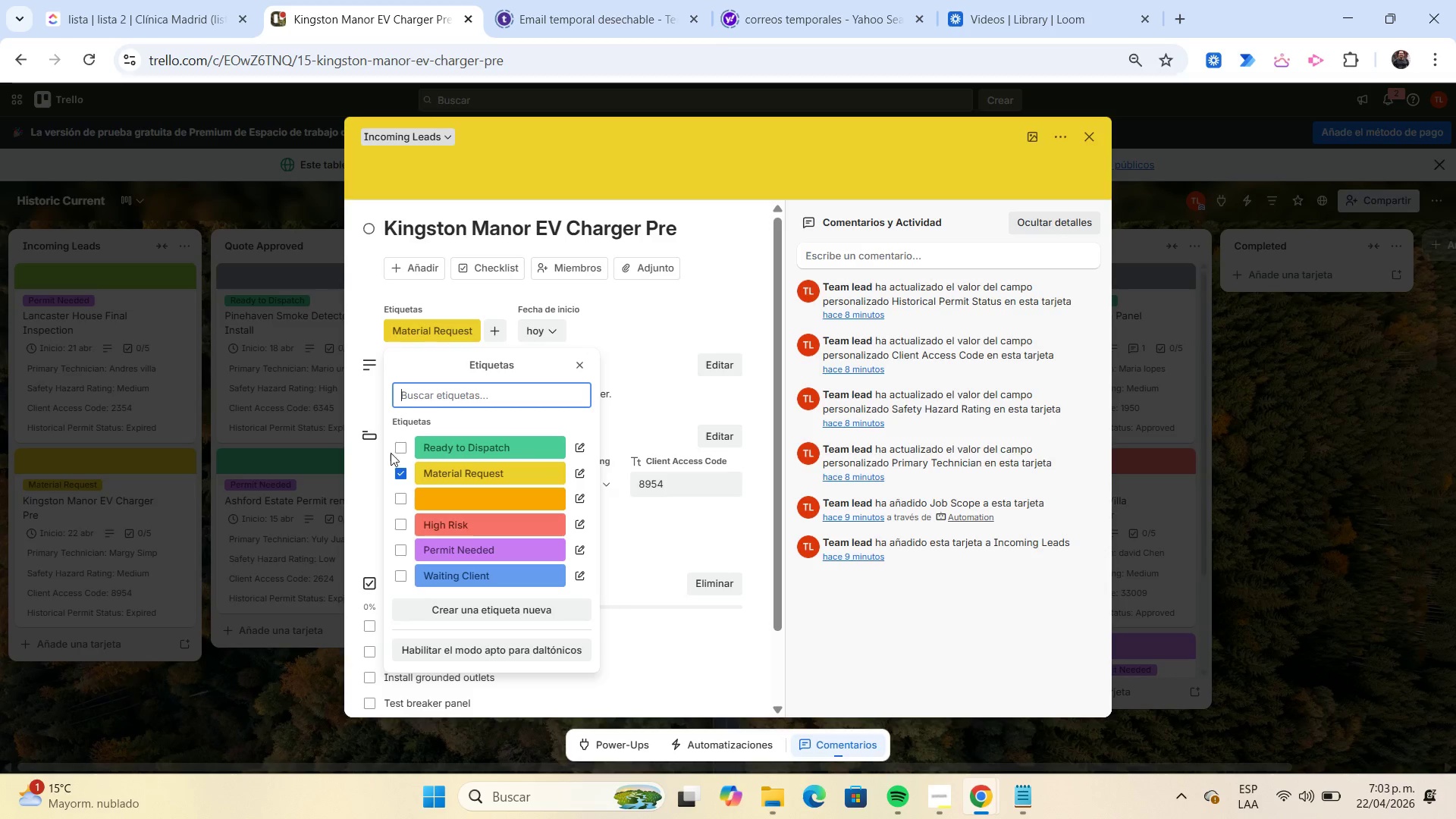 
left_click([400, 452])
 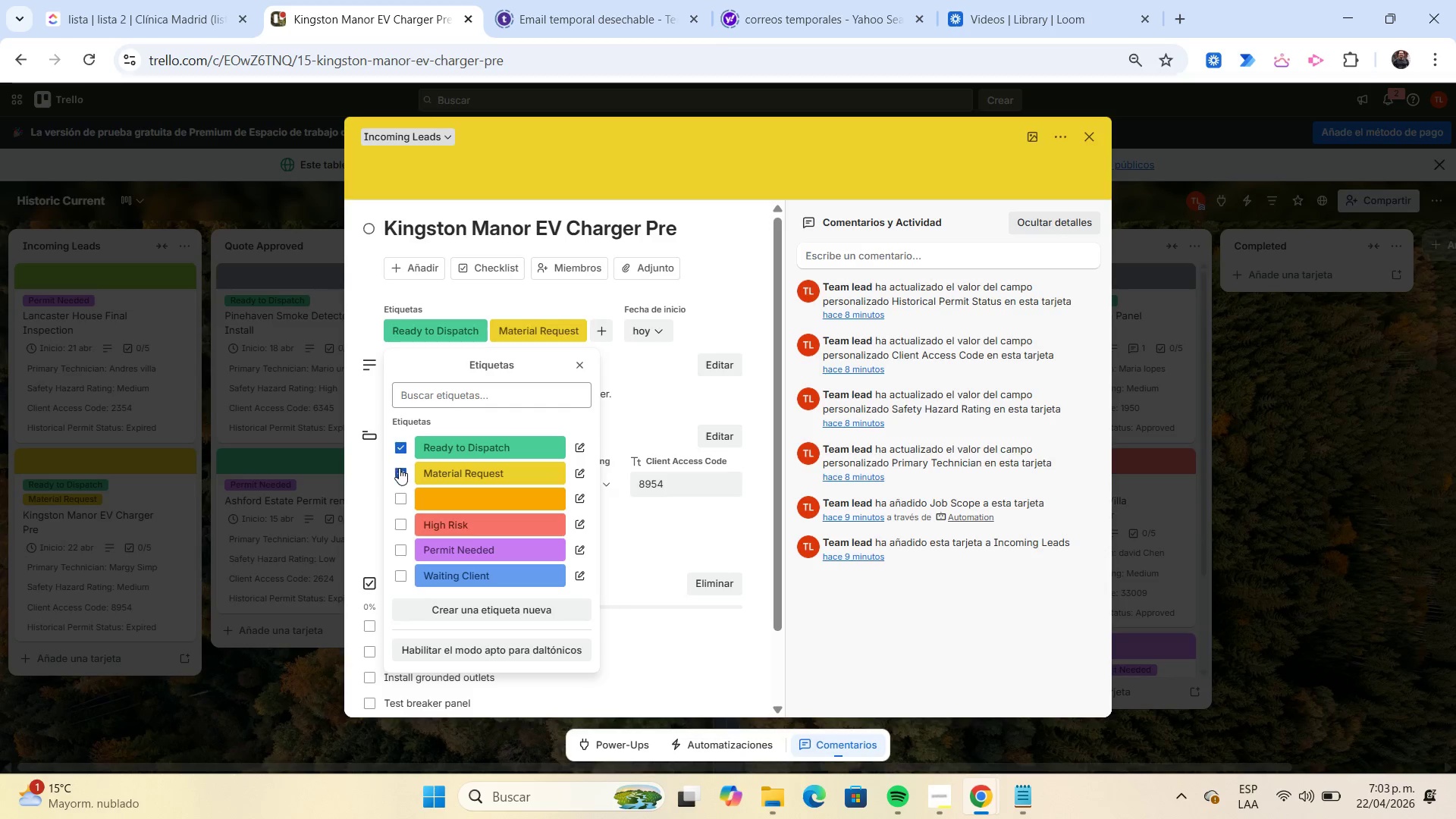 
left_click([400, 471])
 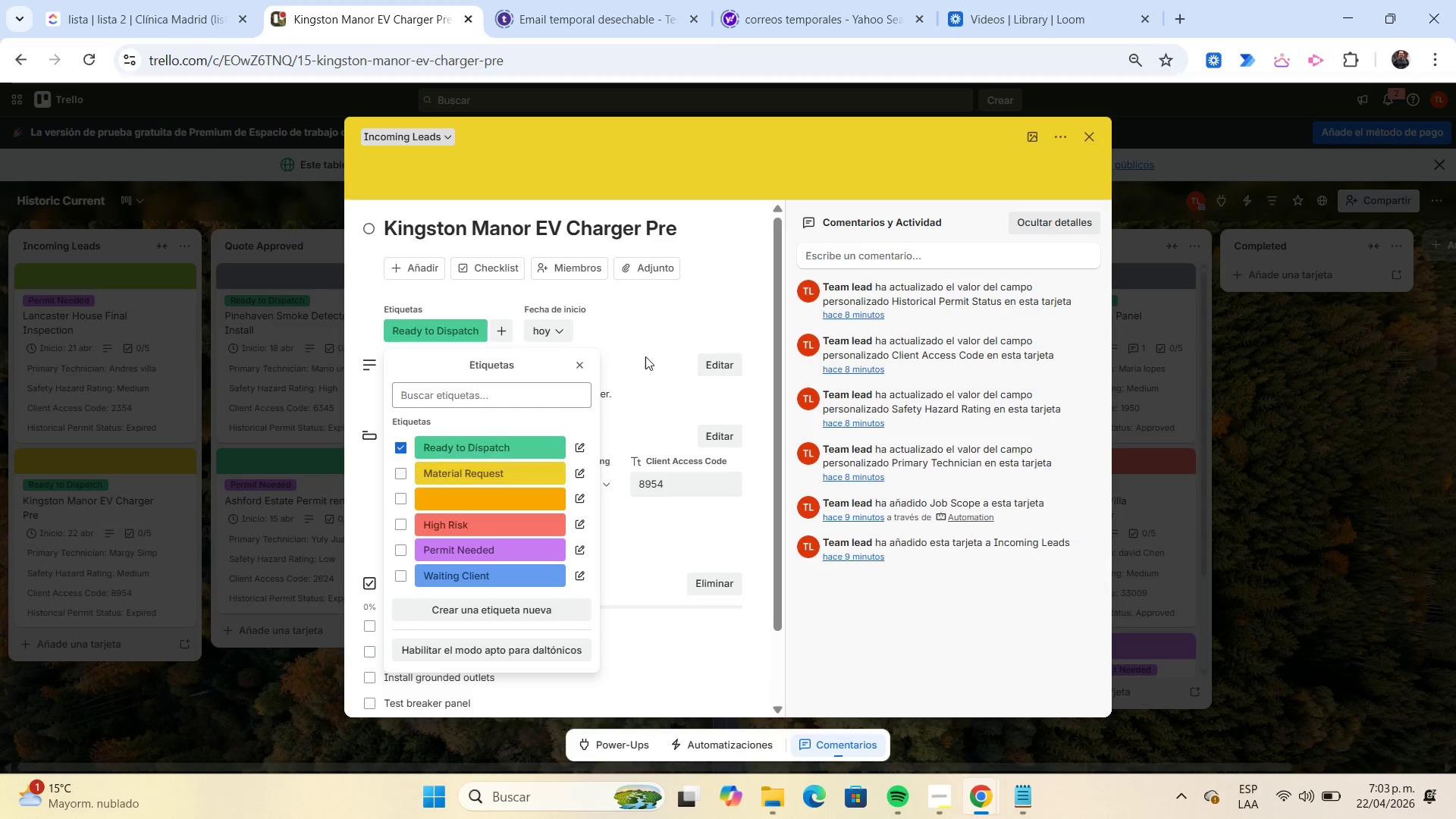 
left_click([652, 349])
 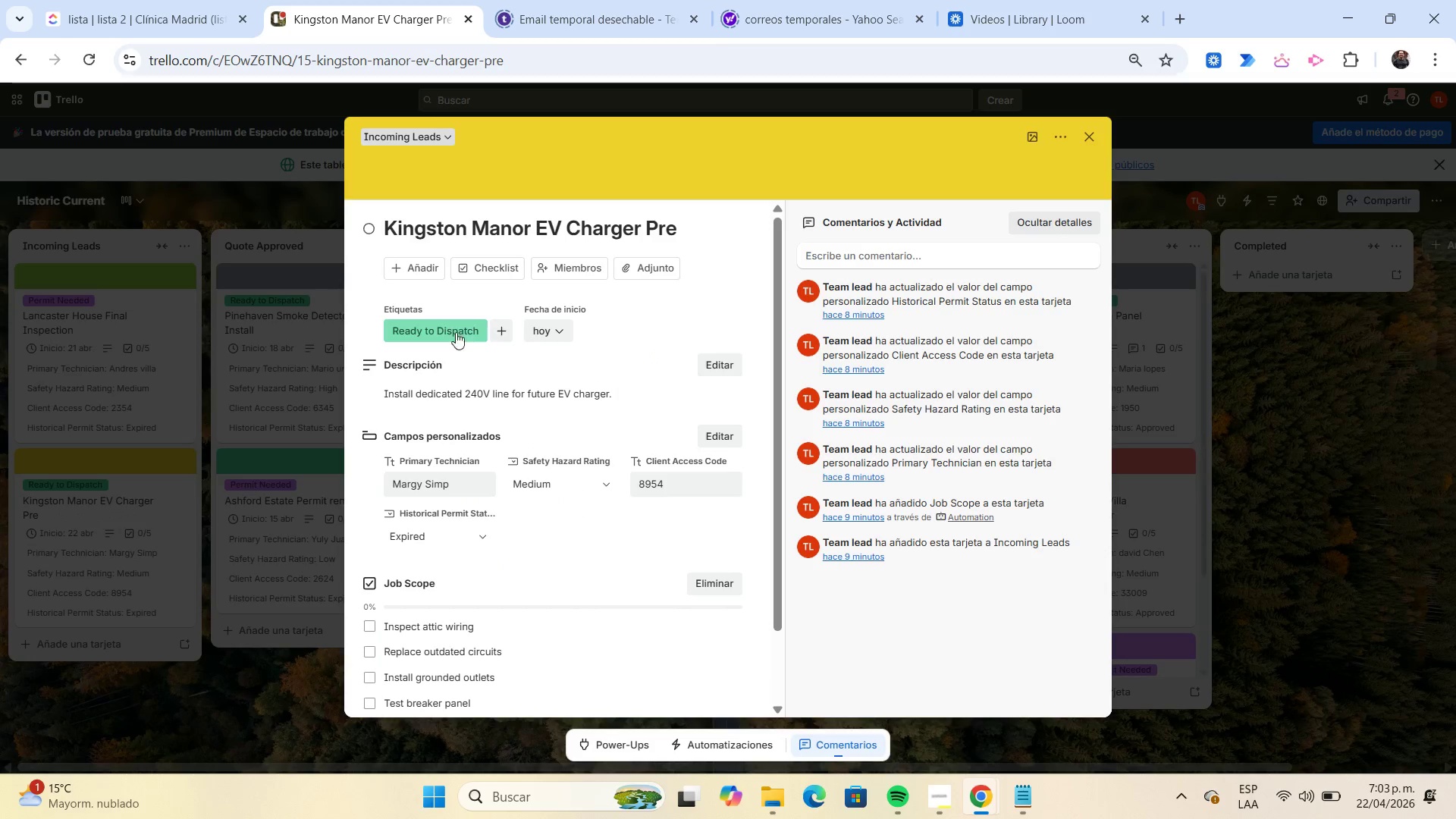 
left_click([437, 322])
 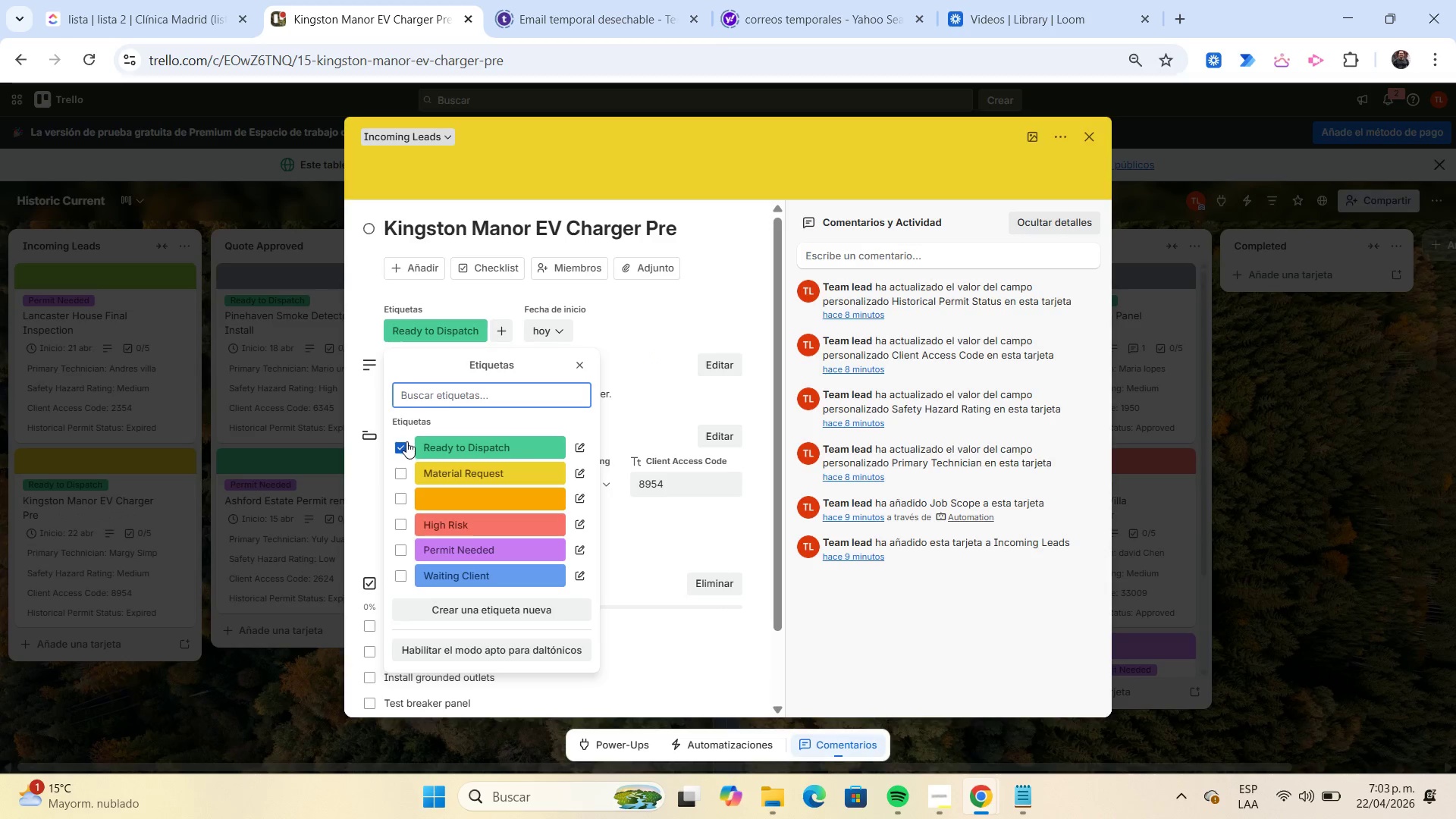 
left_click([402, 444])
 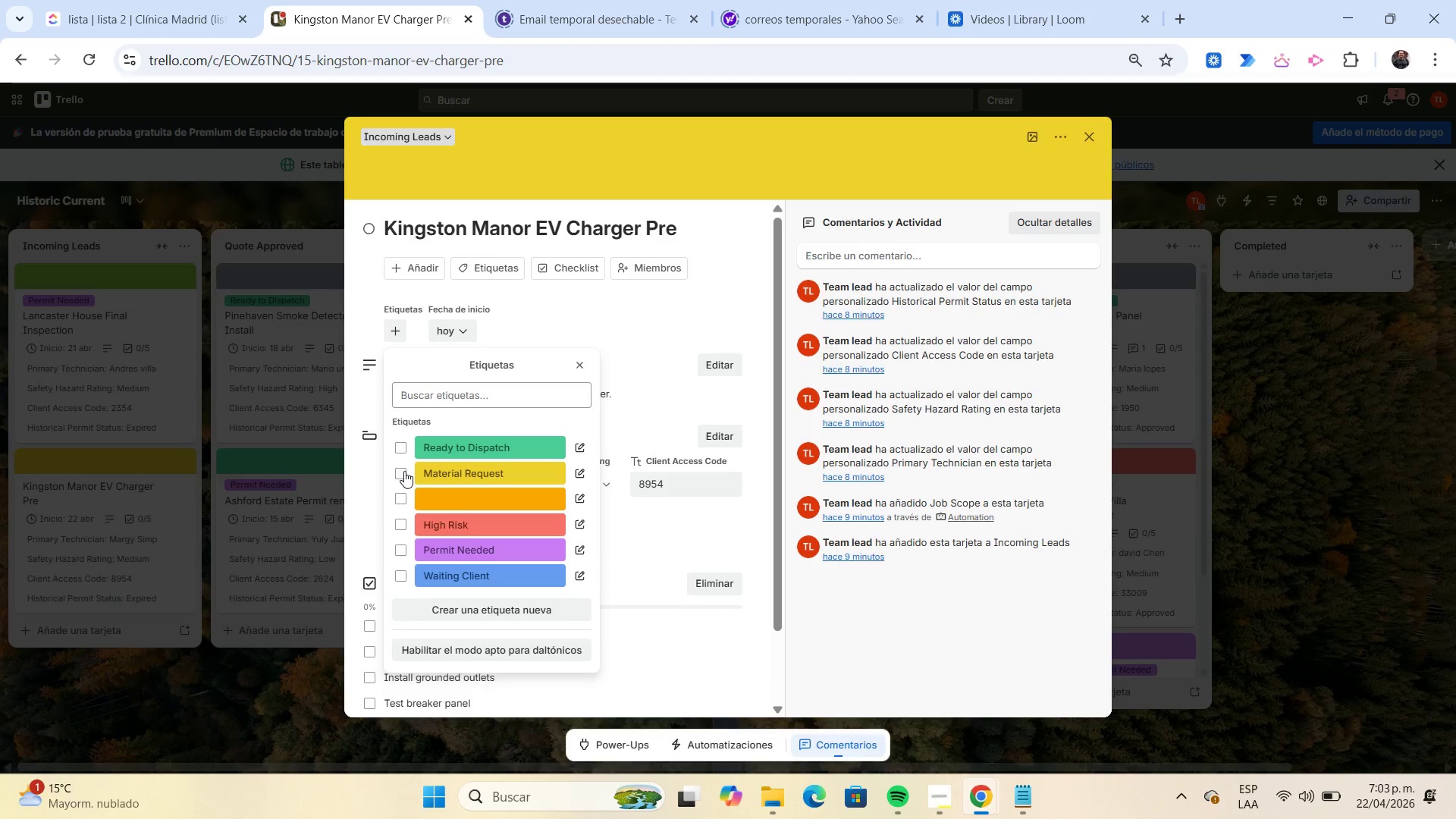 
left_click([403, 471])
 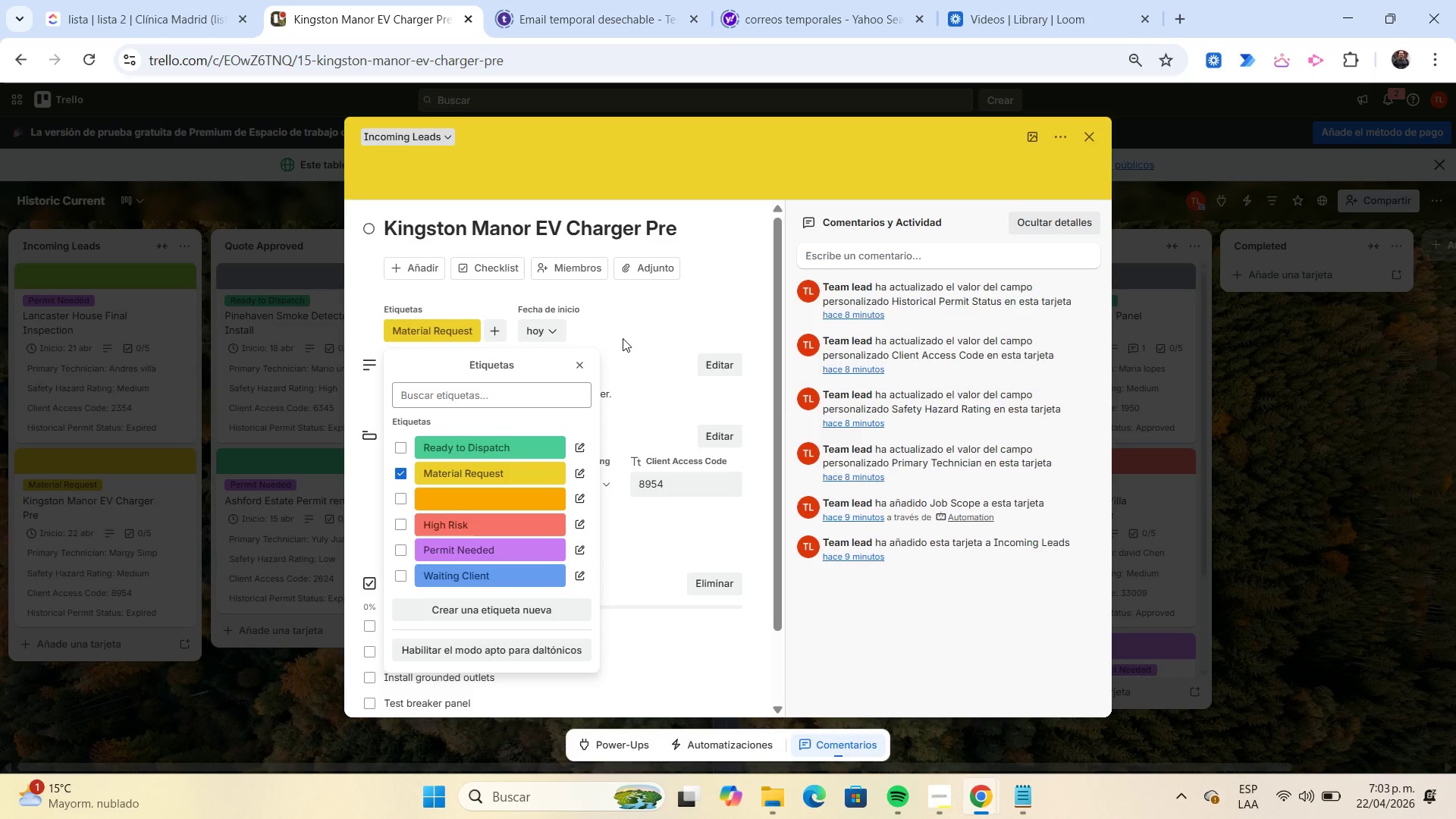 
left_click([623, 338])
 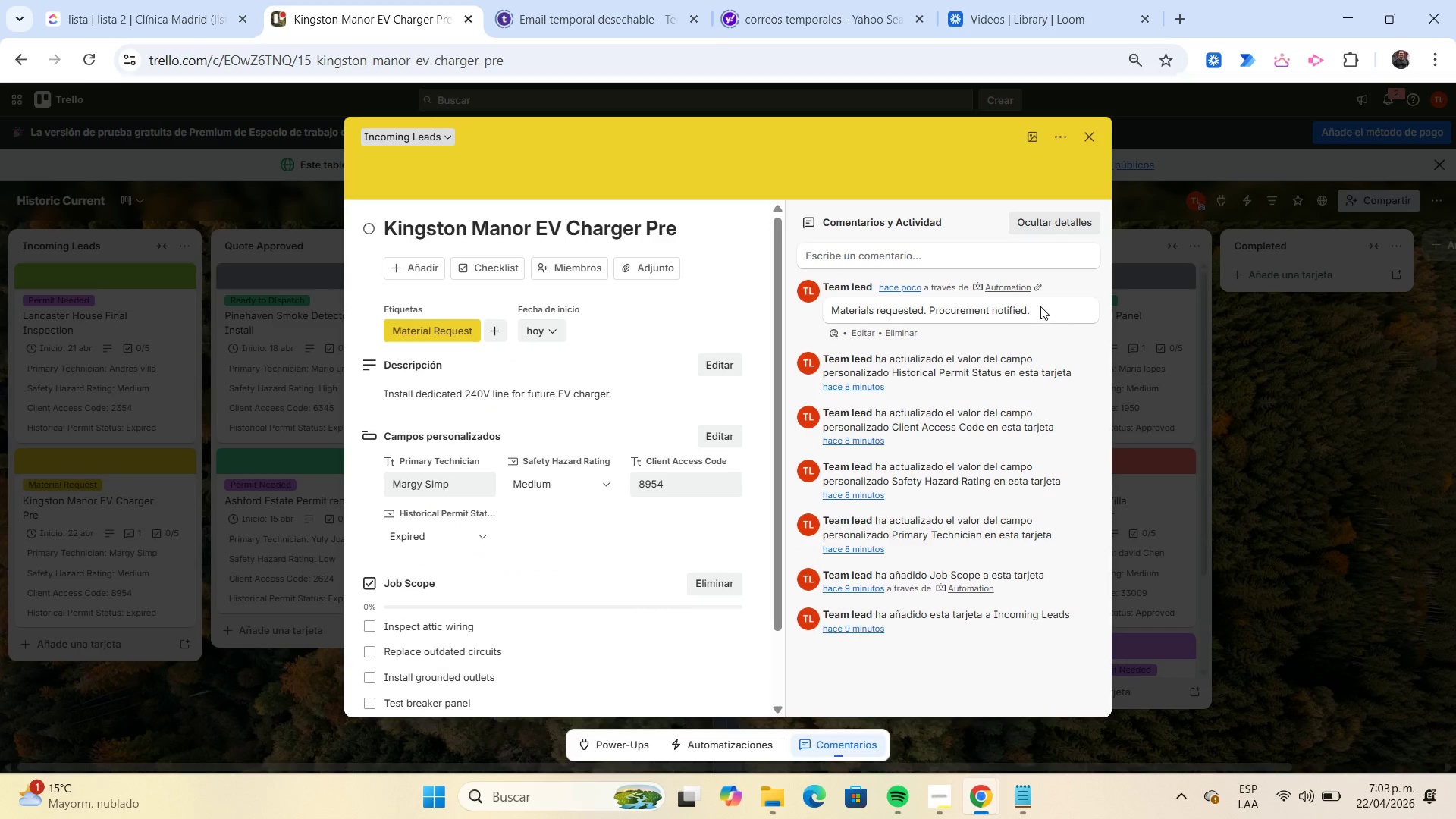 
left_click([1088, 141])
 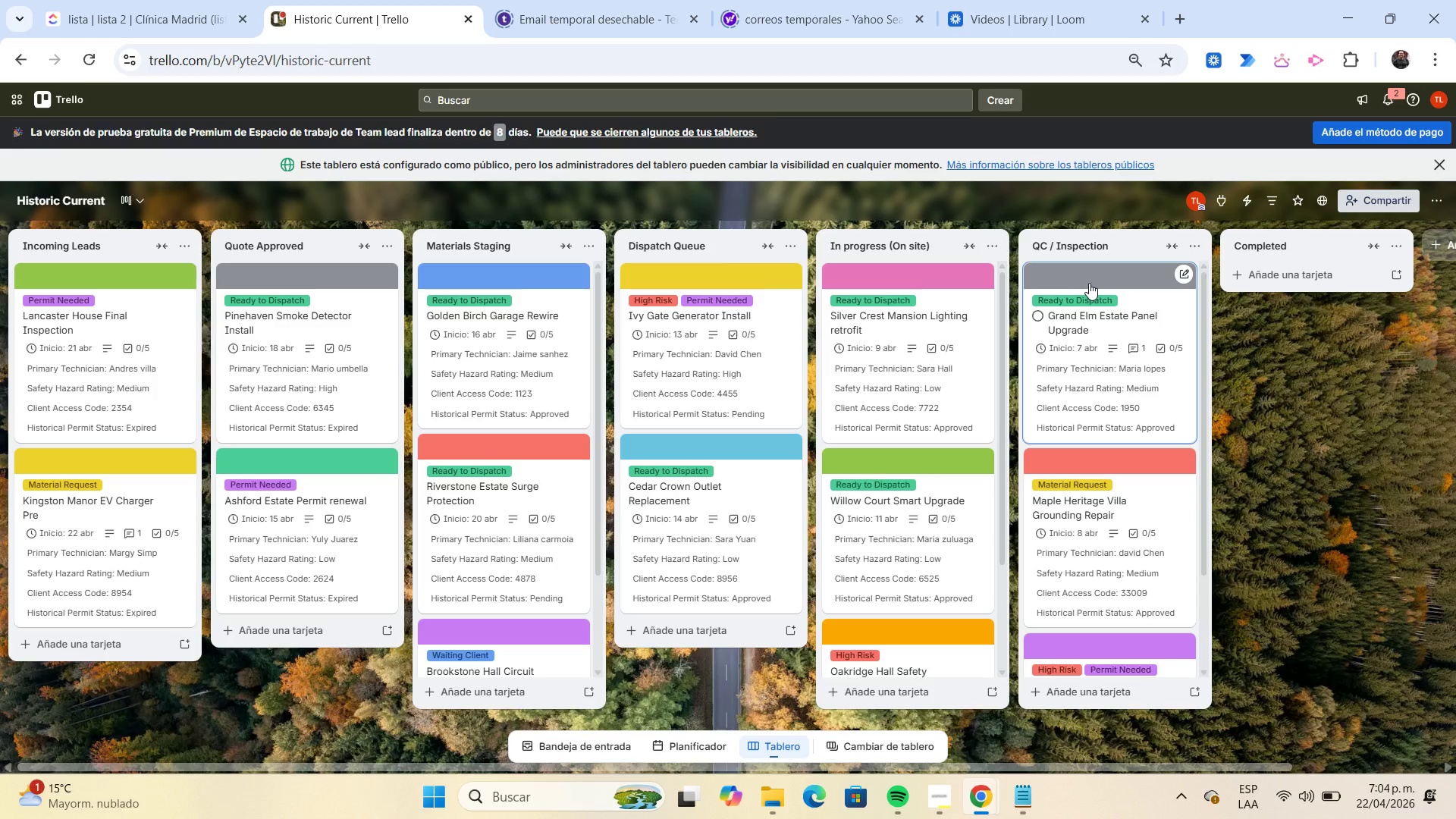 
wait(37.47)
 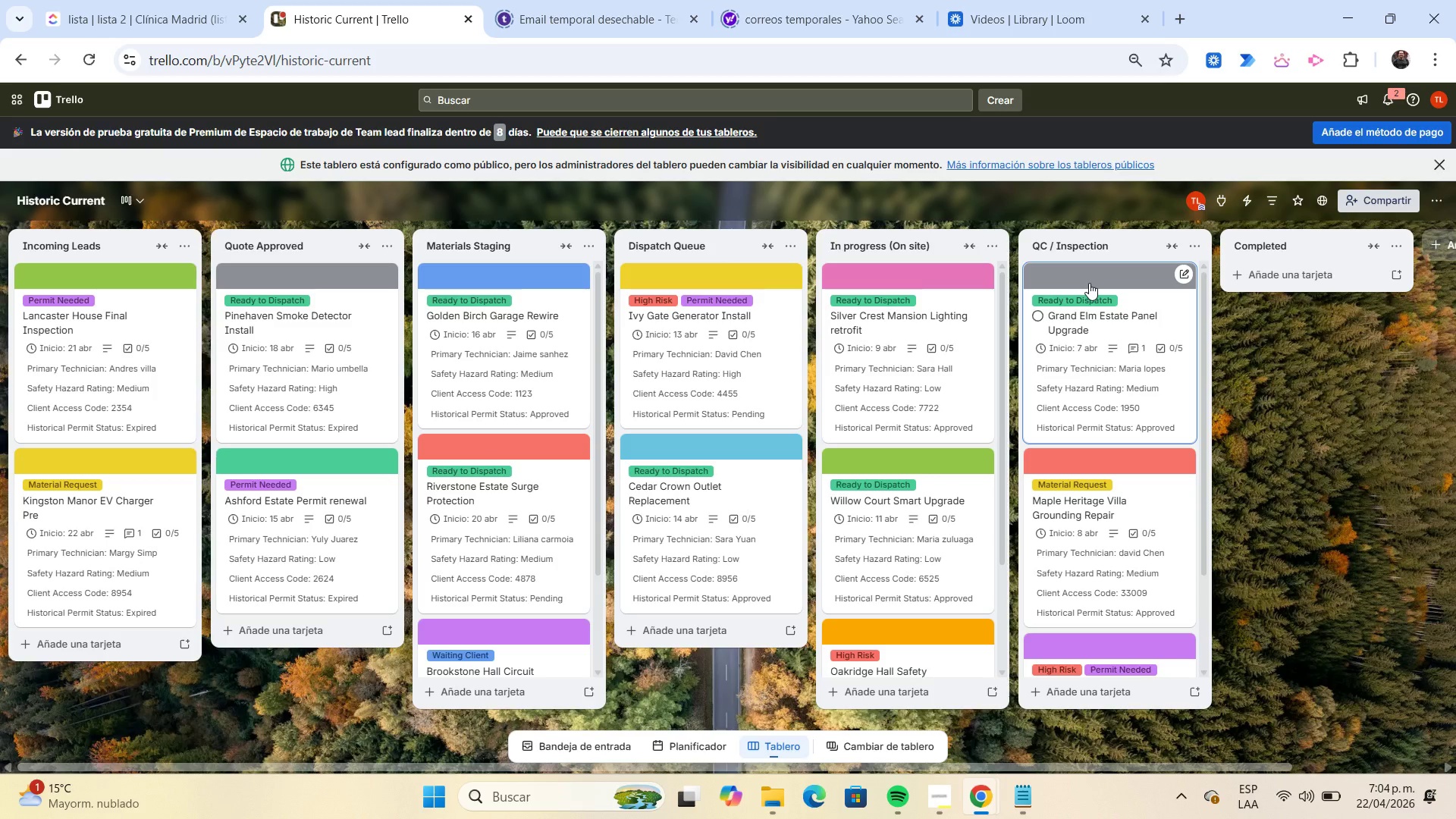 
left_click([1103, 341])
 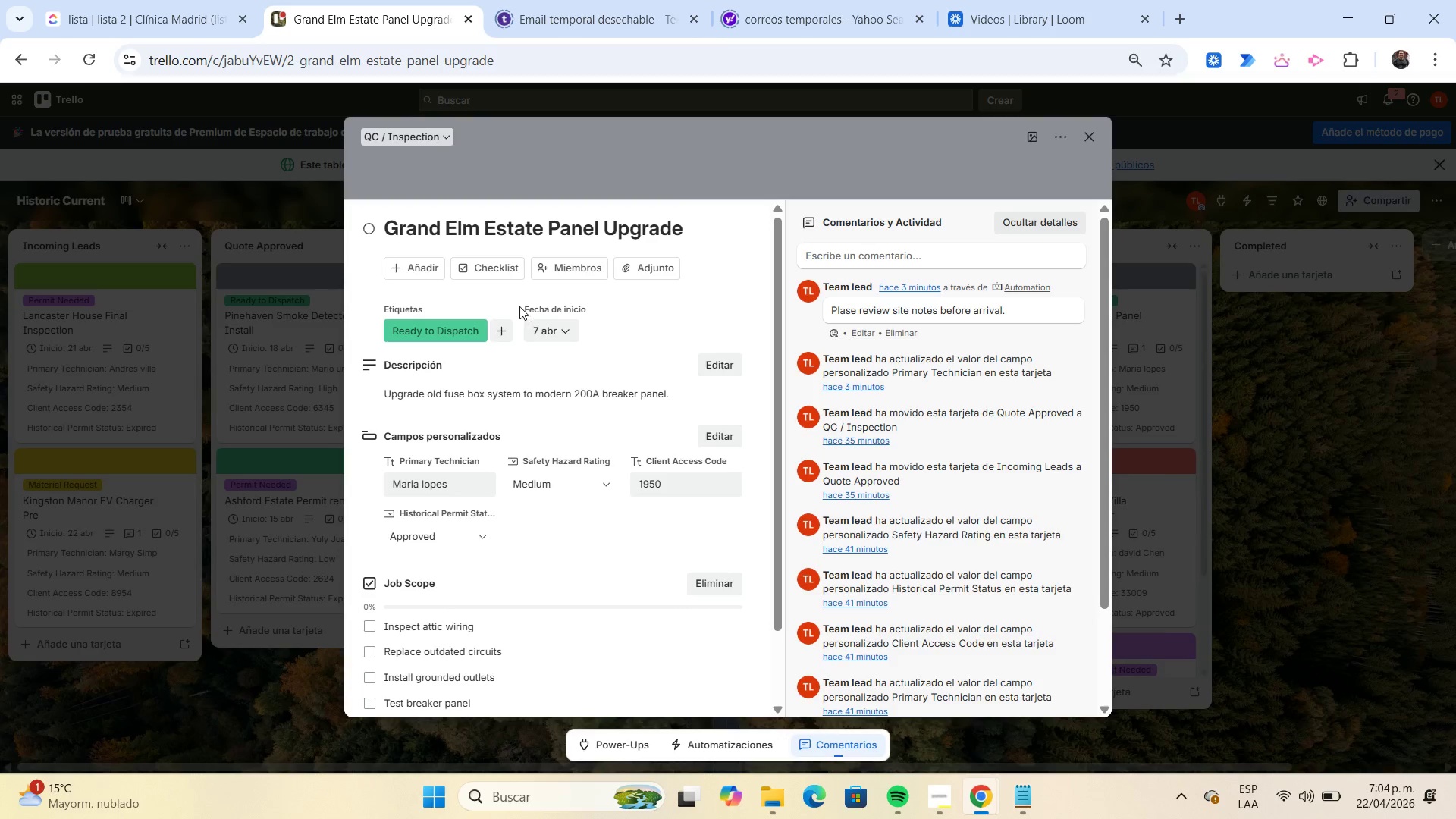 
left_click([490, 270])
 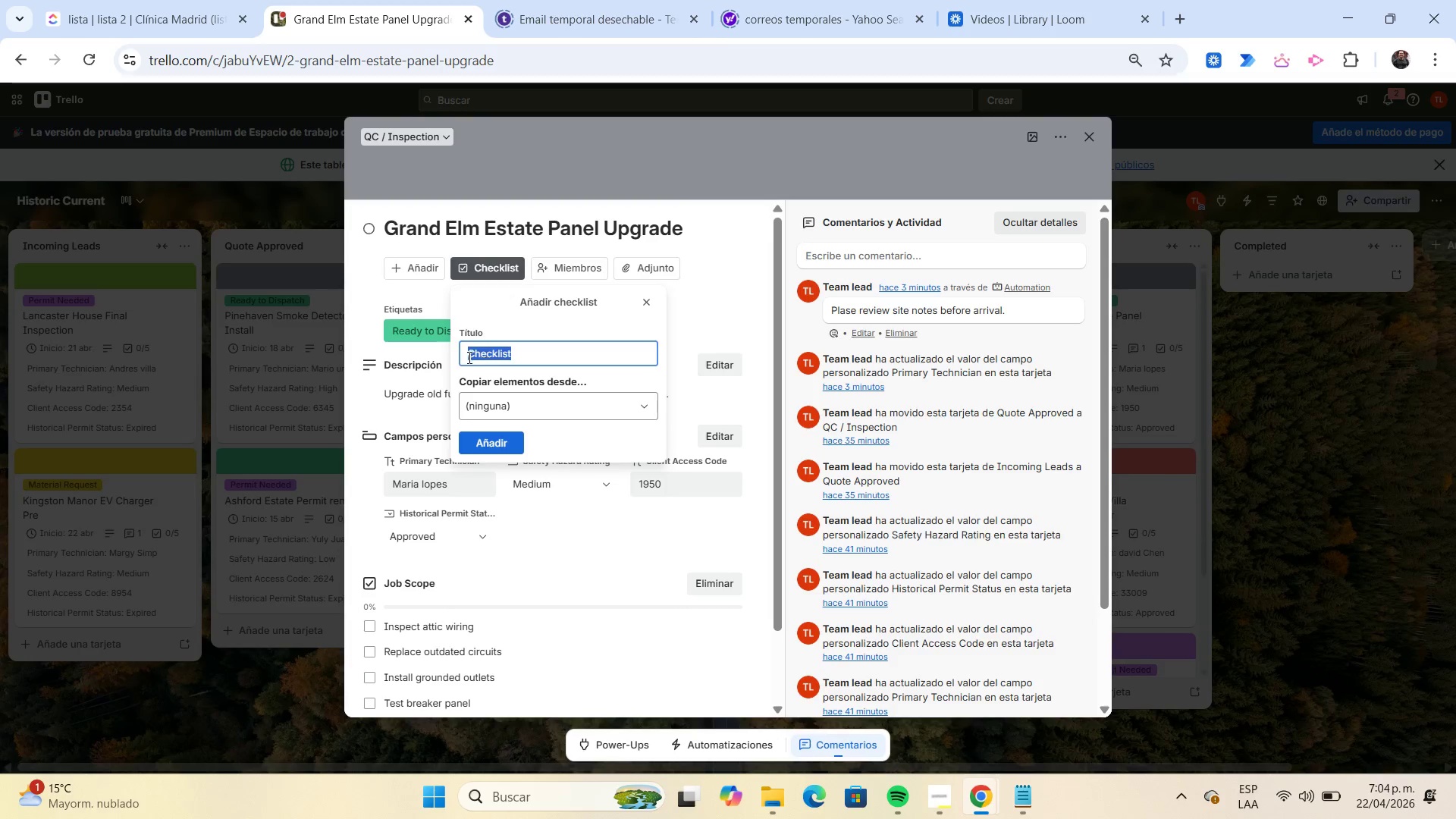 
left_click([469, 356])
 